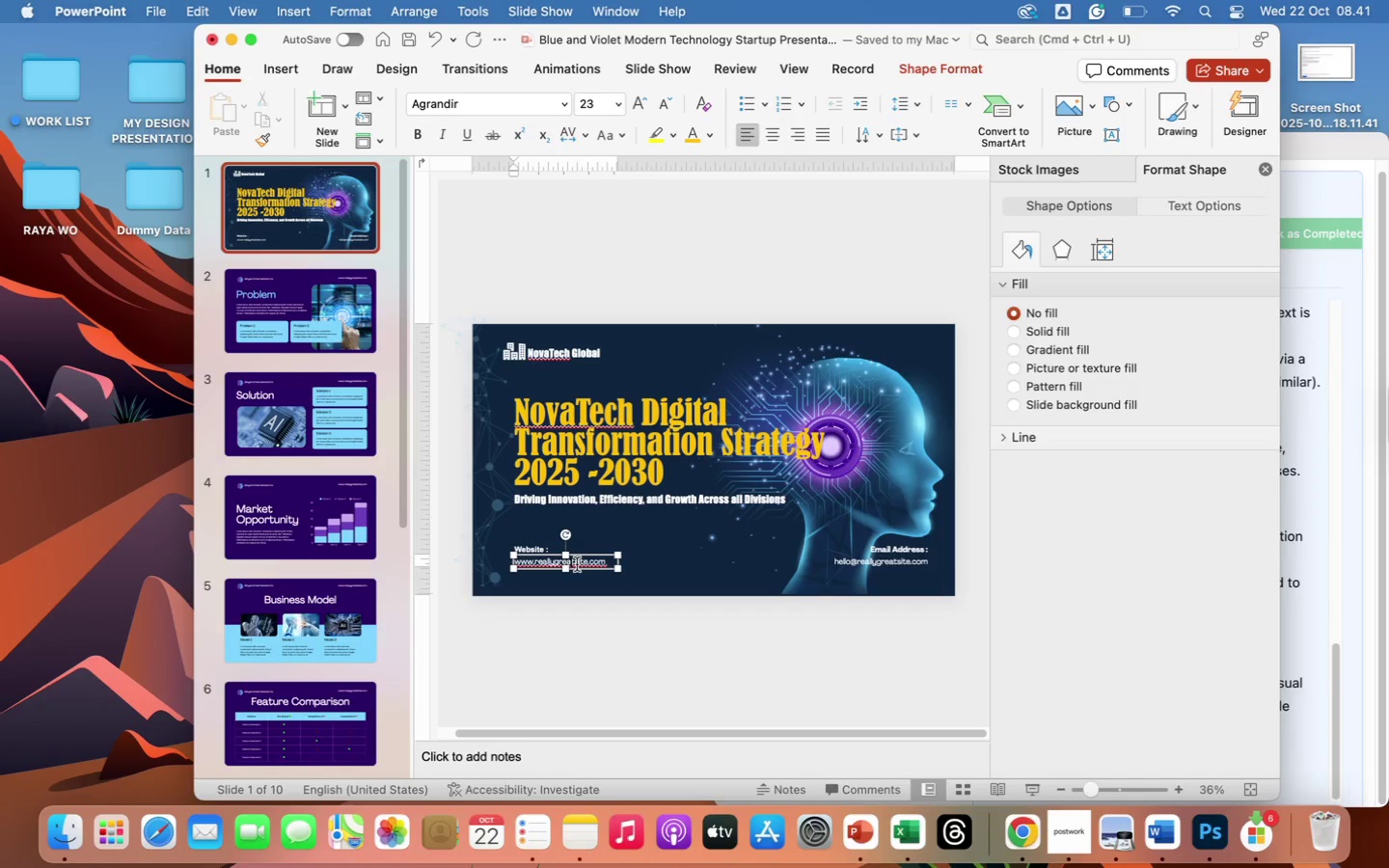 
double_click([577, 564])
 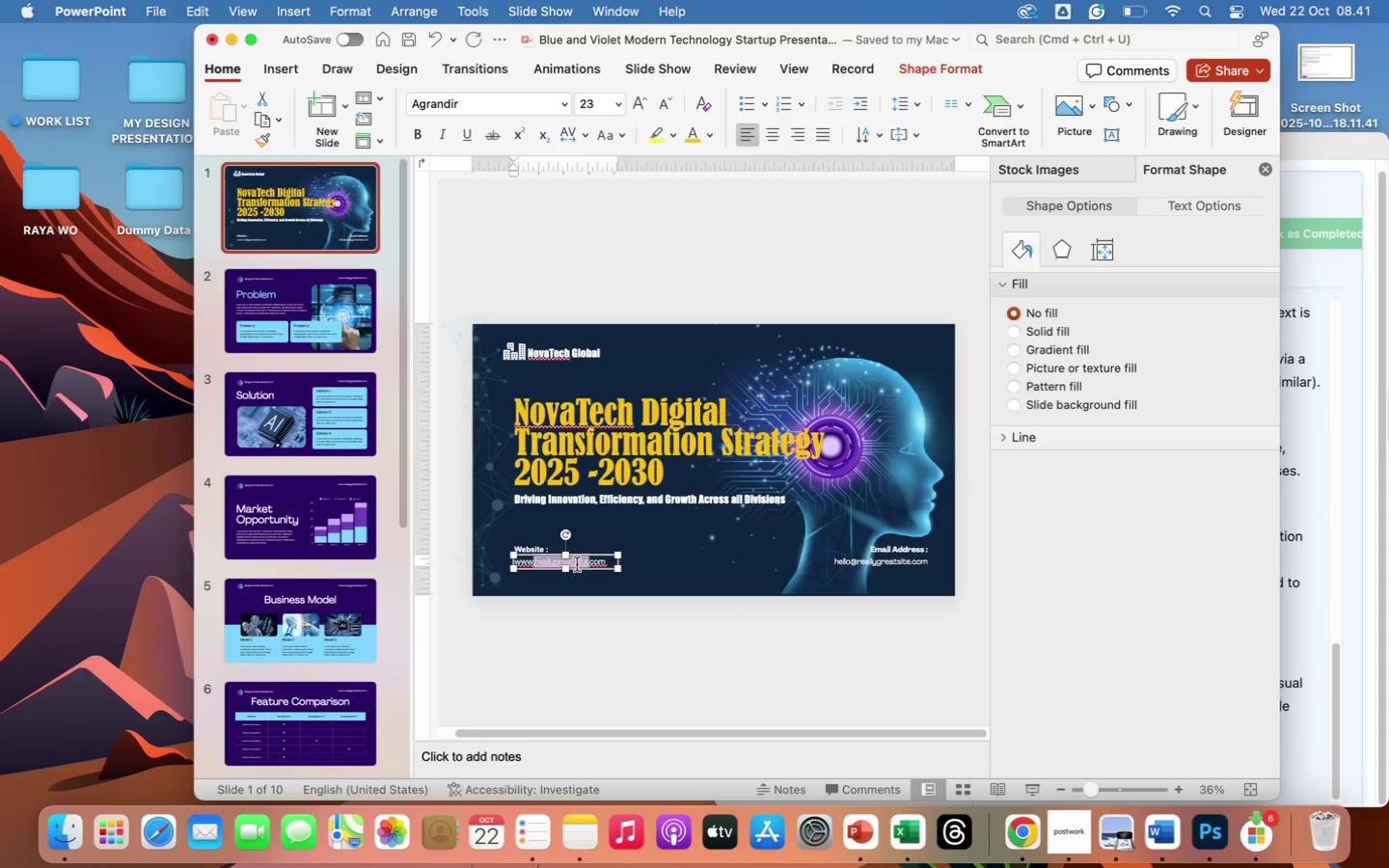 
key(Backspace)
type(novatechglobal)
 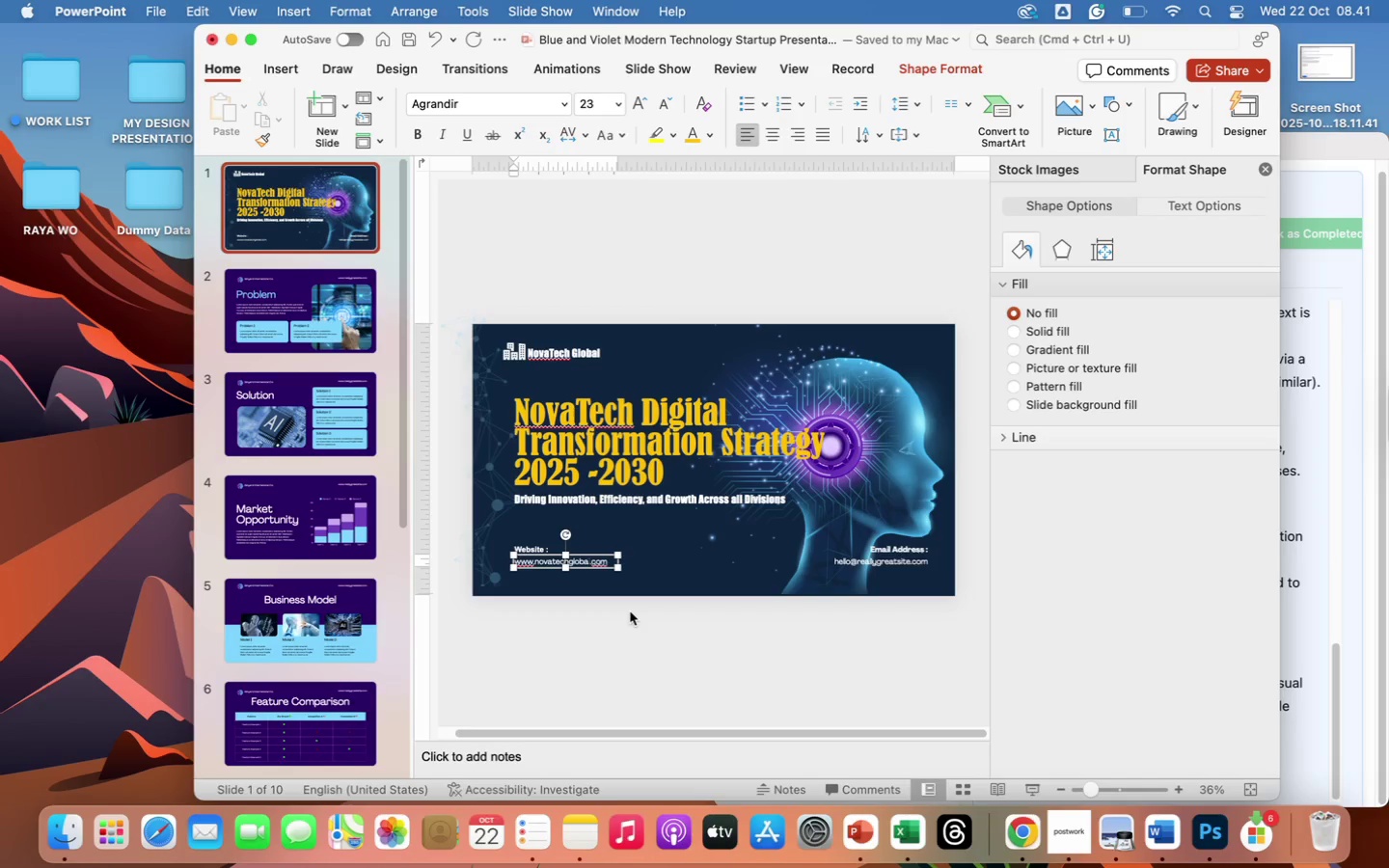 
left_click([656, 612])
 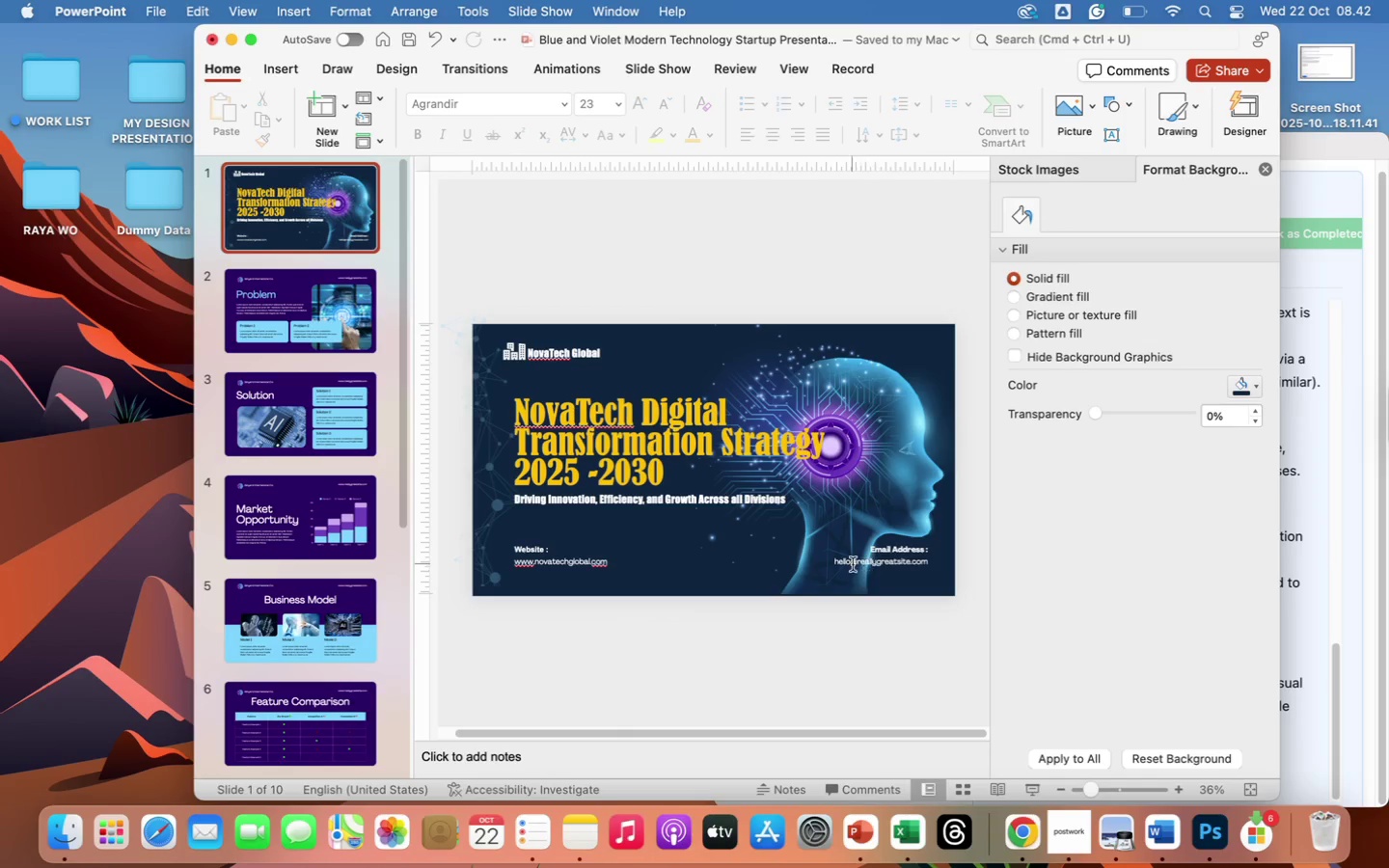 
wait(5.28)
 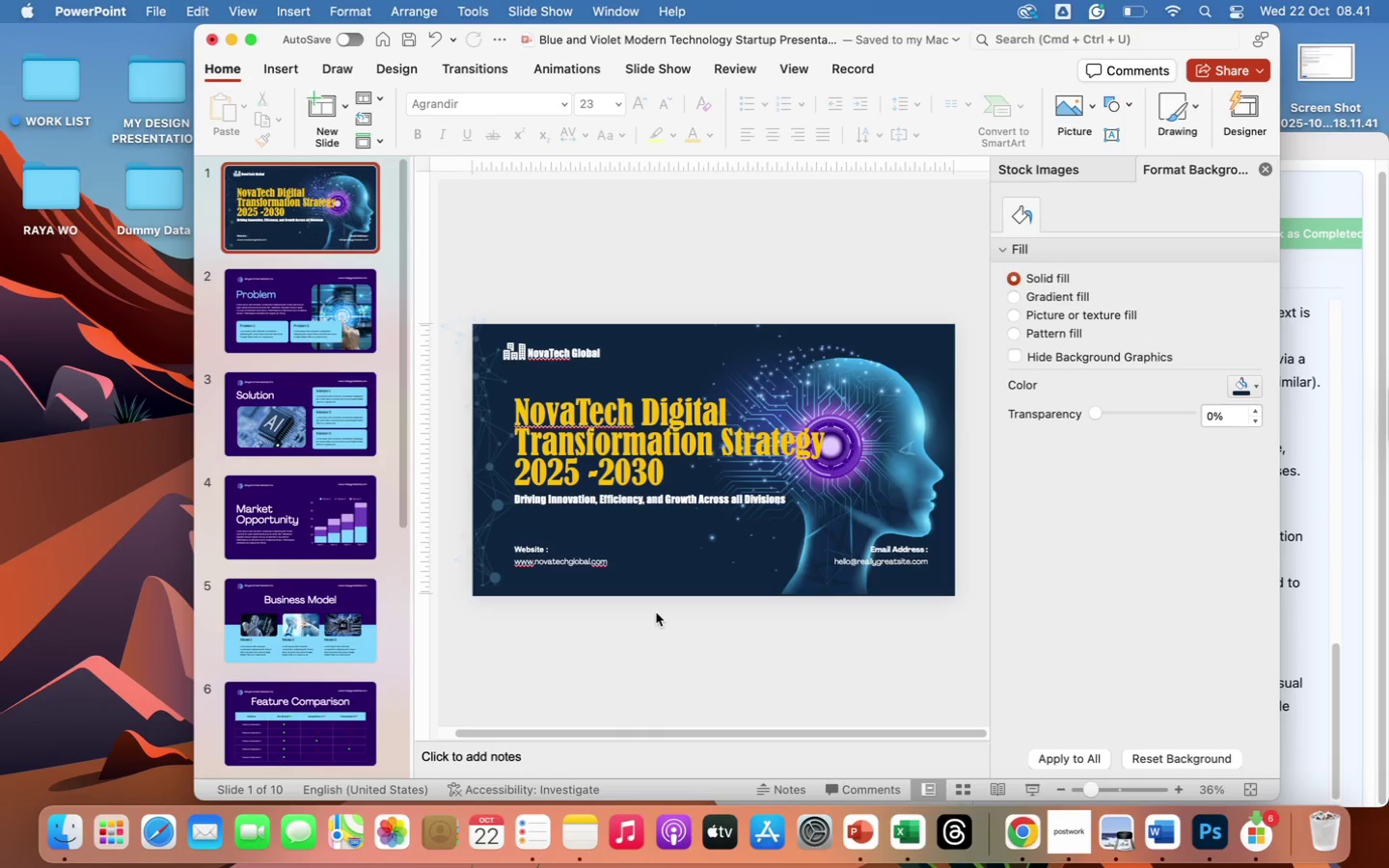 
double_click([866, 564])
 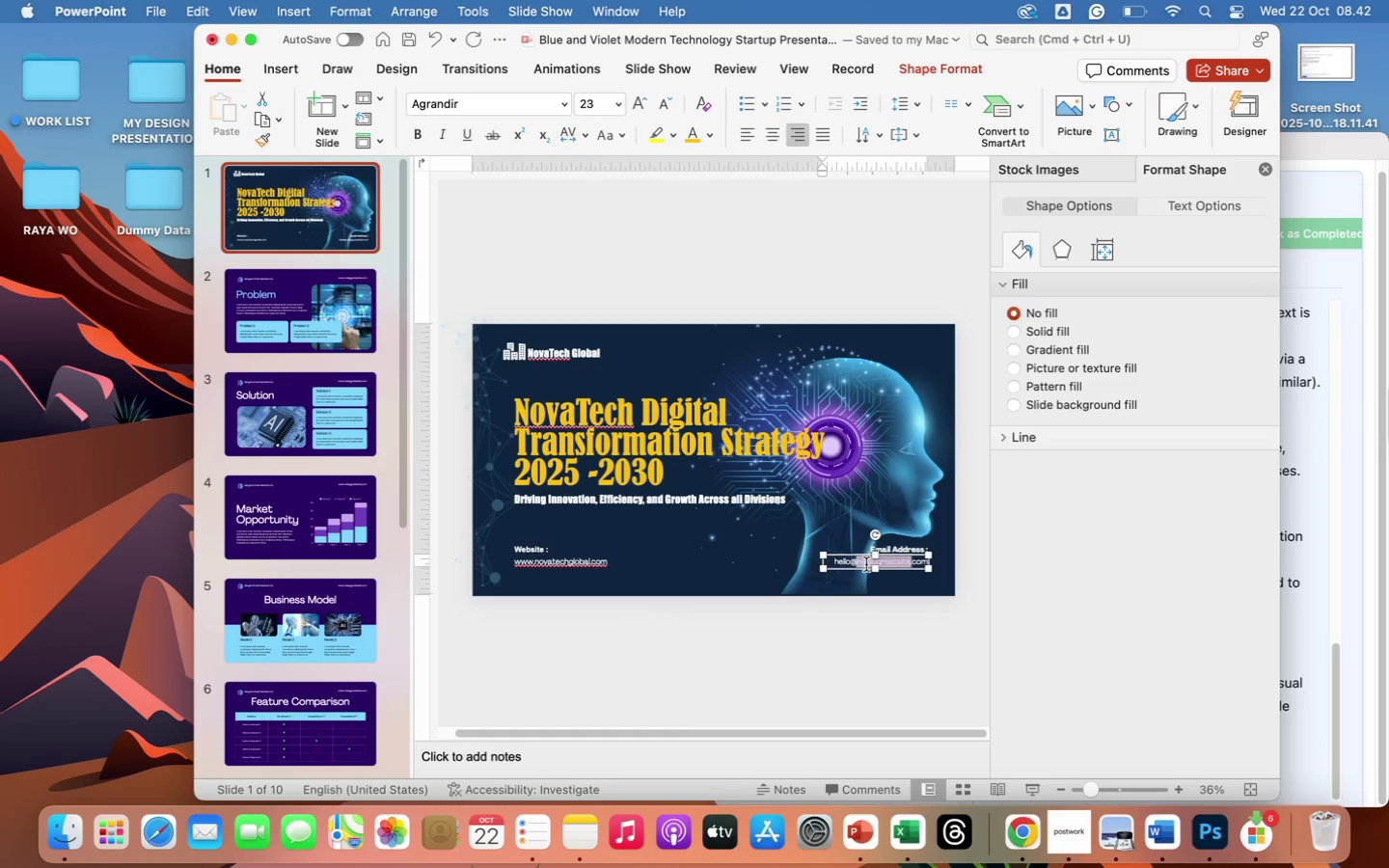 
type(novatechglobal)
 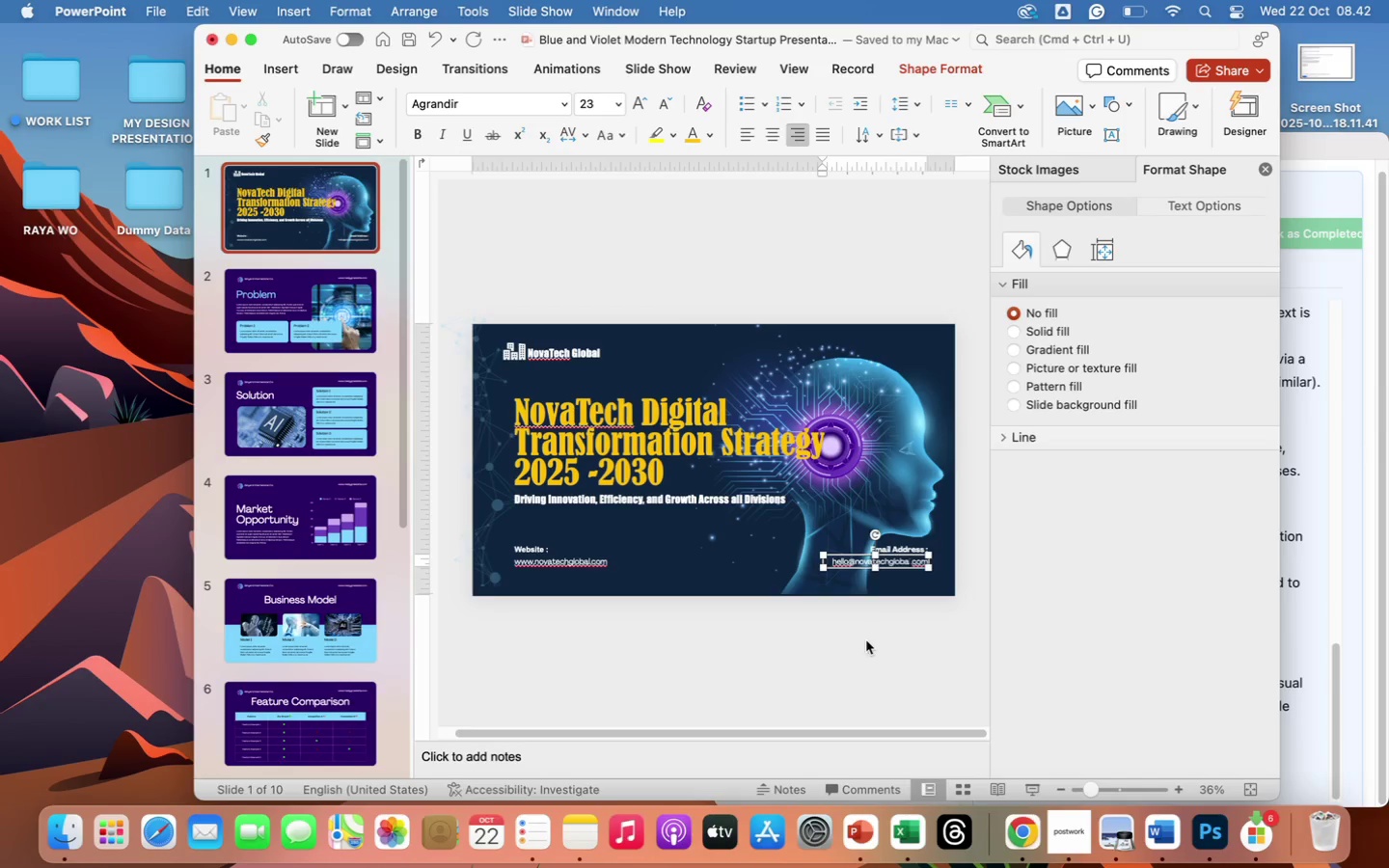 
left_click([869, 647])
 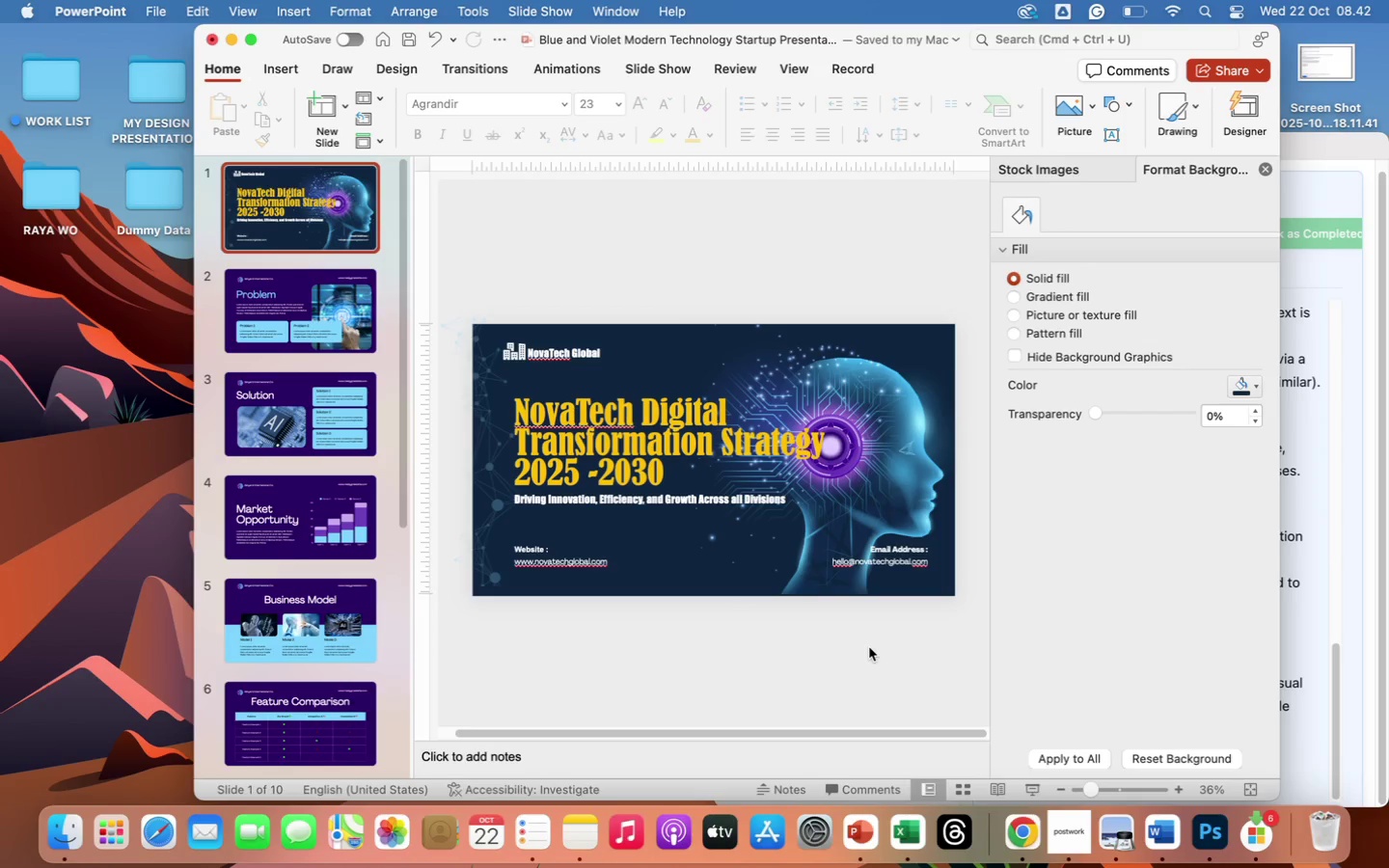 
wait(9.43)
 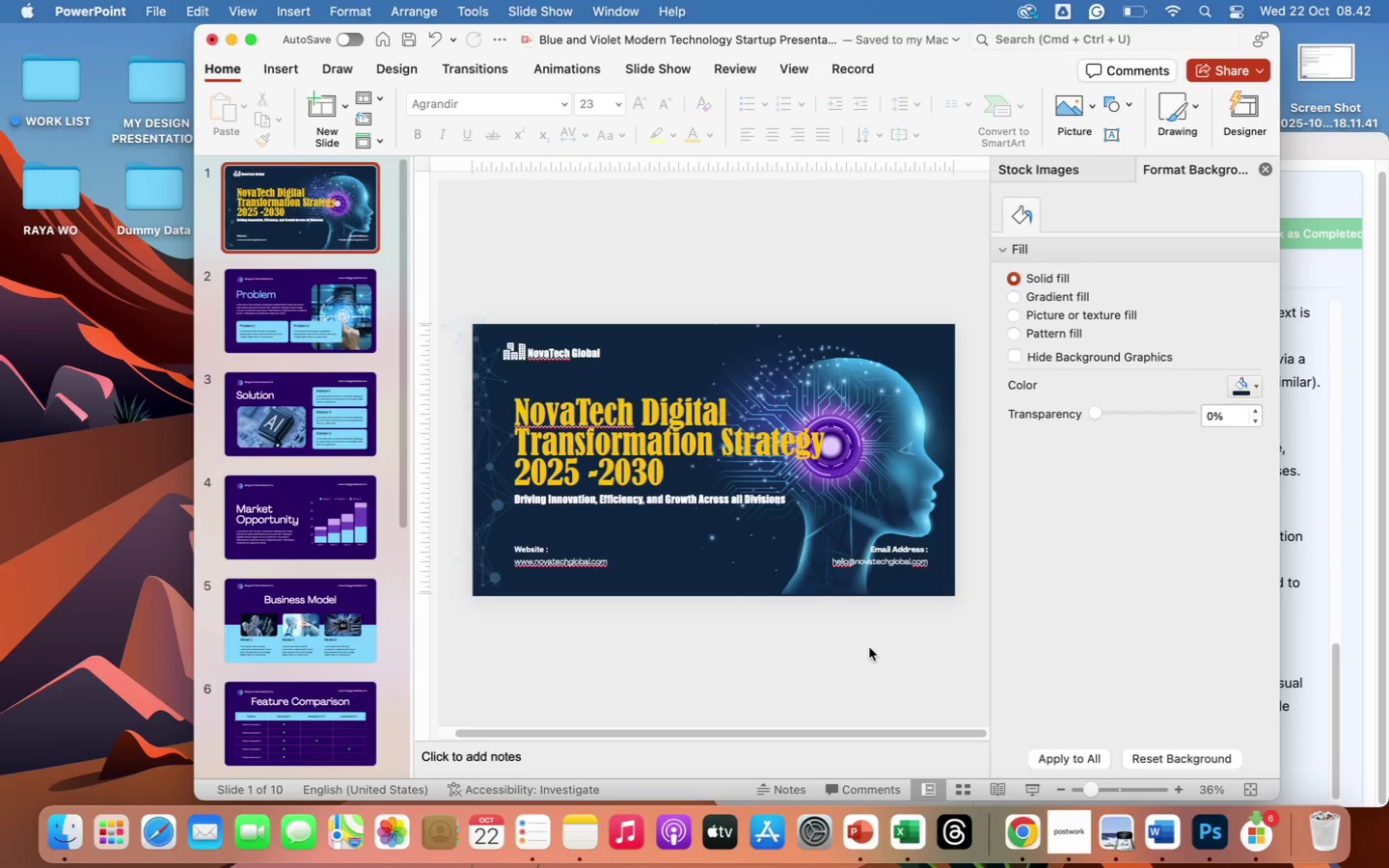 
left_click([65, 825])
 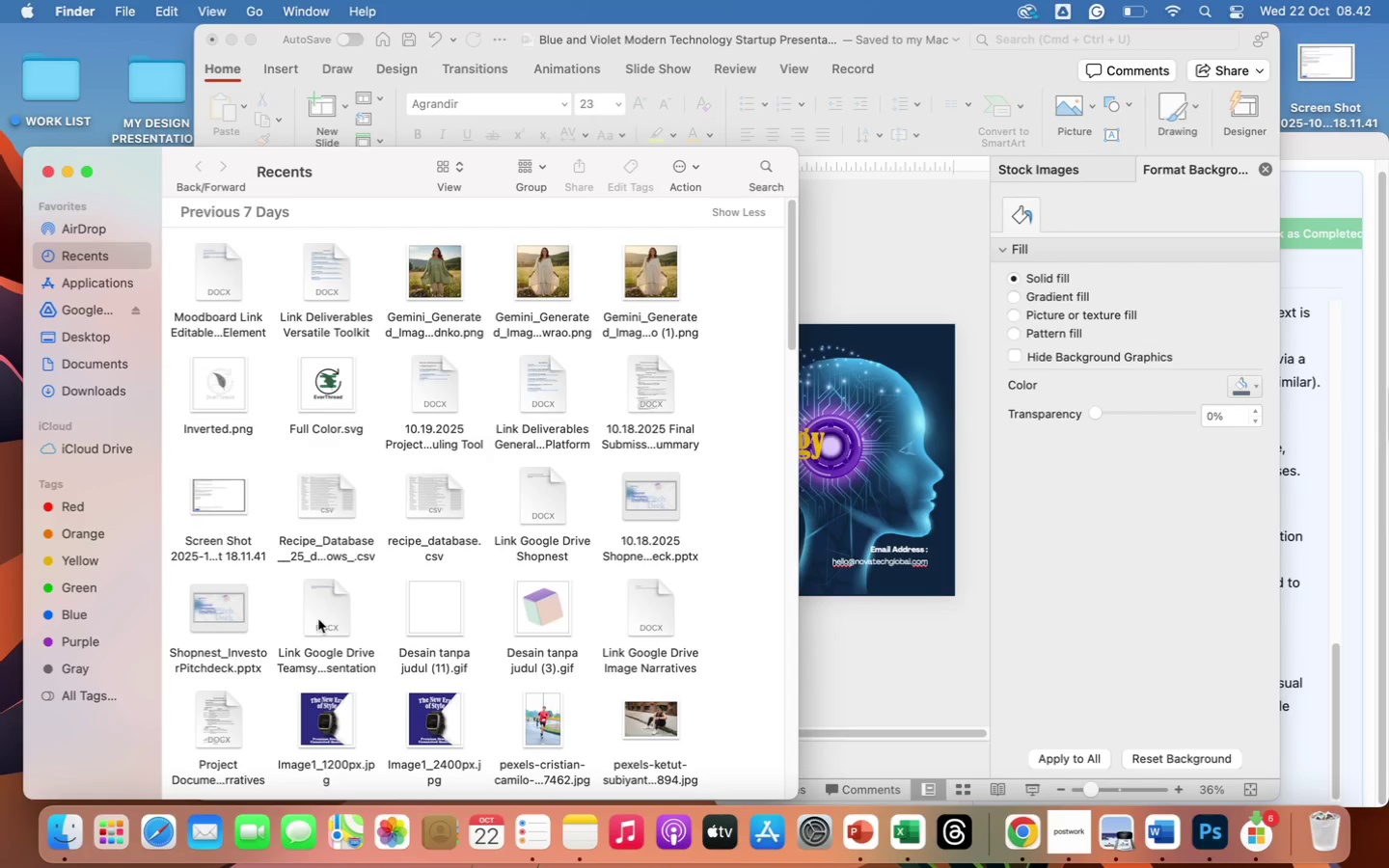 
wait(6.78)
 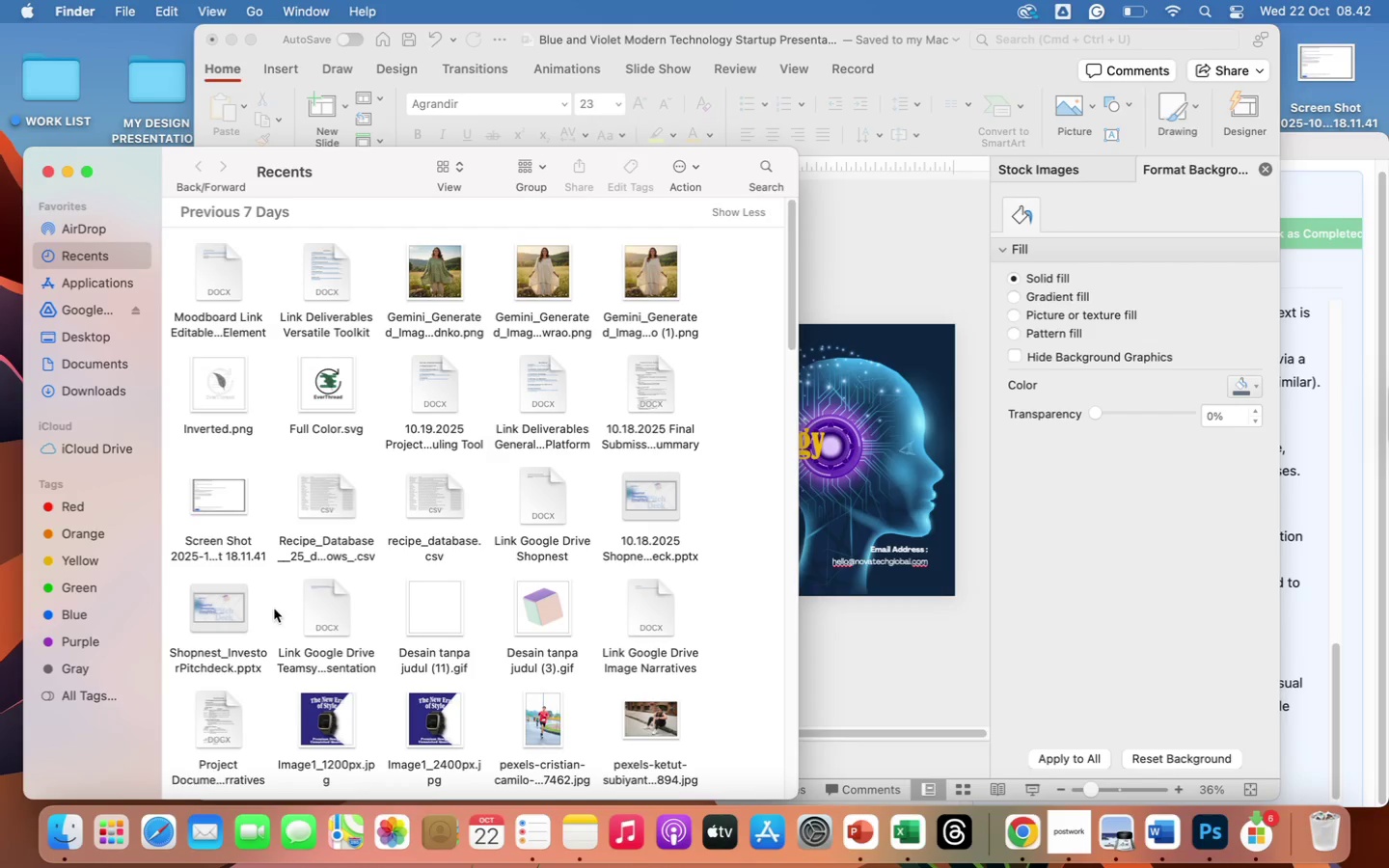 
scroll: coordinate [688, 541], scroll_direction: down, amount: 155.0
 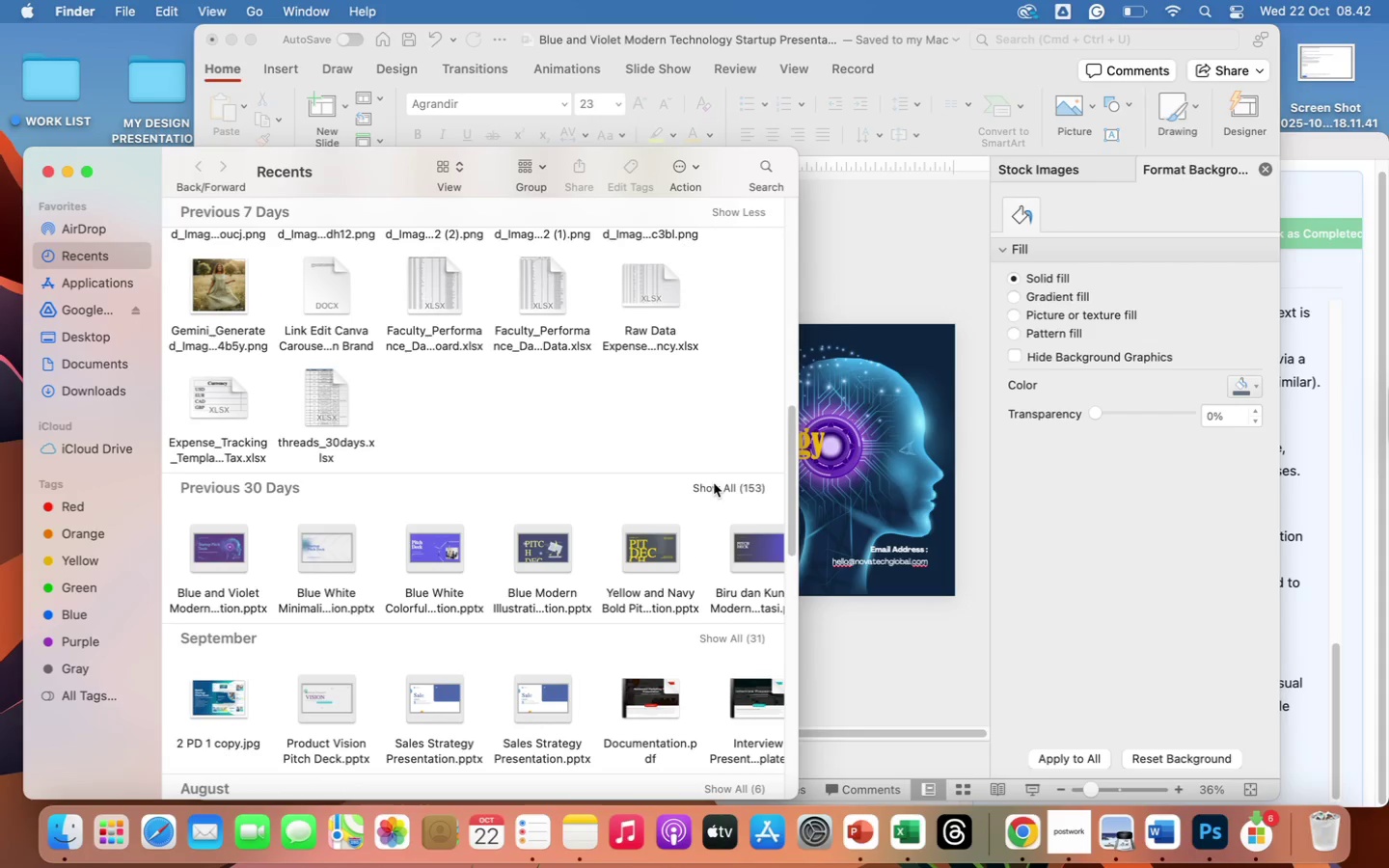 
left_click([714, 484])
 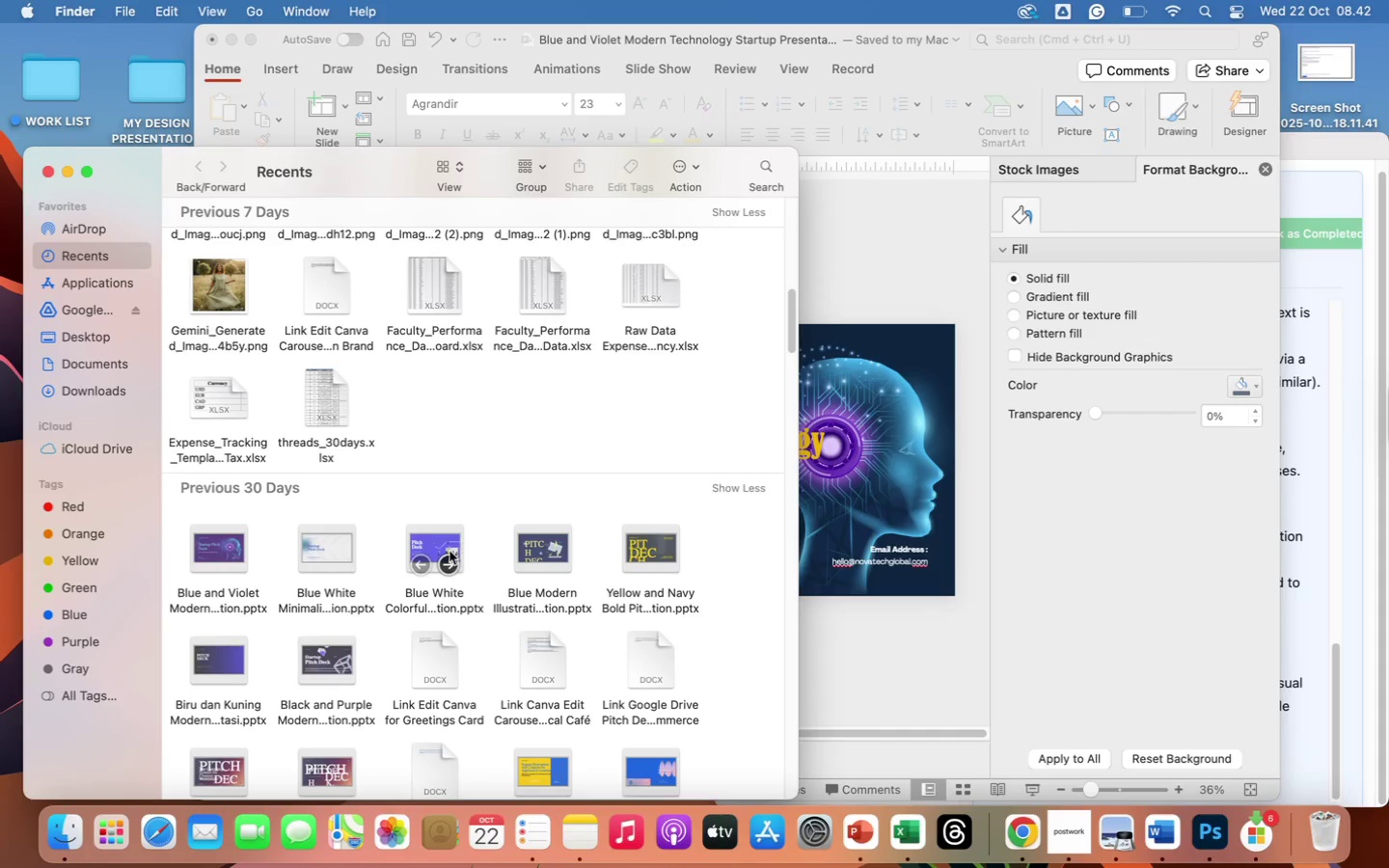 
scroll: coordinate [450, 567], scroll_direction: down, amount: 243.0
 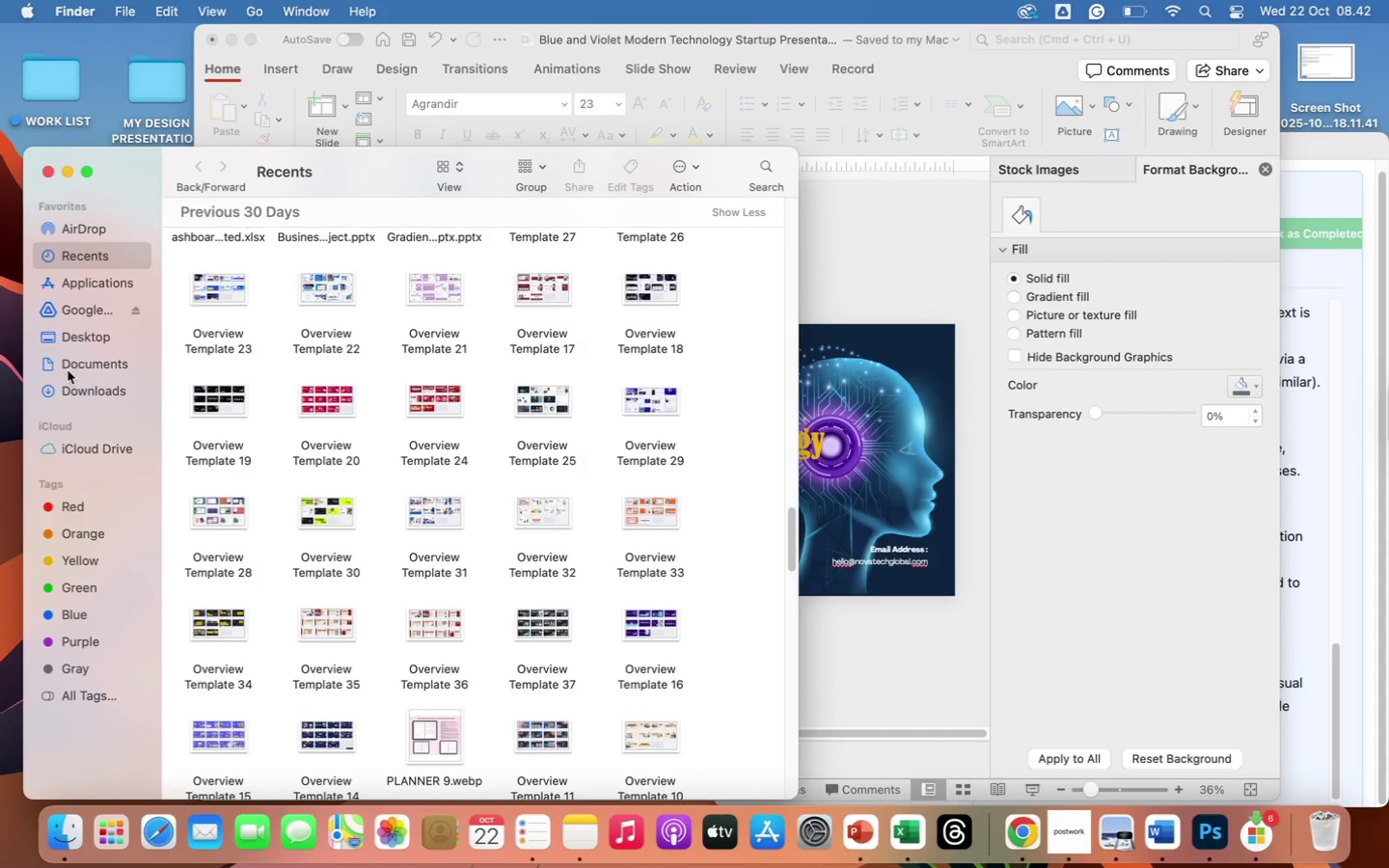 
left_click([85, 393])
 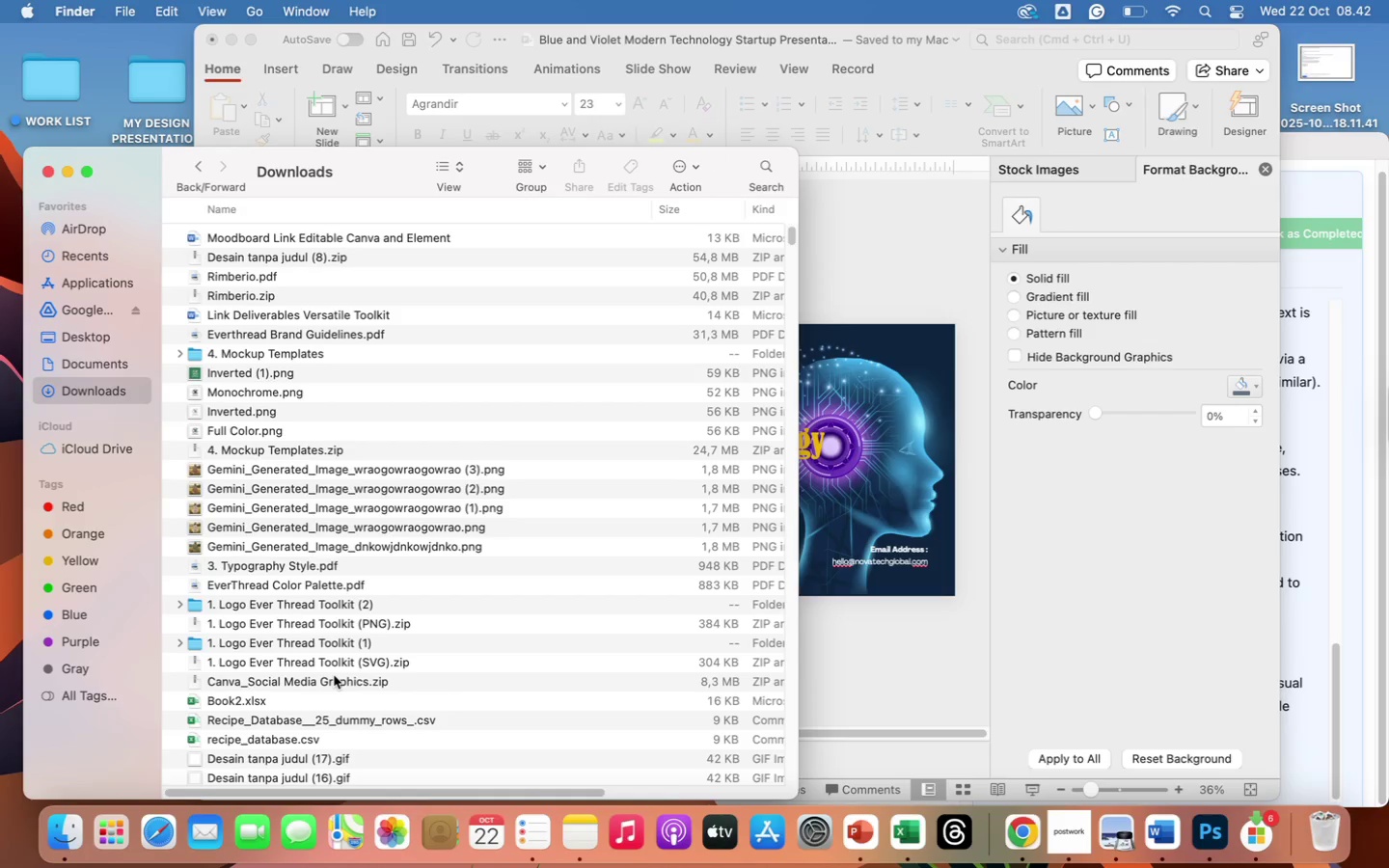 
wait(5.95)
 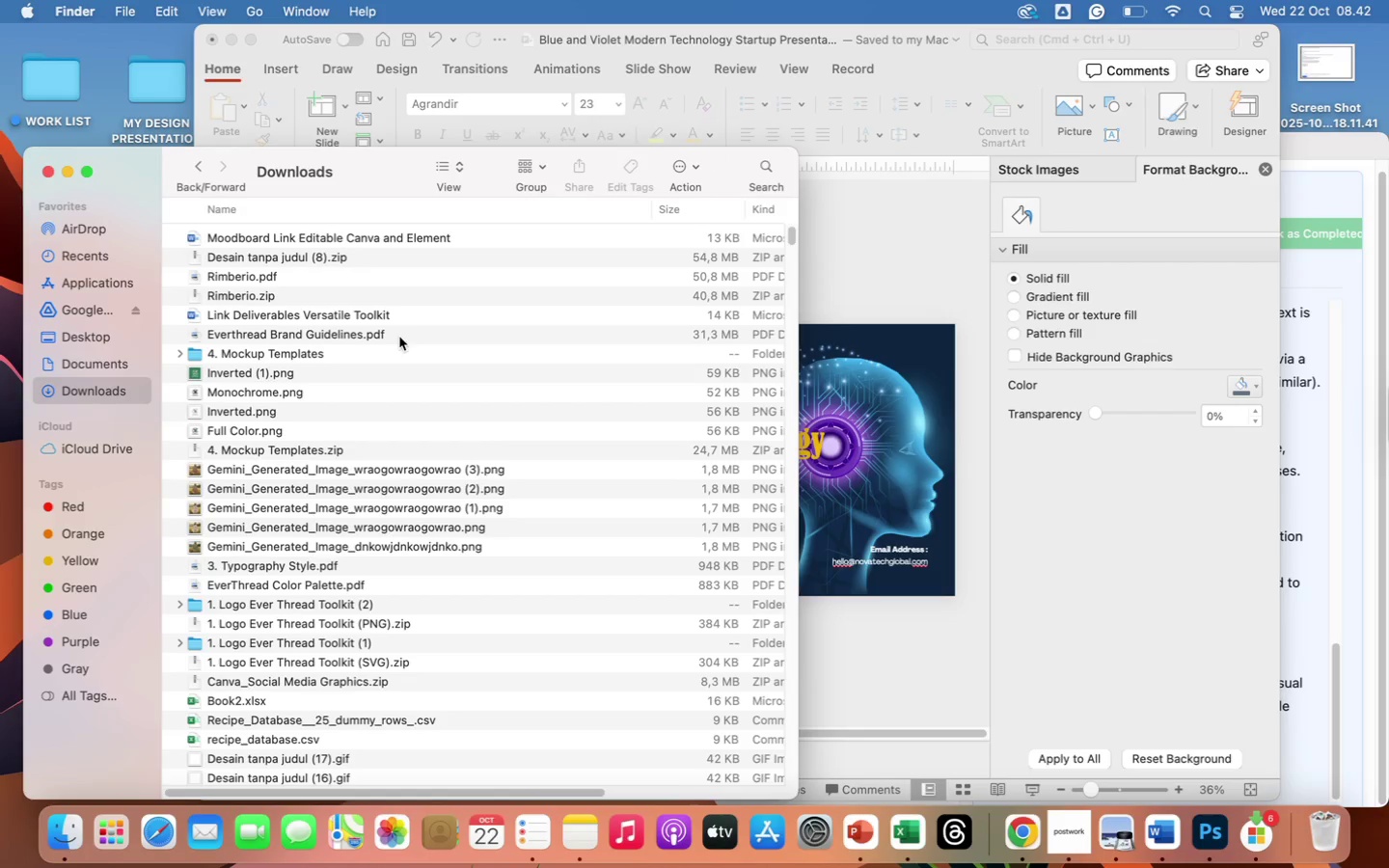 
scroll: coordinate [299, 724], scroll_direction: down, amount: 46.0
 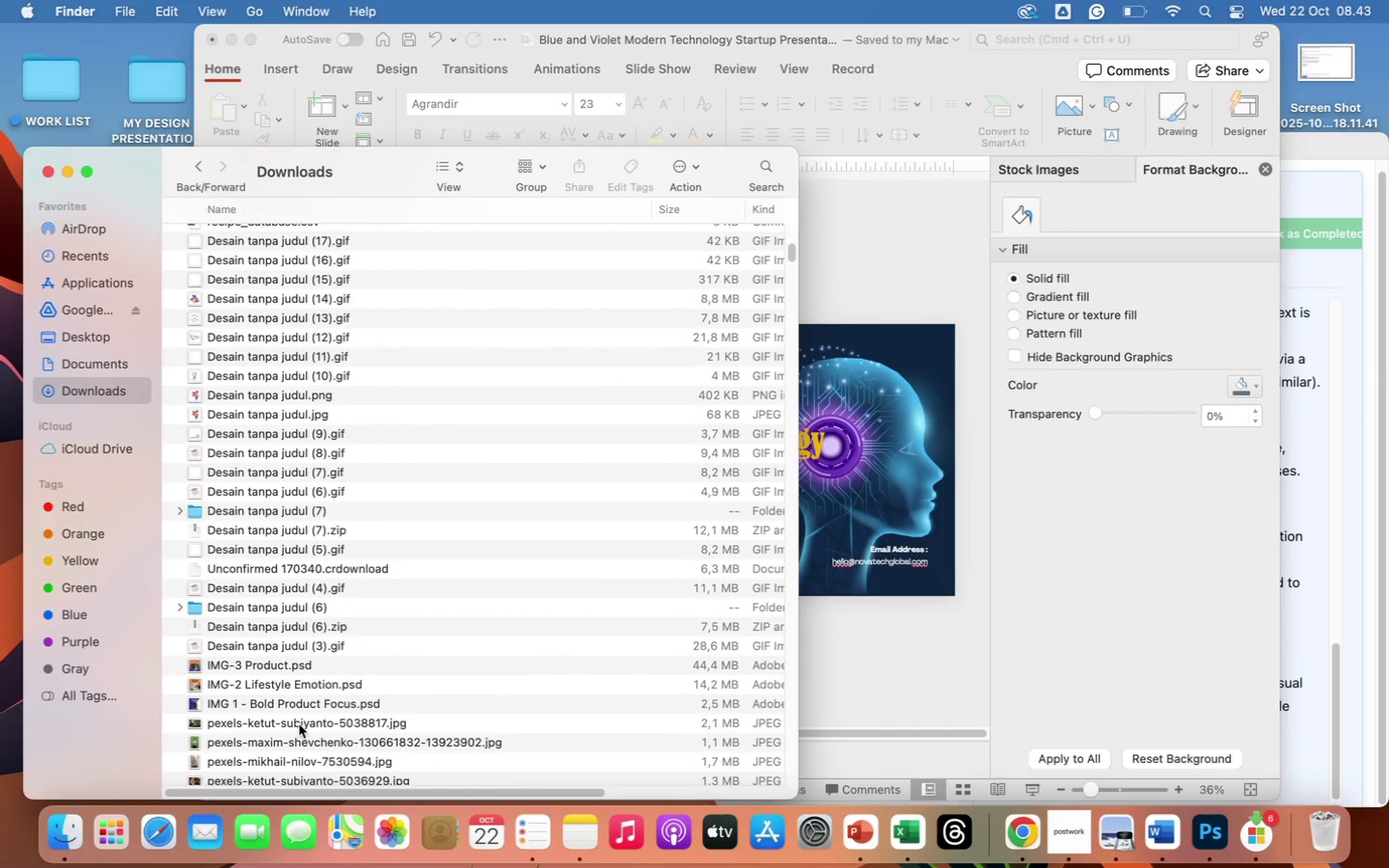 
double_click([286, 610])
 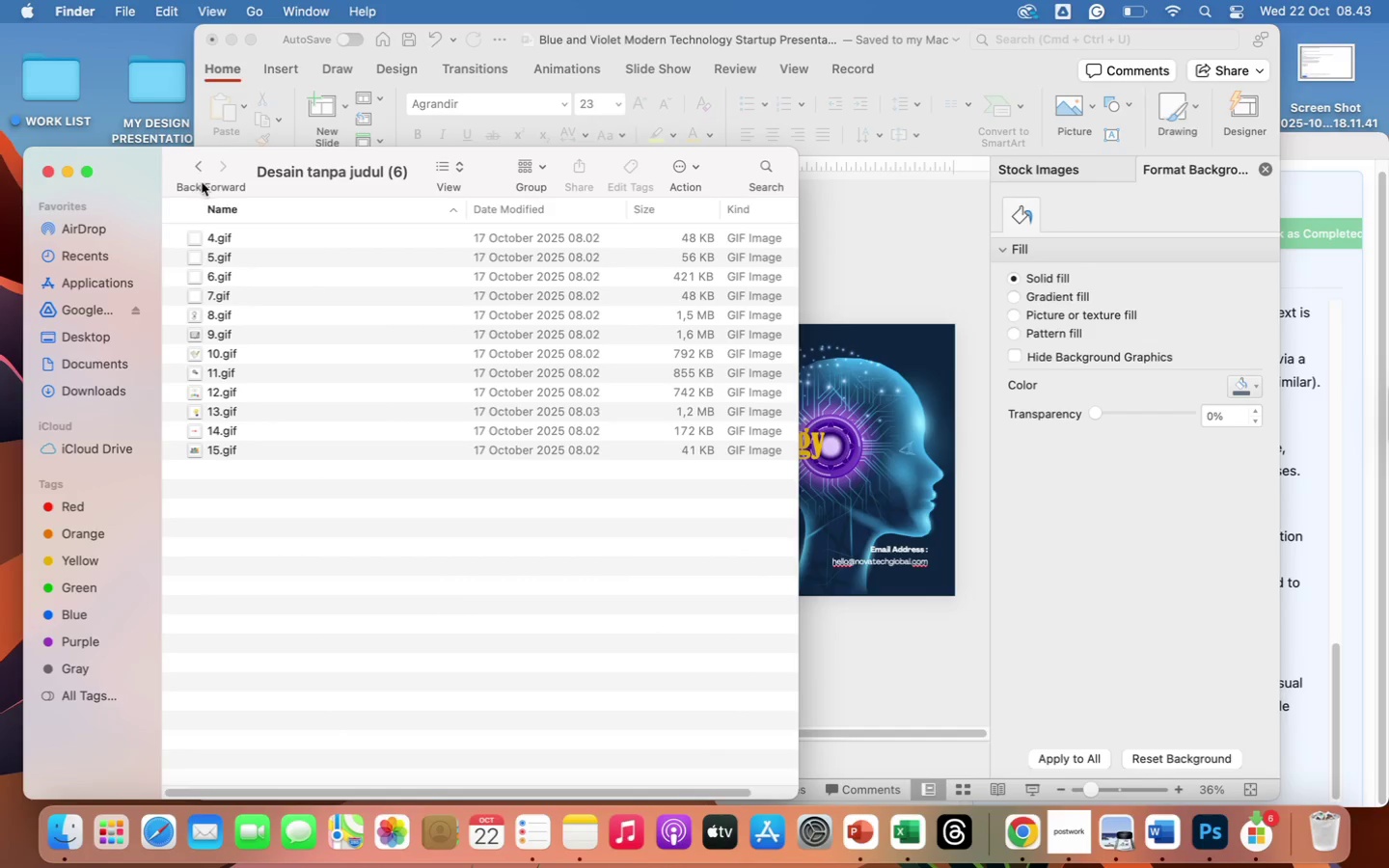 
left_click([199, 171])
 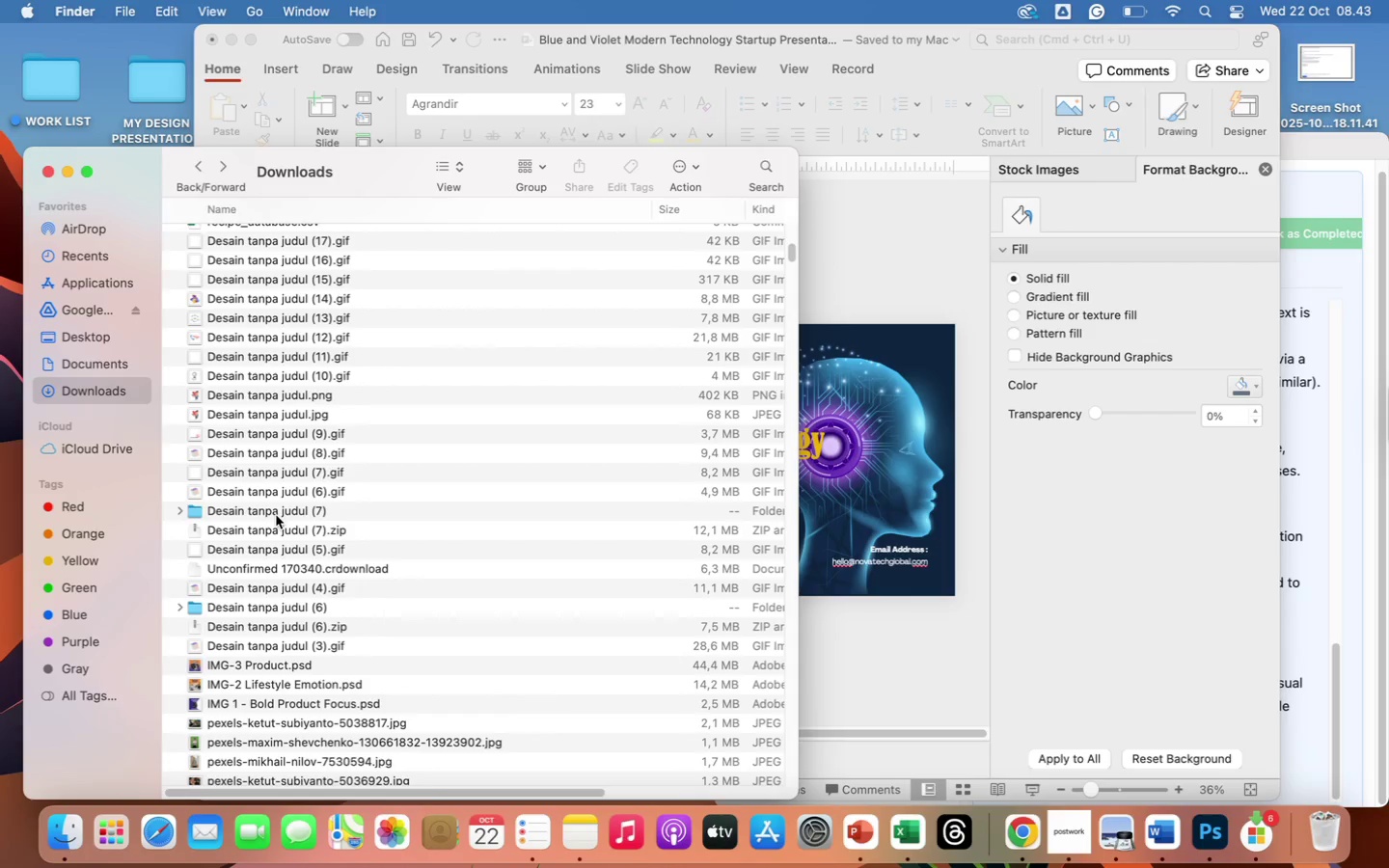 
double_click([276, 515])
 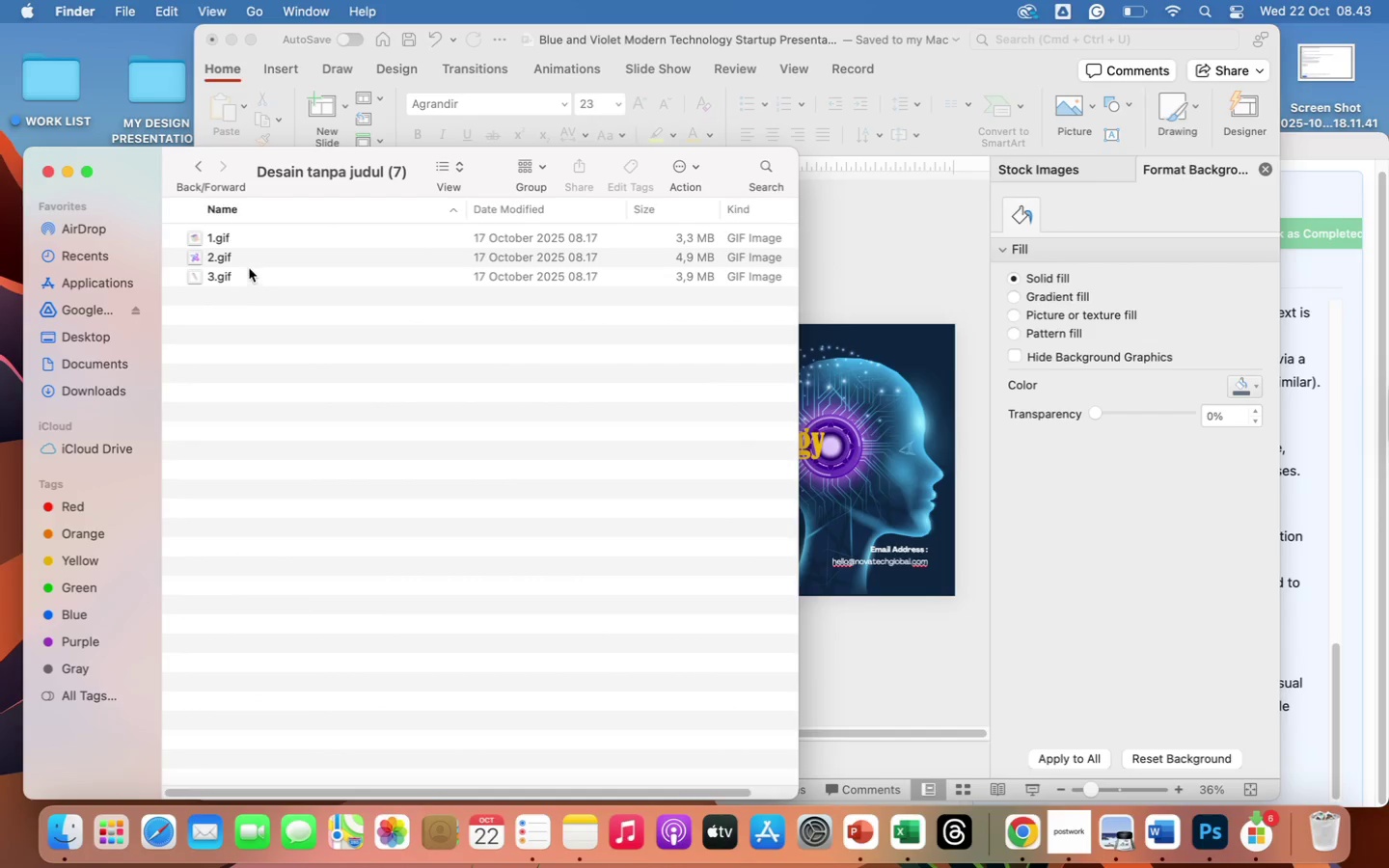 
left_click([246, 257])
 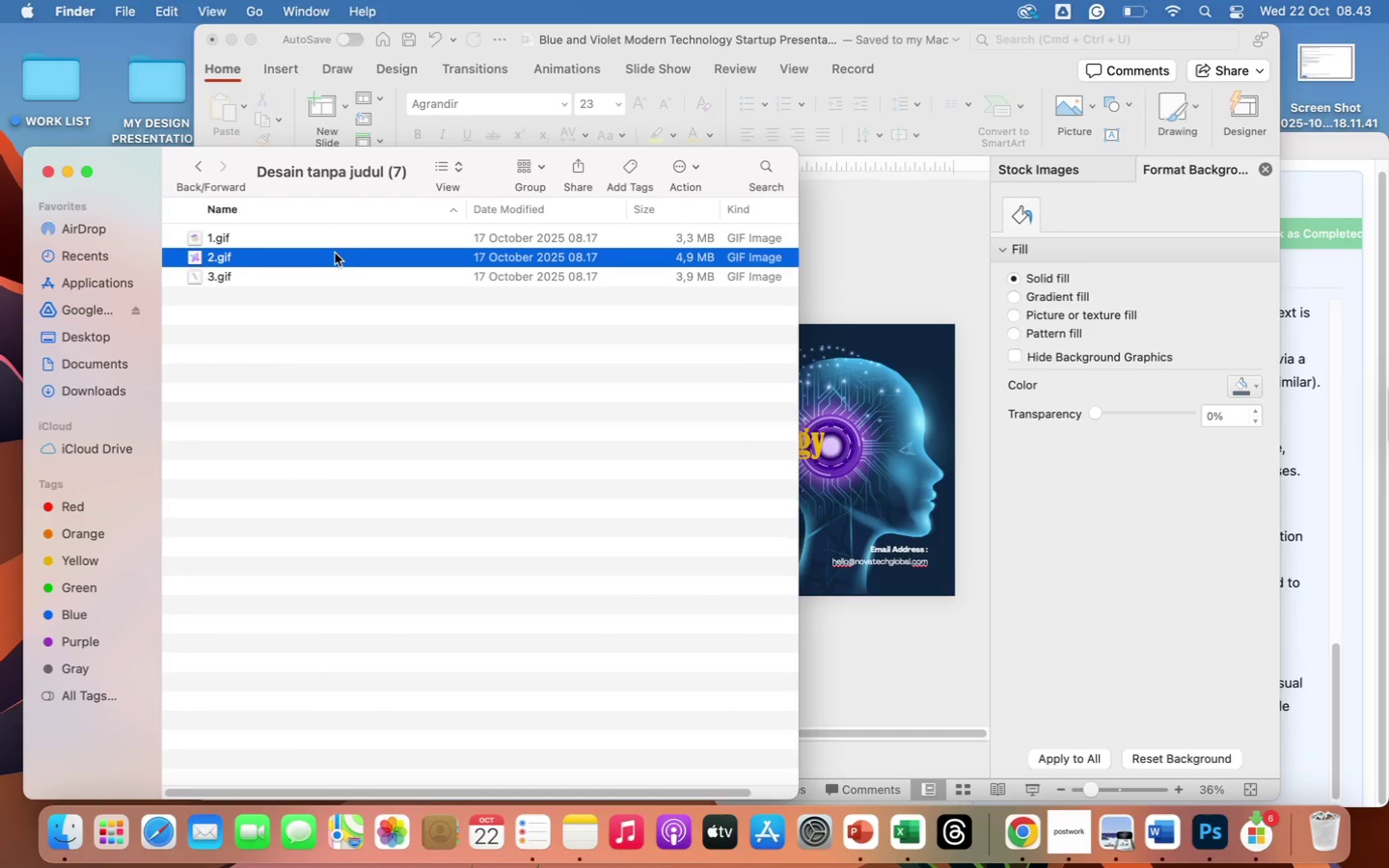 
left_click_drag(start_coordinate=[334, 257], to_coordinate=[884, 372])
 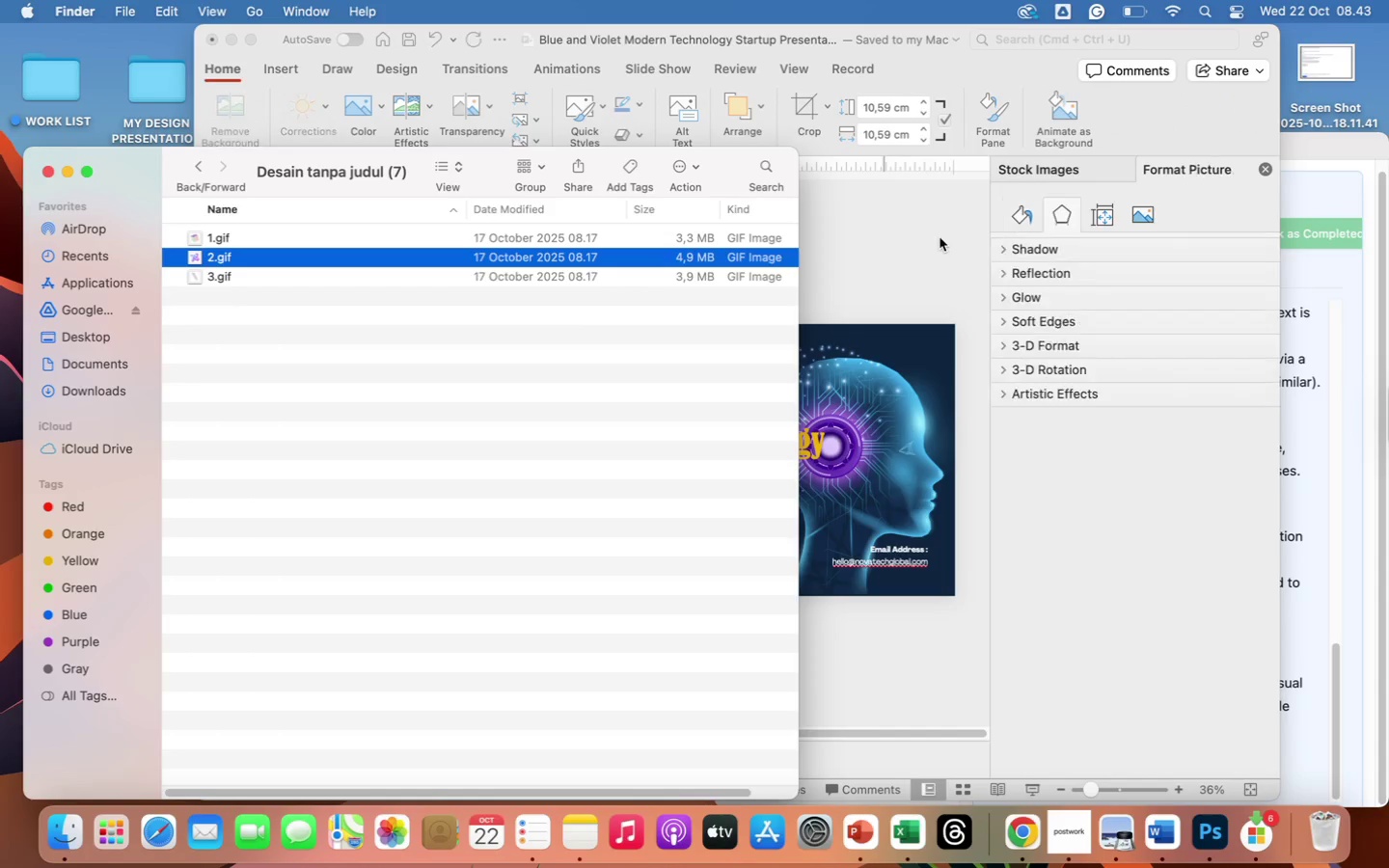 
left_click([925, 240])
 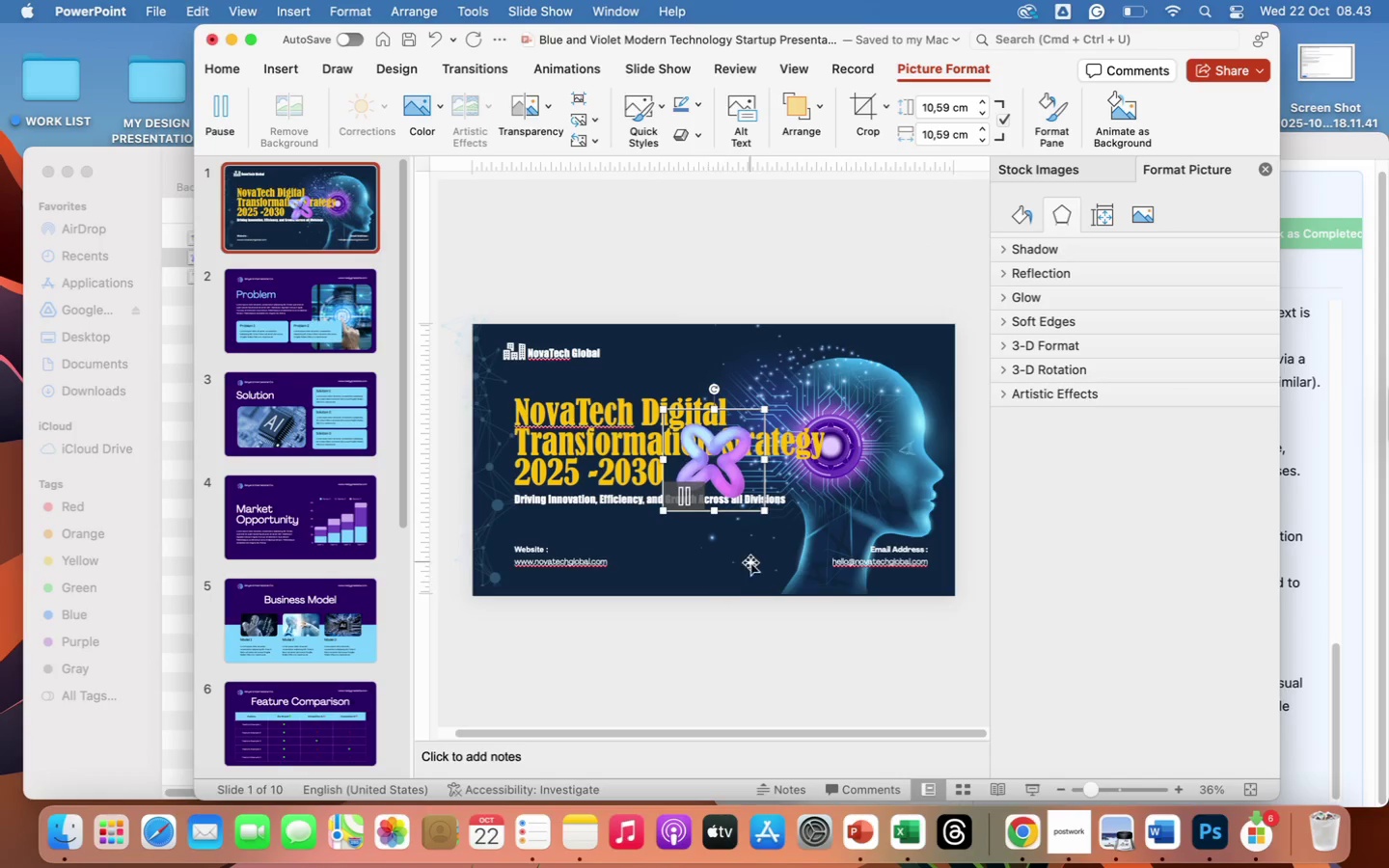 
left_click_drag(start_coordinate=[711, 458], to_coordinate=[778, 389])
 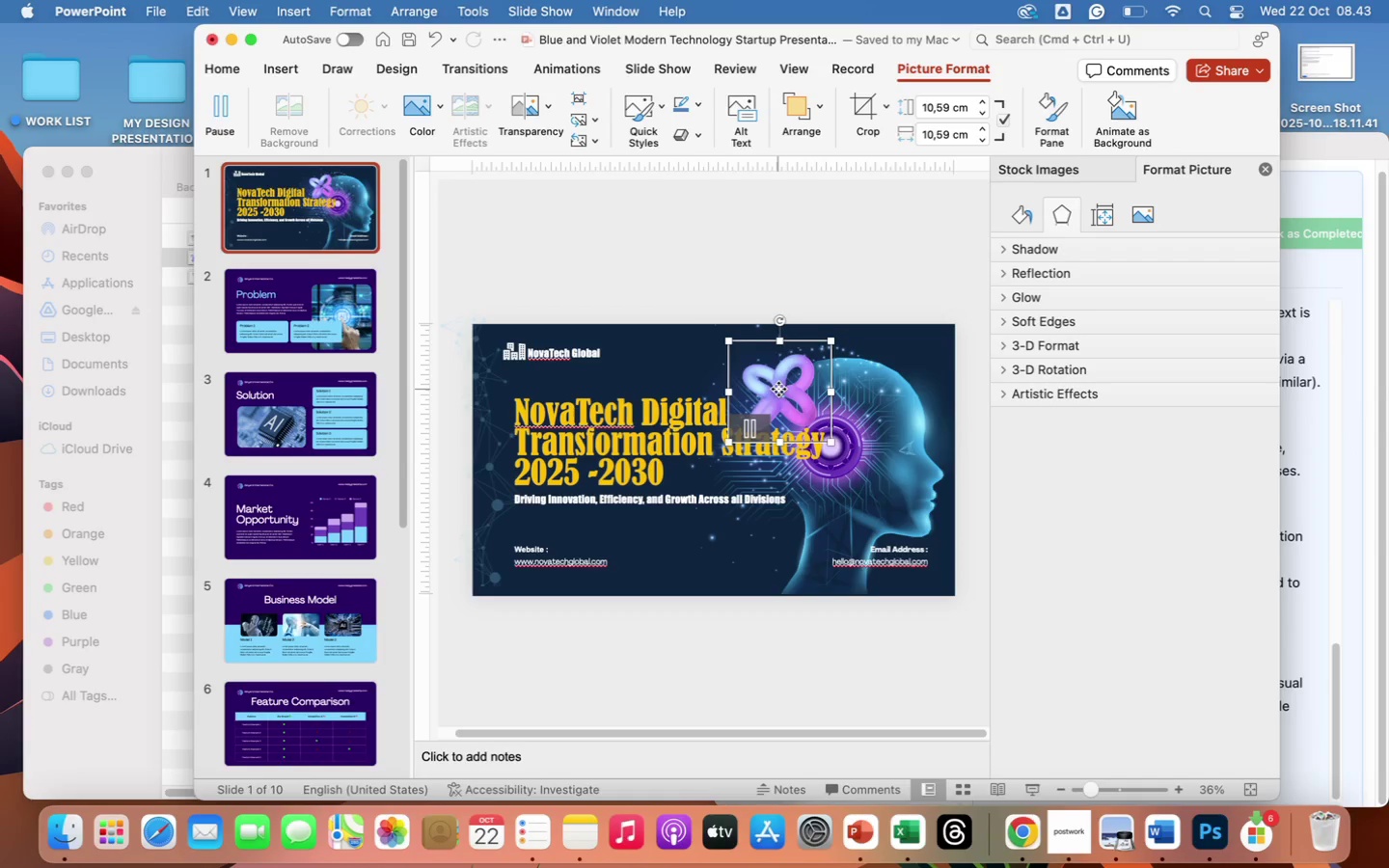 
wait(8.37)
 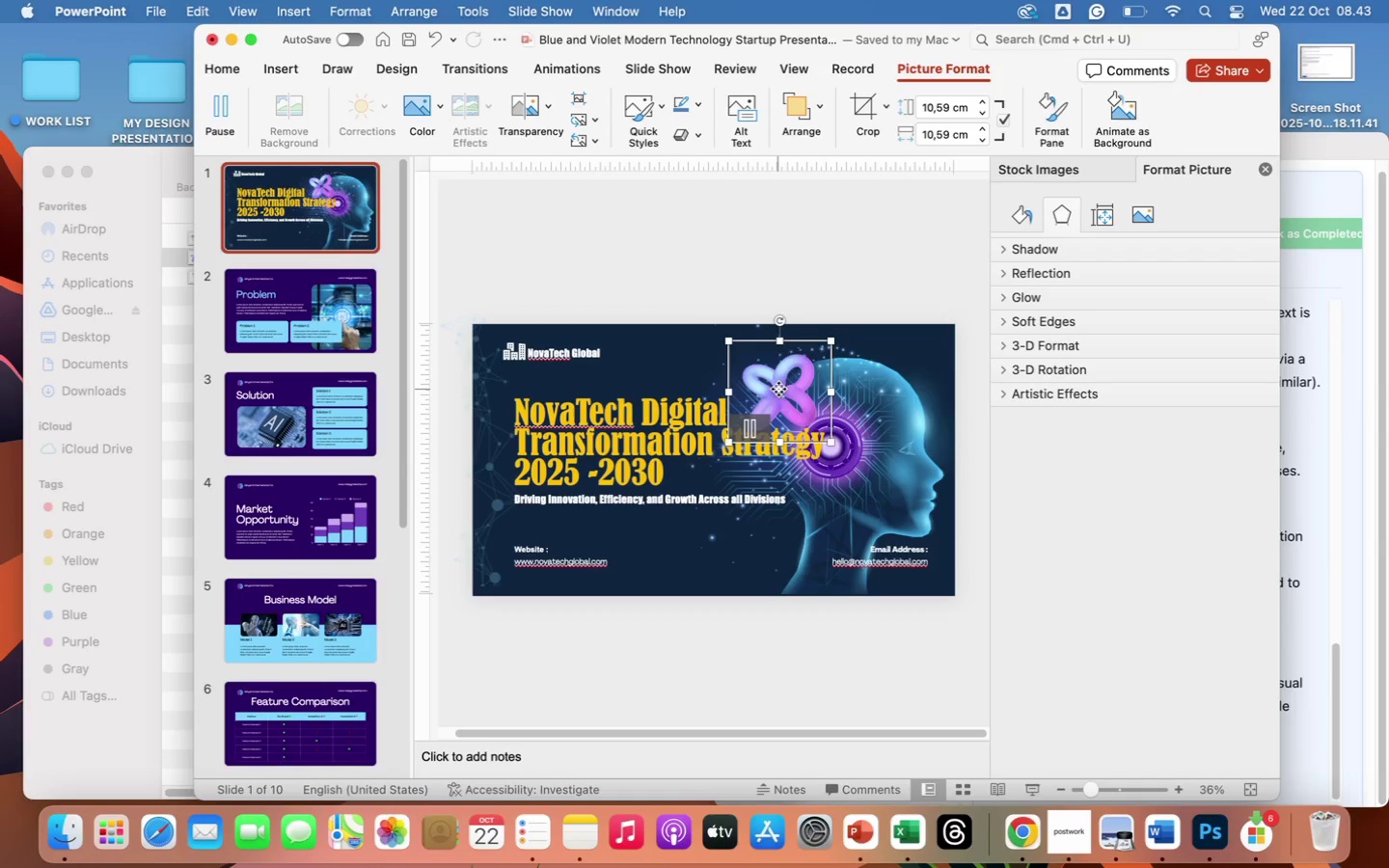 
left_click_drag(start_coordinate=[829, 437], to_coordinate=[814, 426])
 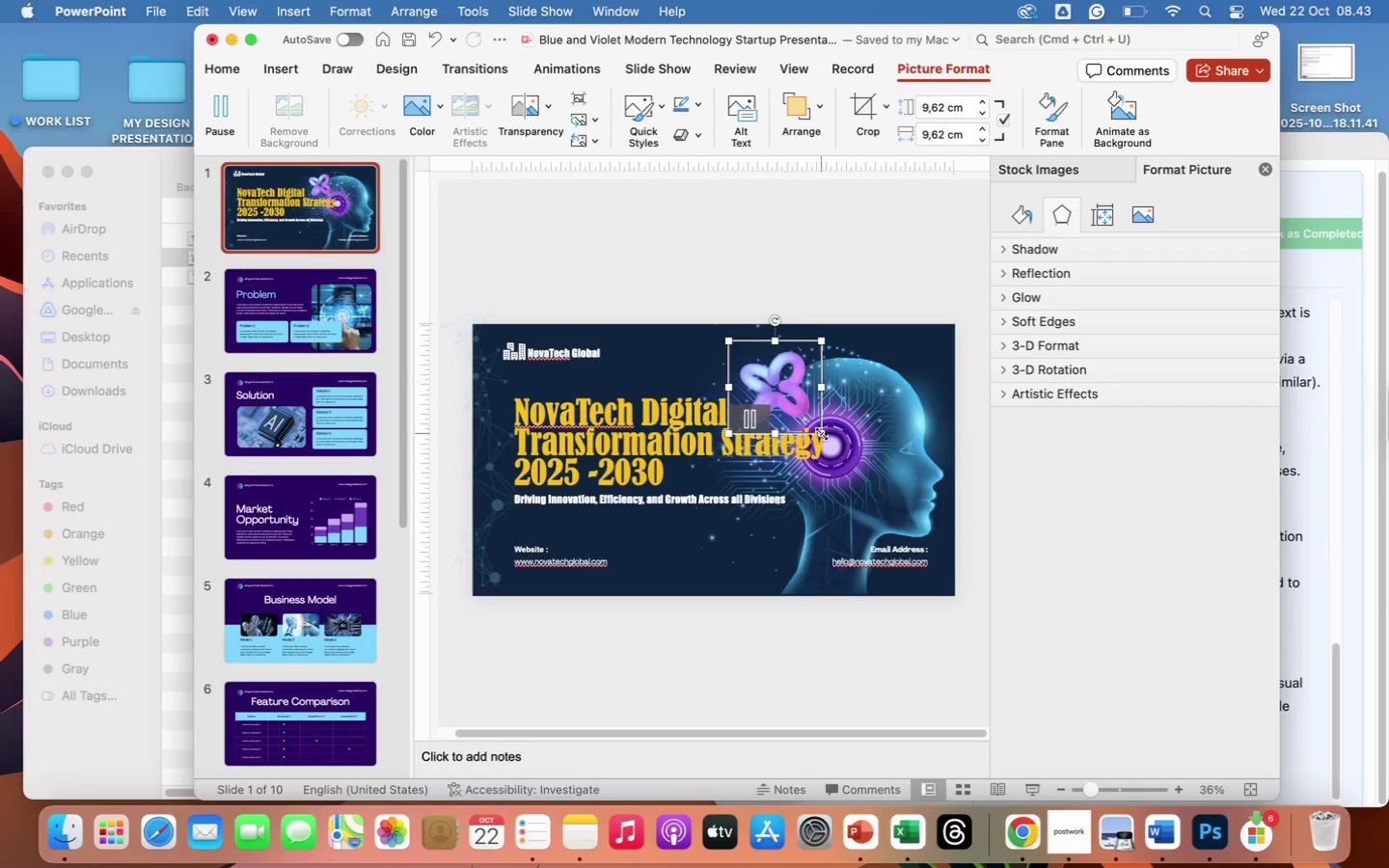 
left_click_drag(start_coordinate=[822, 434], to_coordinate=[813, 423])
 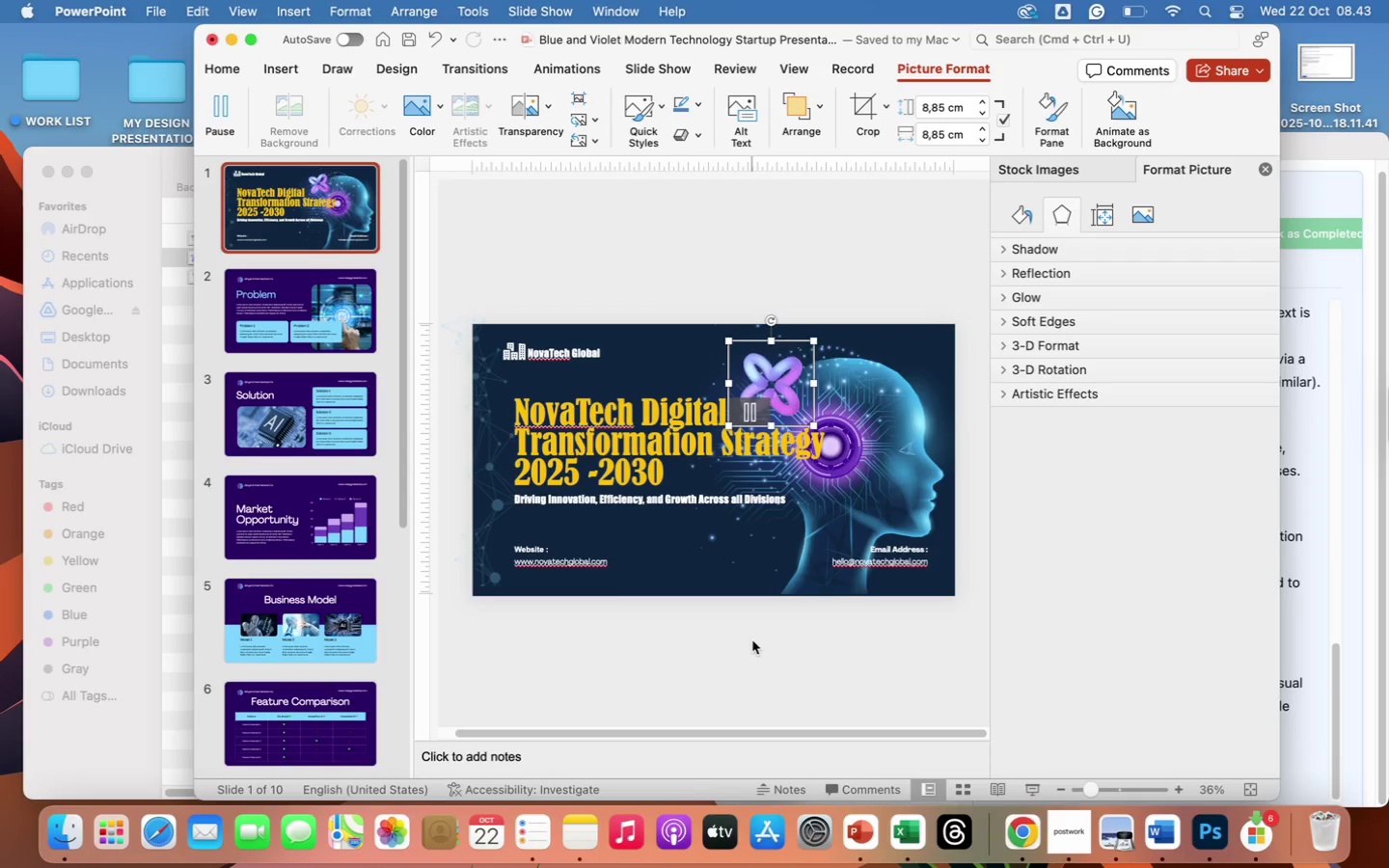 
left_click([749, 675])
 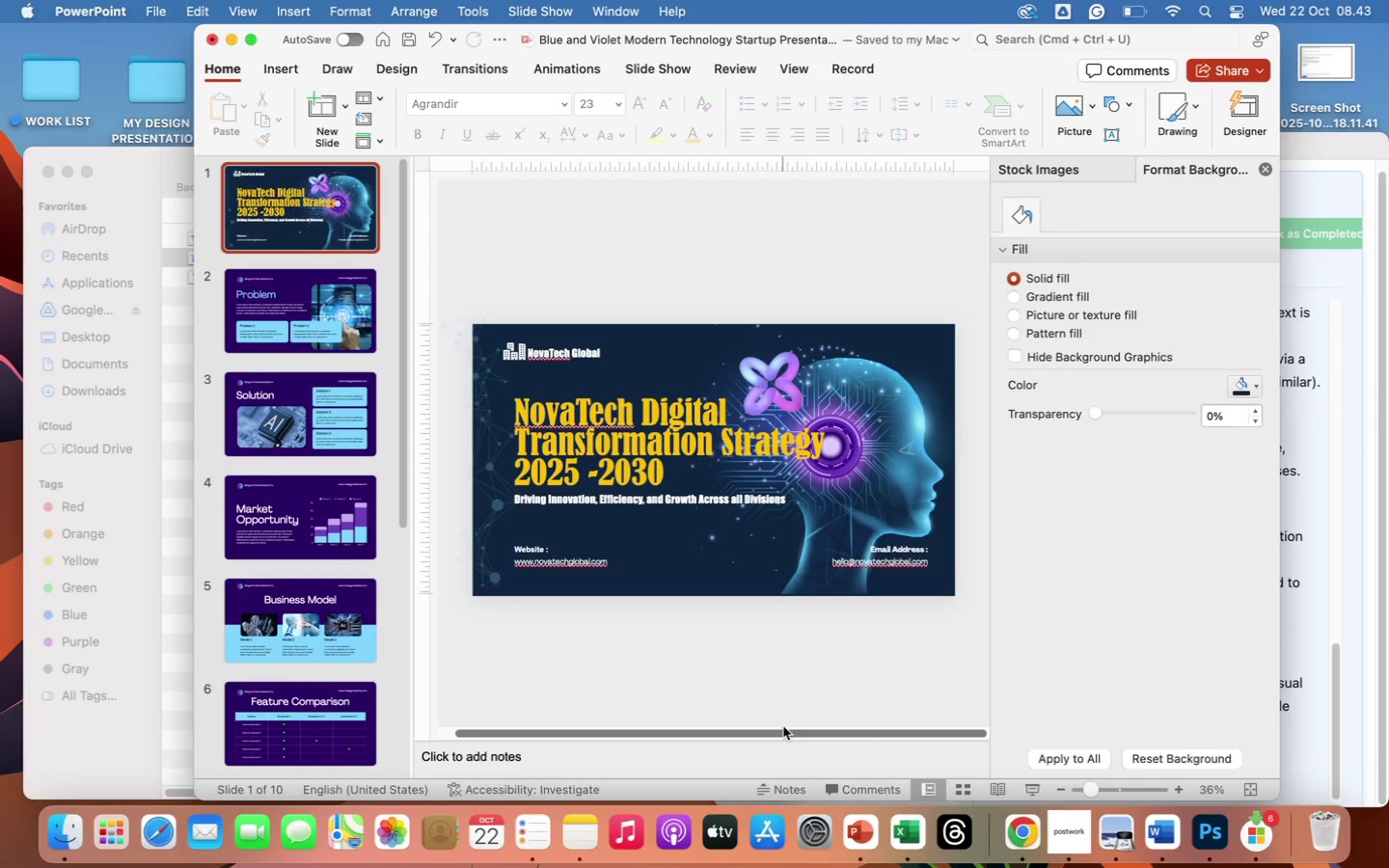 
wait(10.81)
 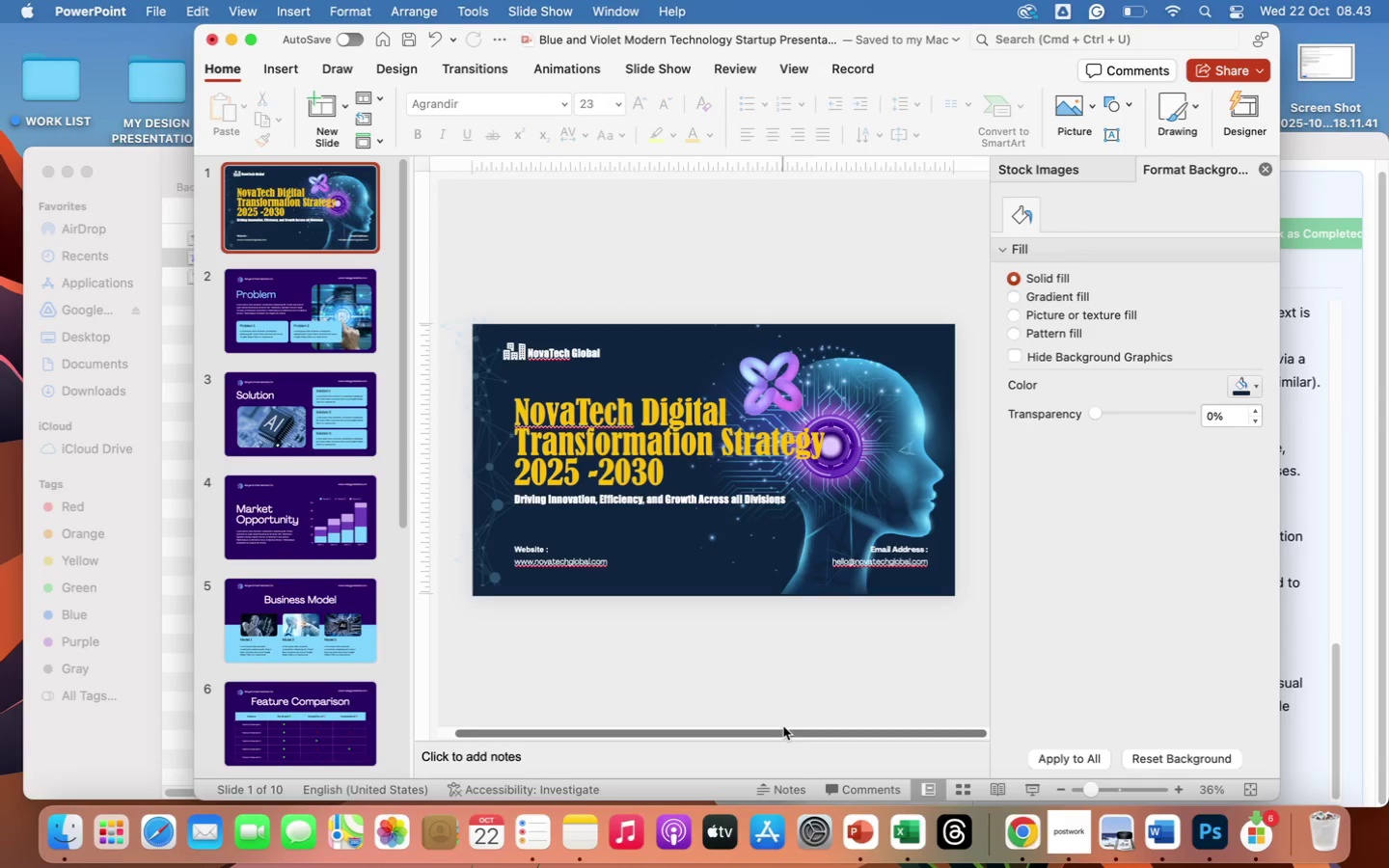 
left_click([310, 292])
 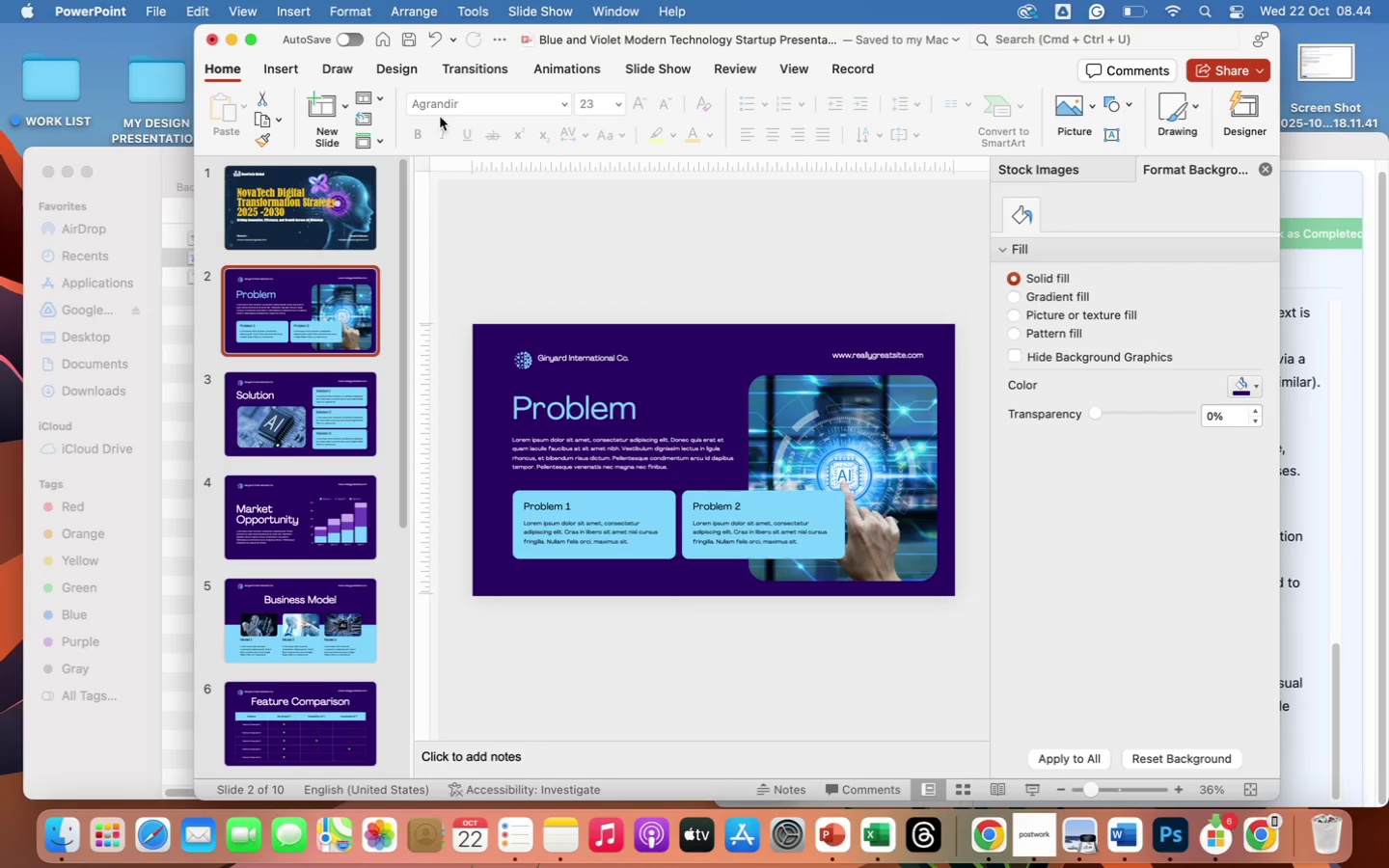 
wait(23.98)
 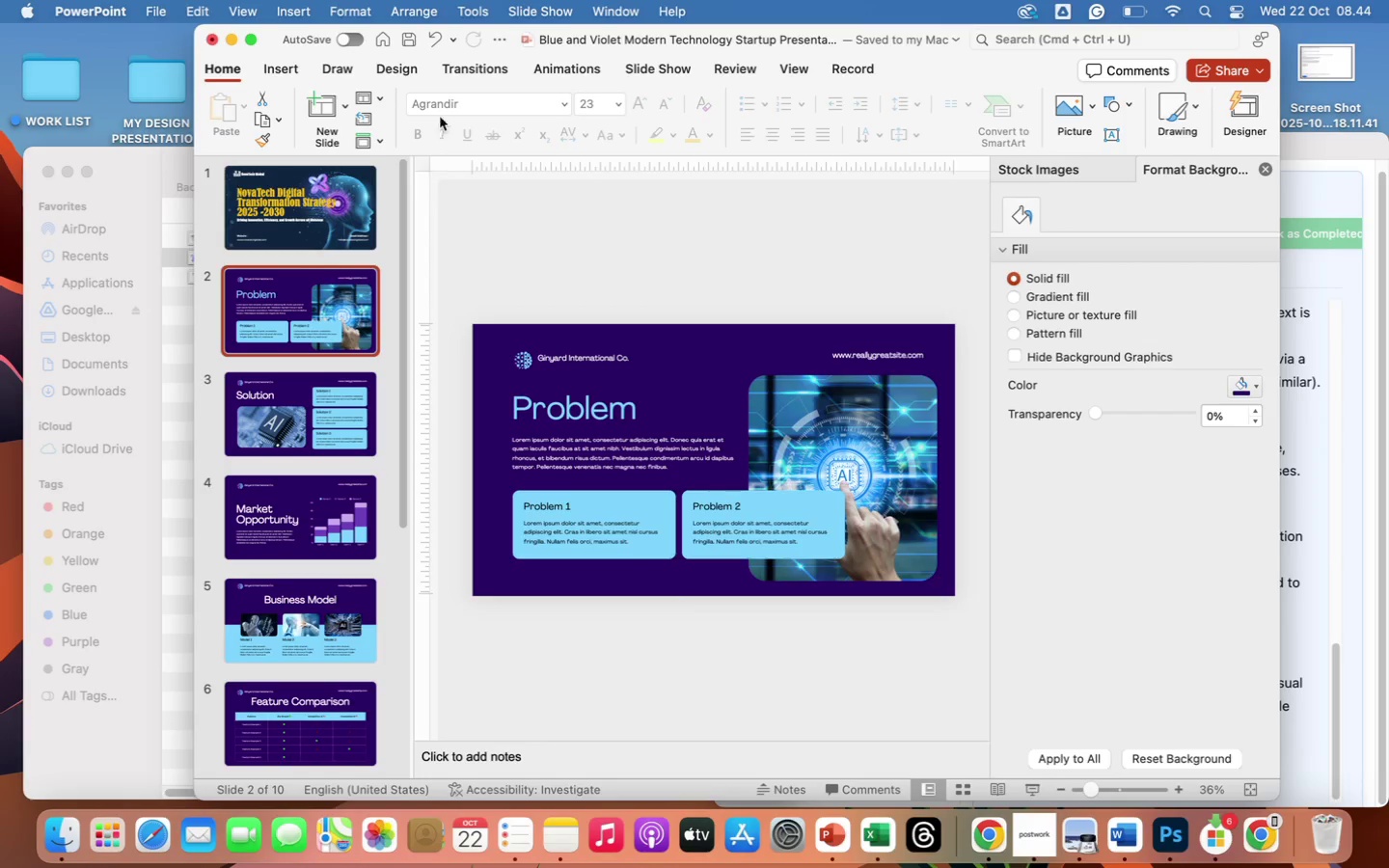 
left_click([593, 356])
 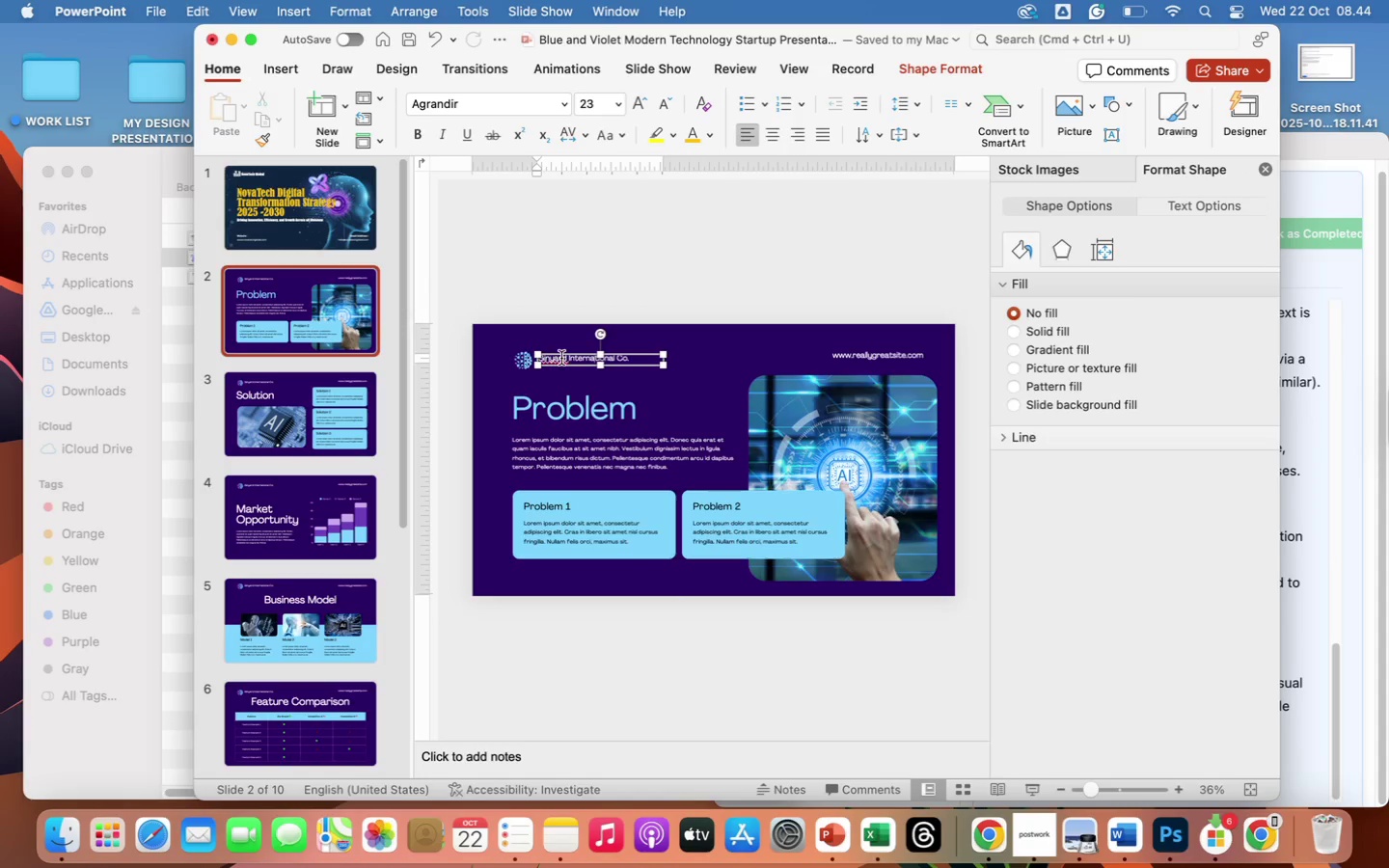 
hold_key(key=ShiftLeft, duration=1.19)
left_click([523, 364])
 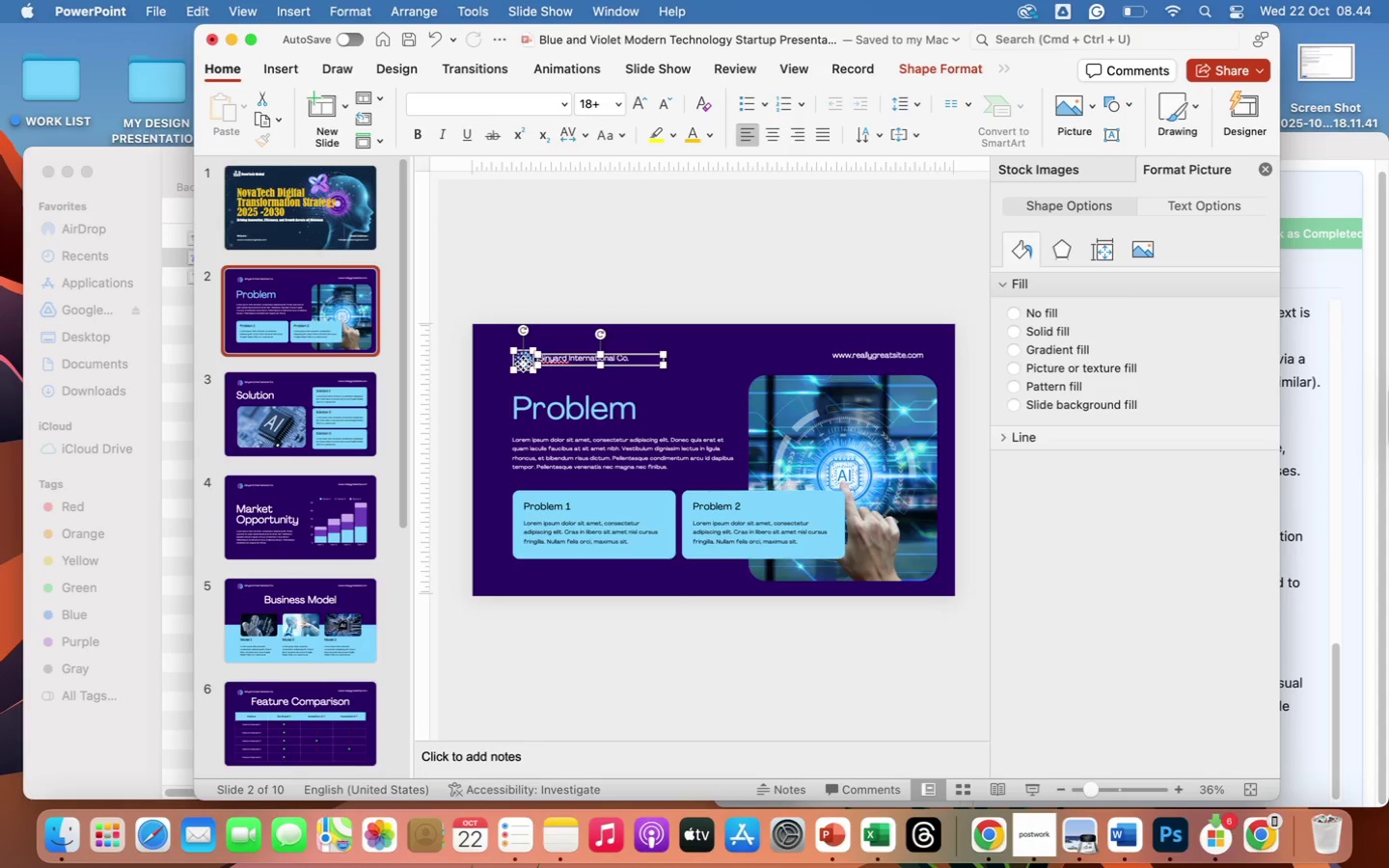 
key(Backspace)
 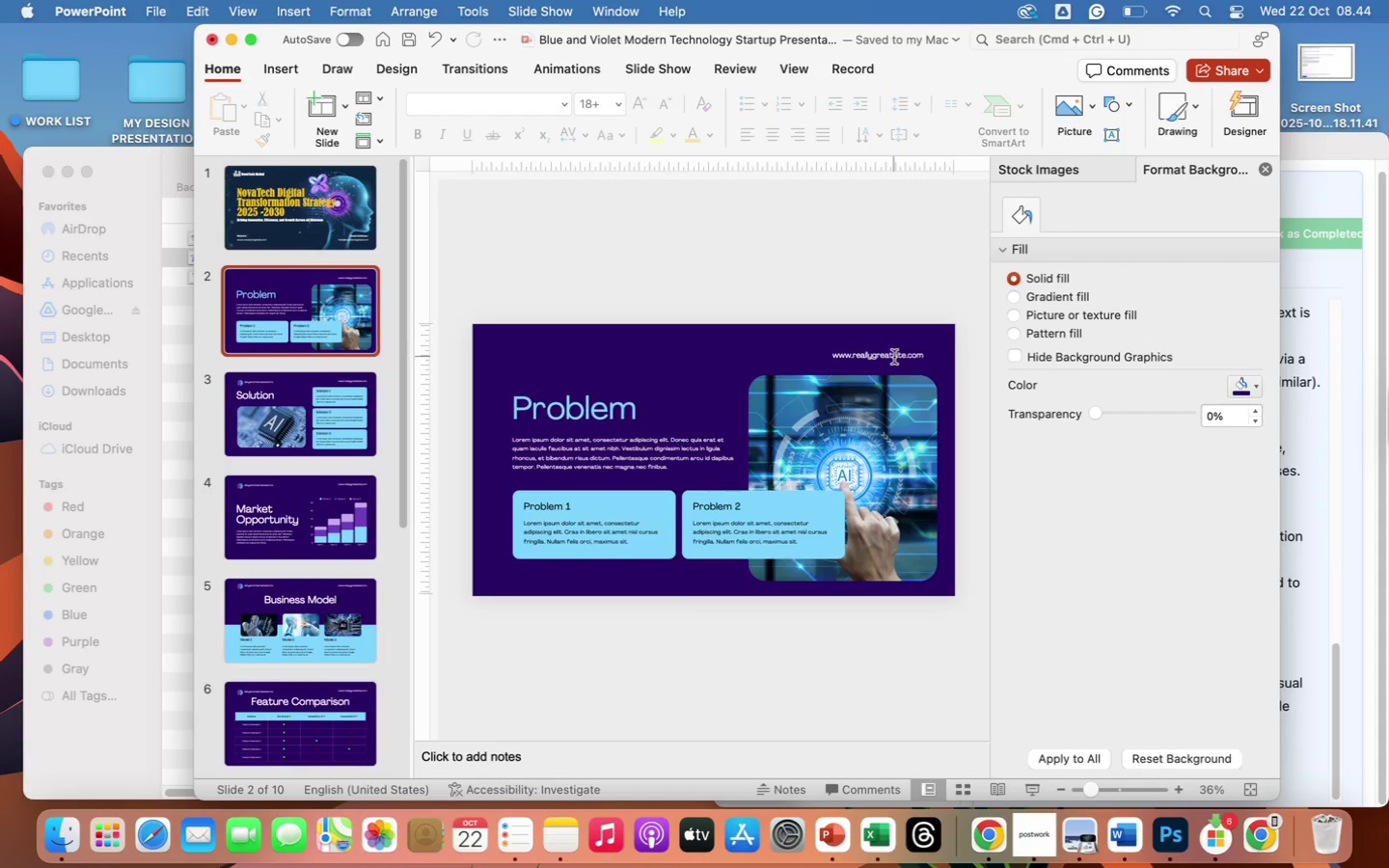 
double_click([888, 357])
 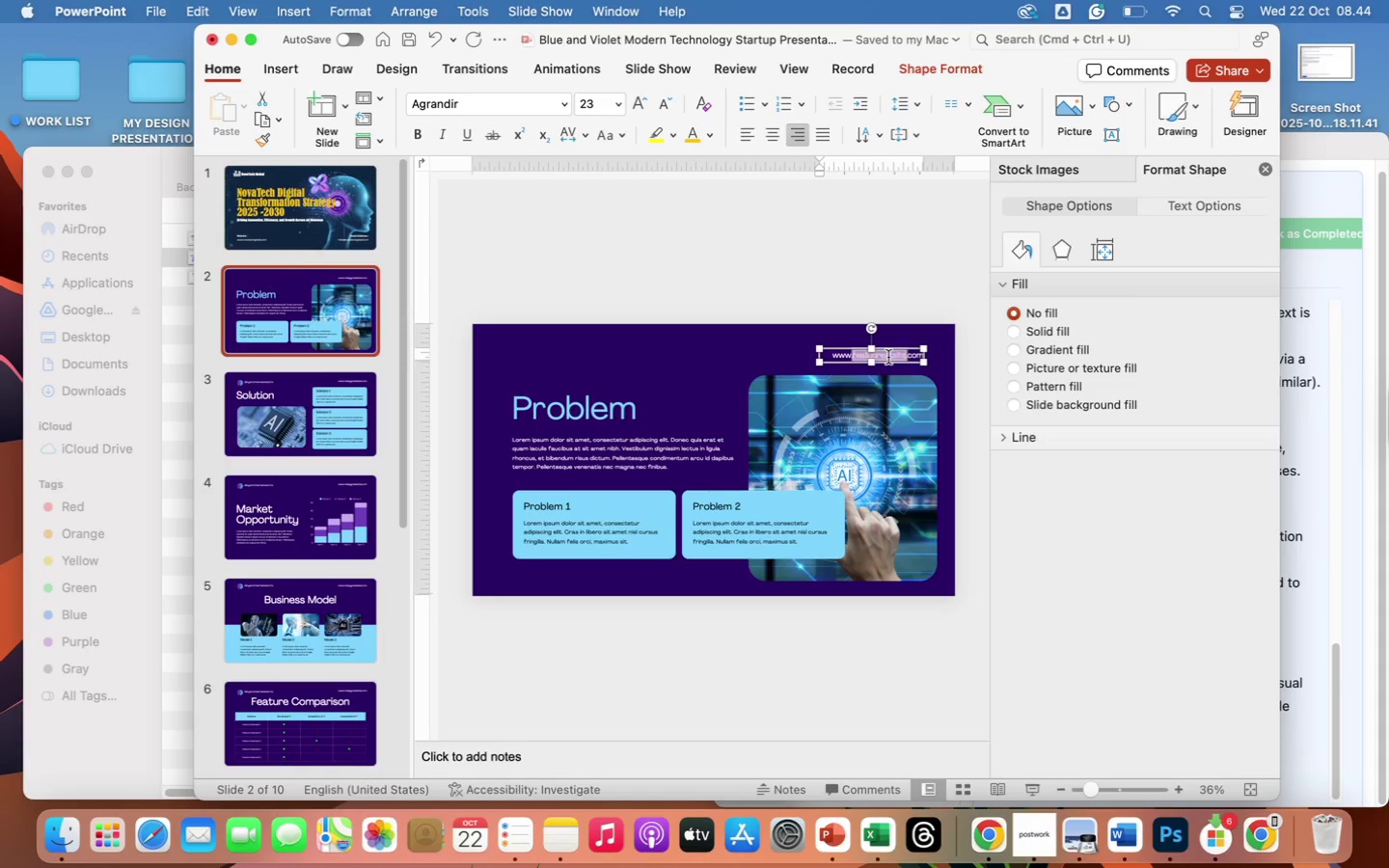 
type(novatechglobal)
 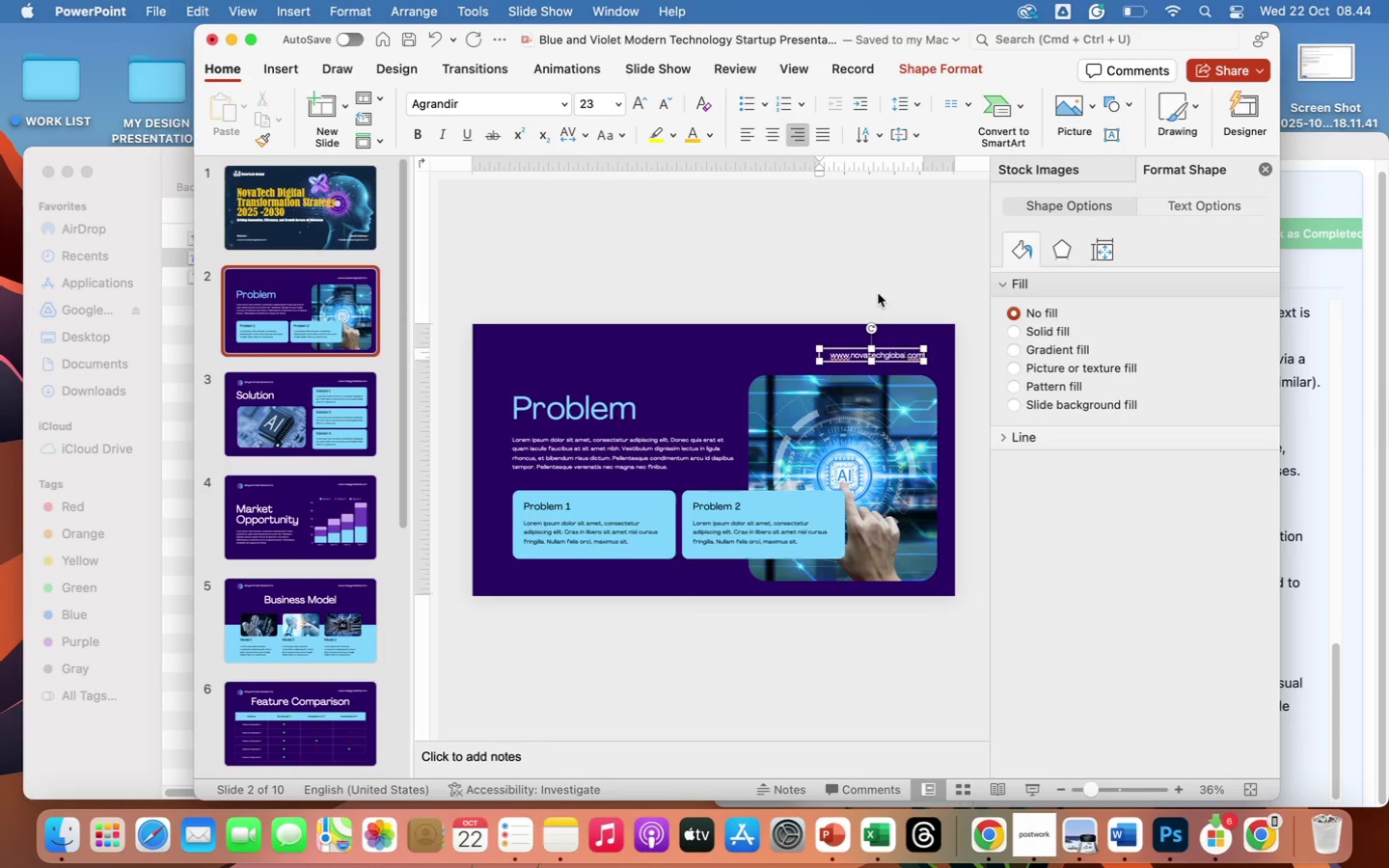 
left_click([870, 283])
 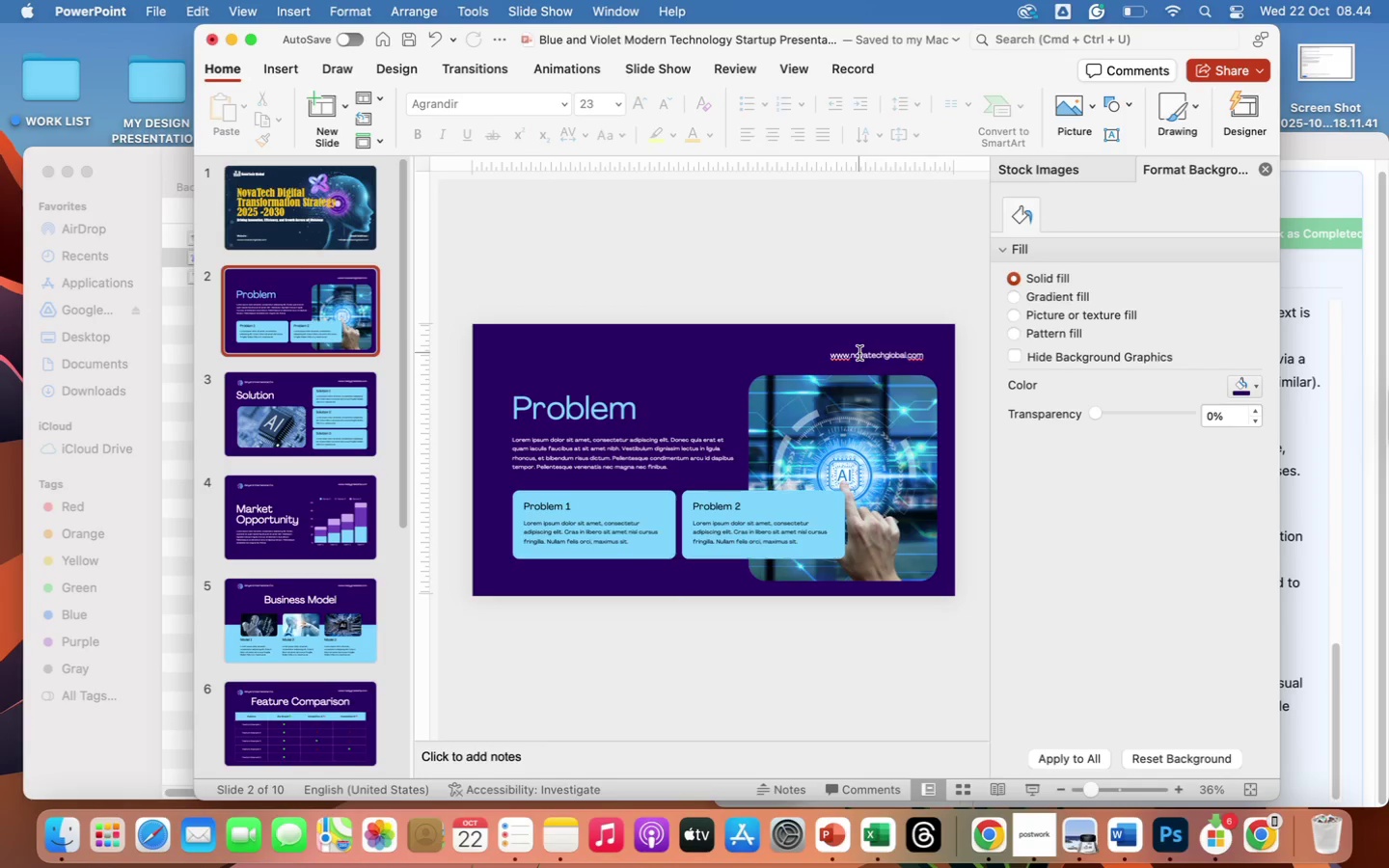 
left_click([859, 353])
 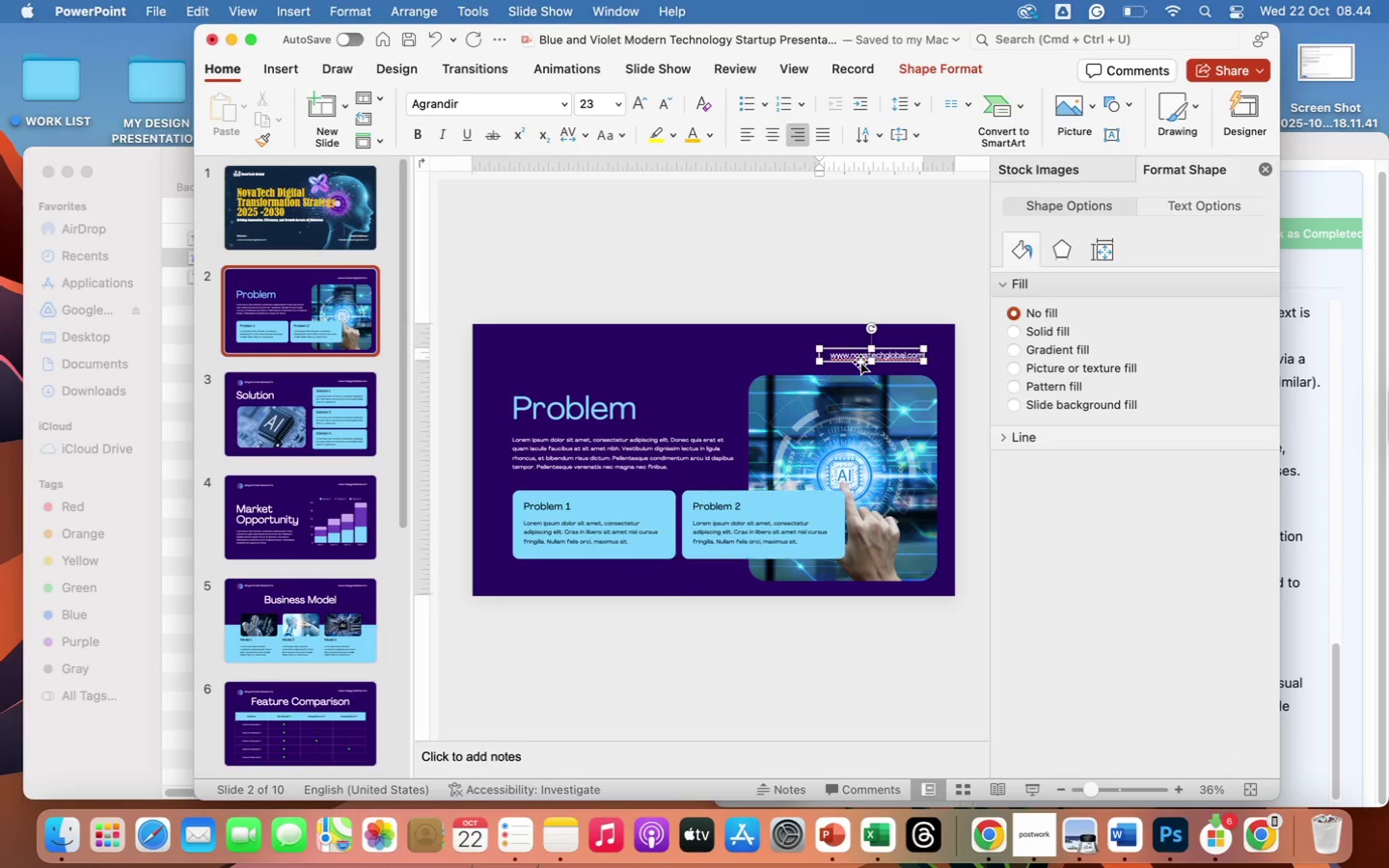 
left_click([860, 362])
 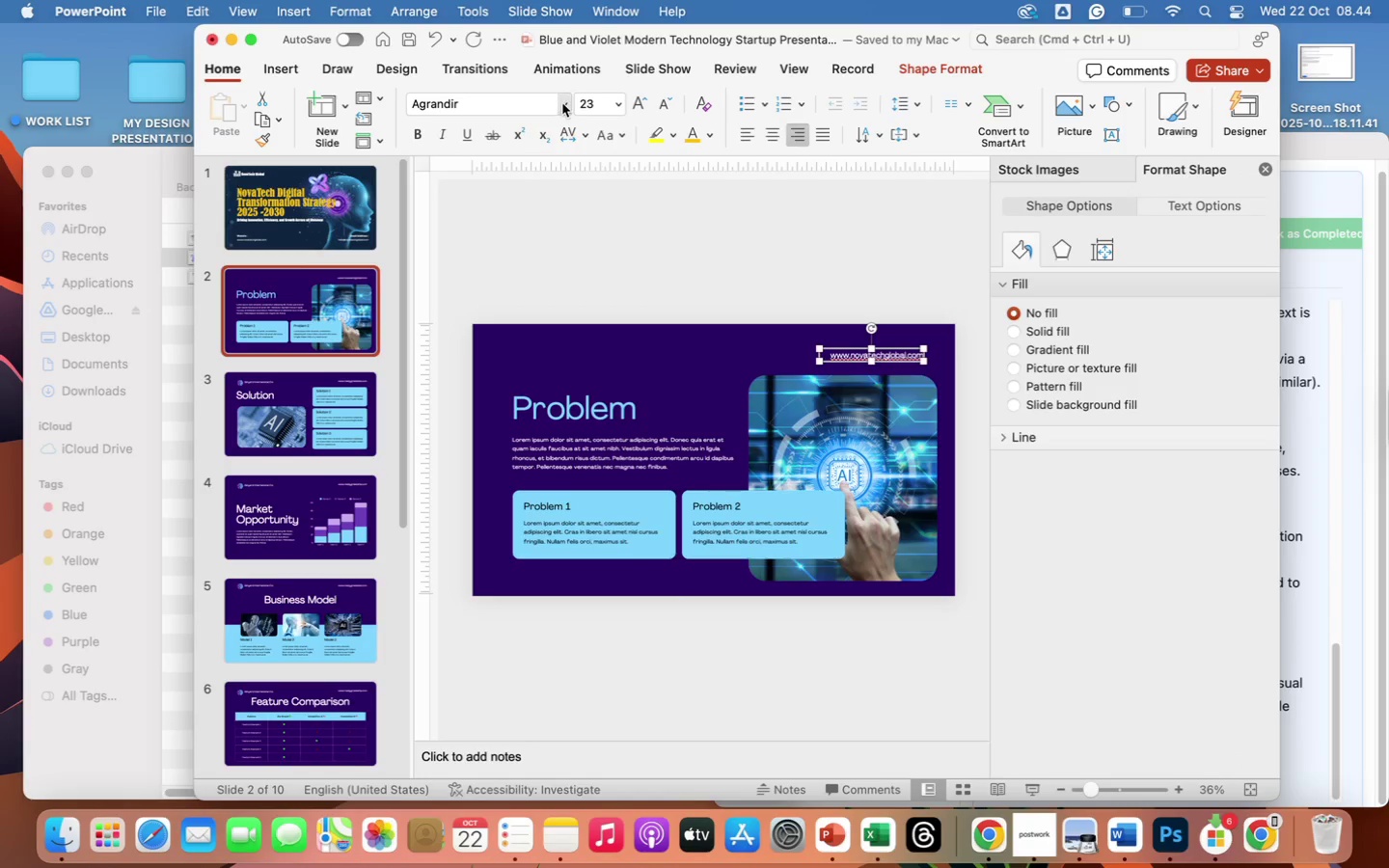 
left_click([562, 103])
 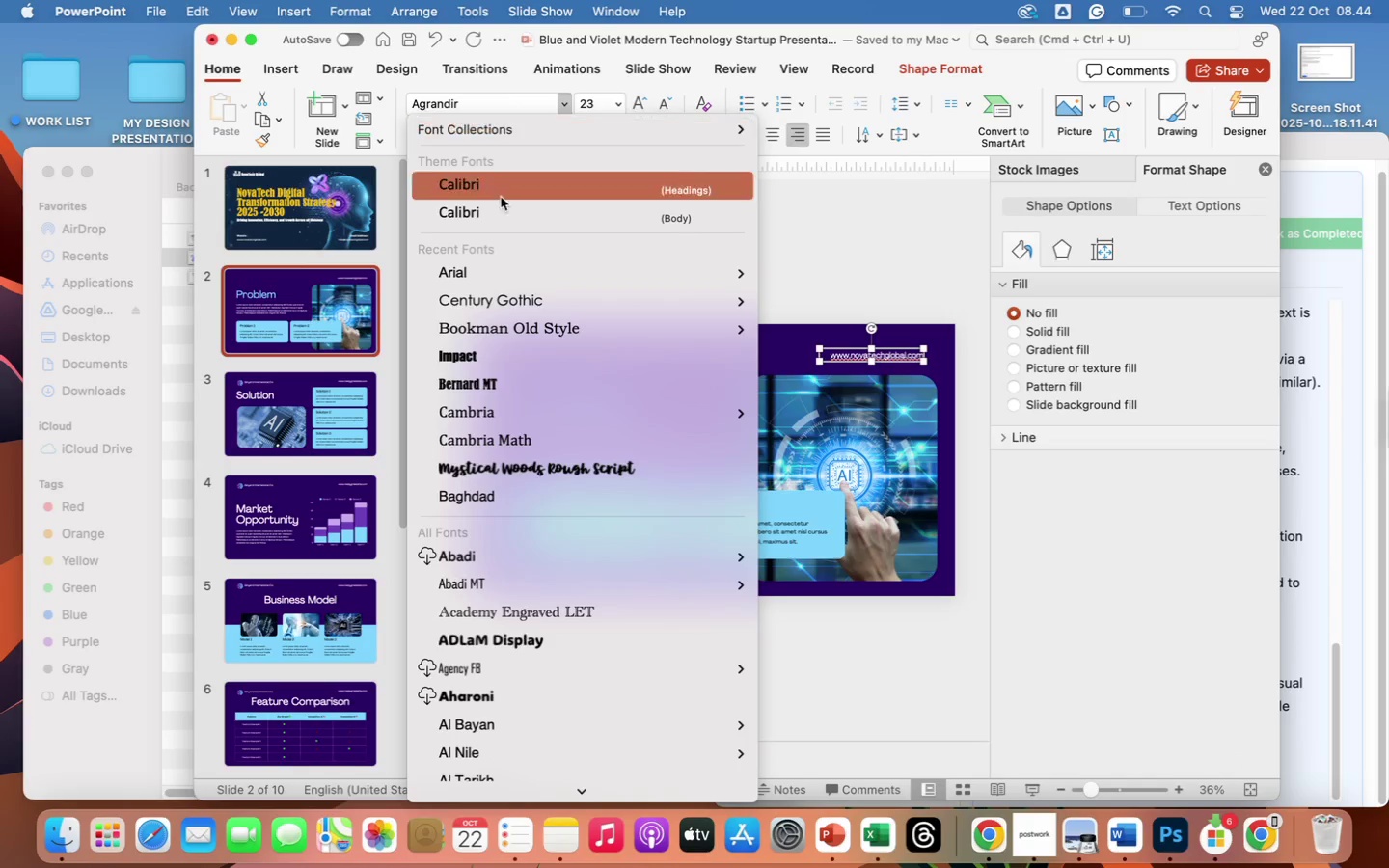 
left_click([488, 272])
 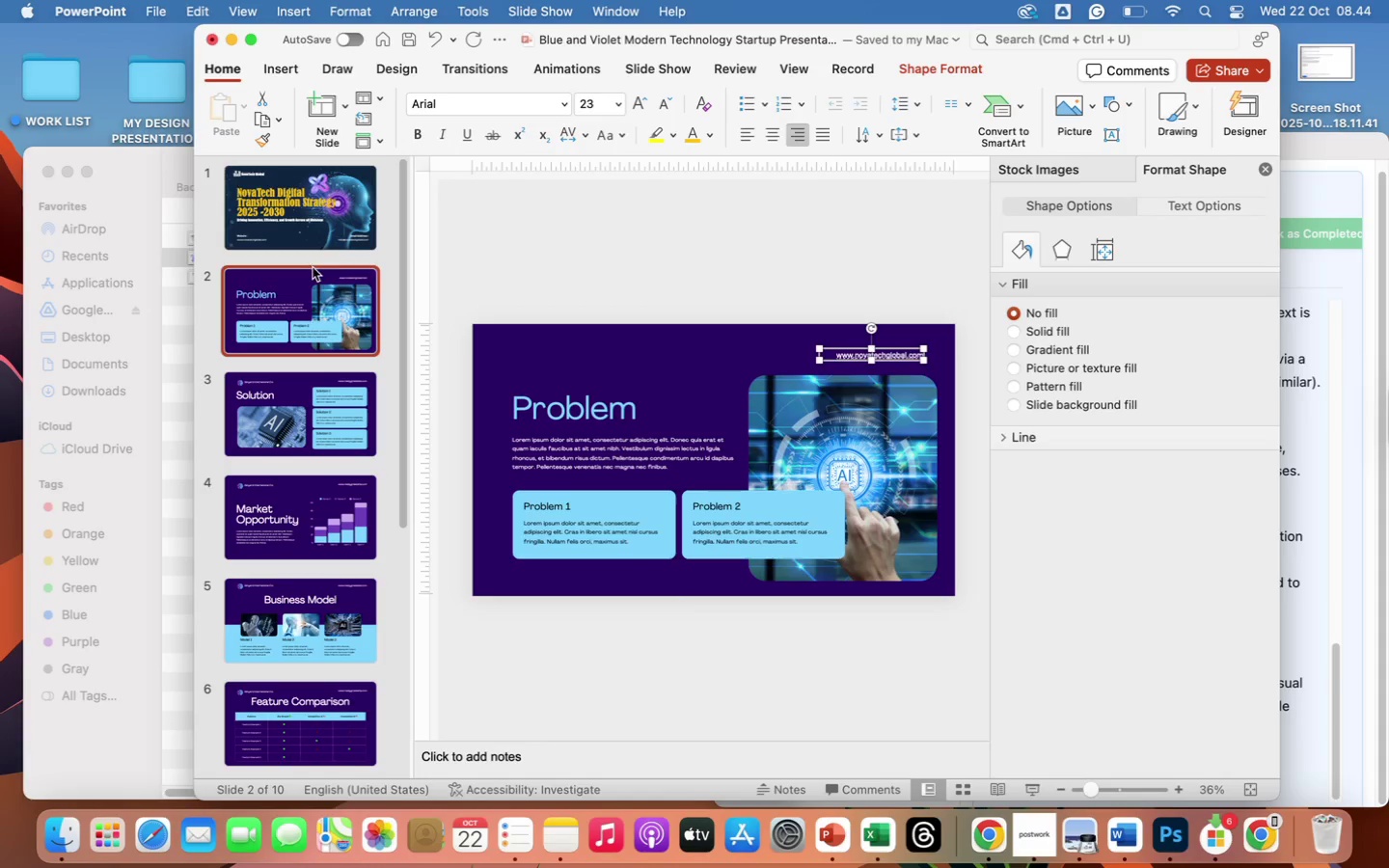 
left_click([321, 235])
 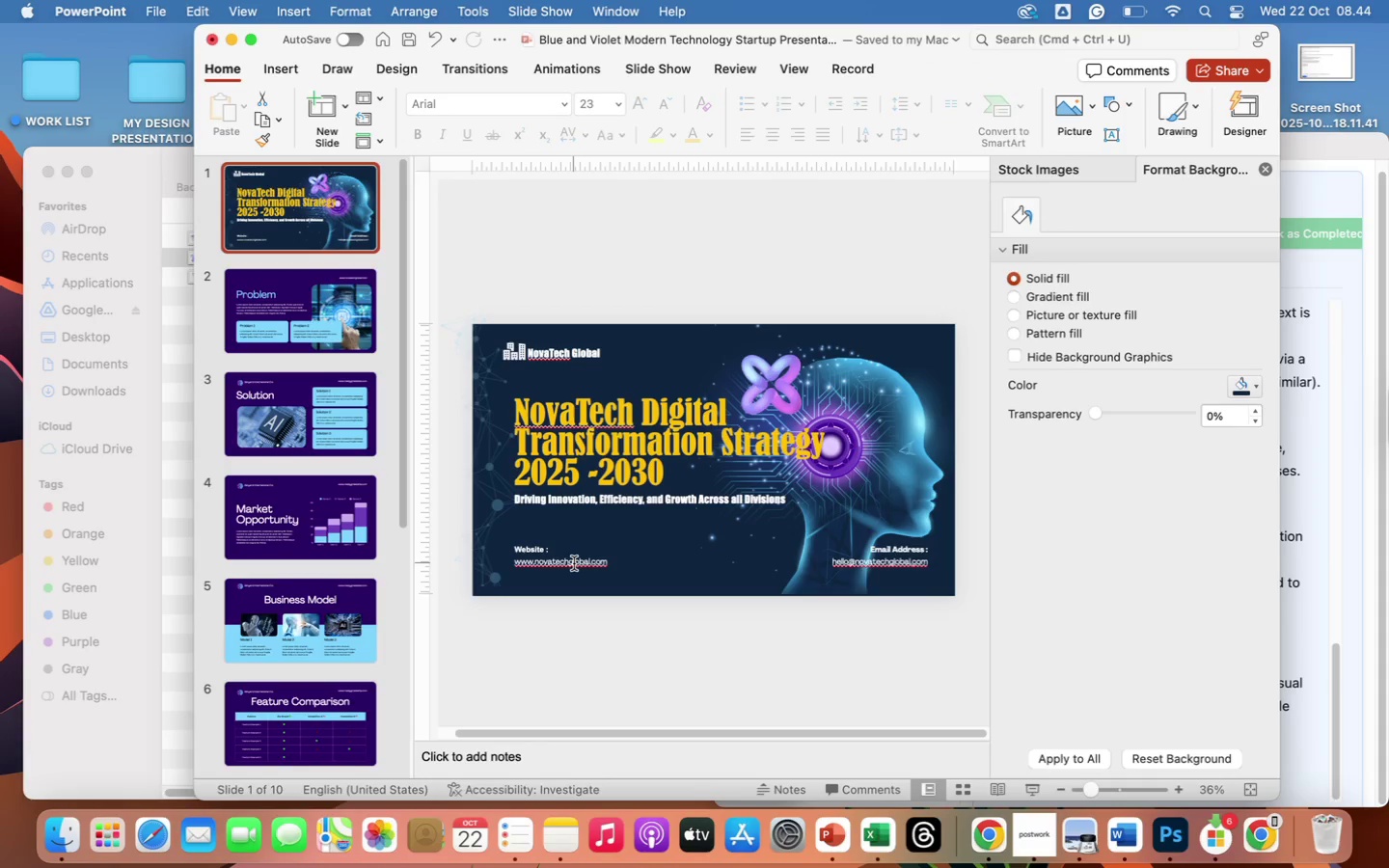 
left_click([574, 563])
 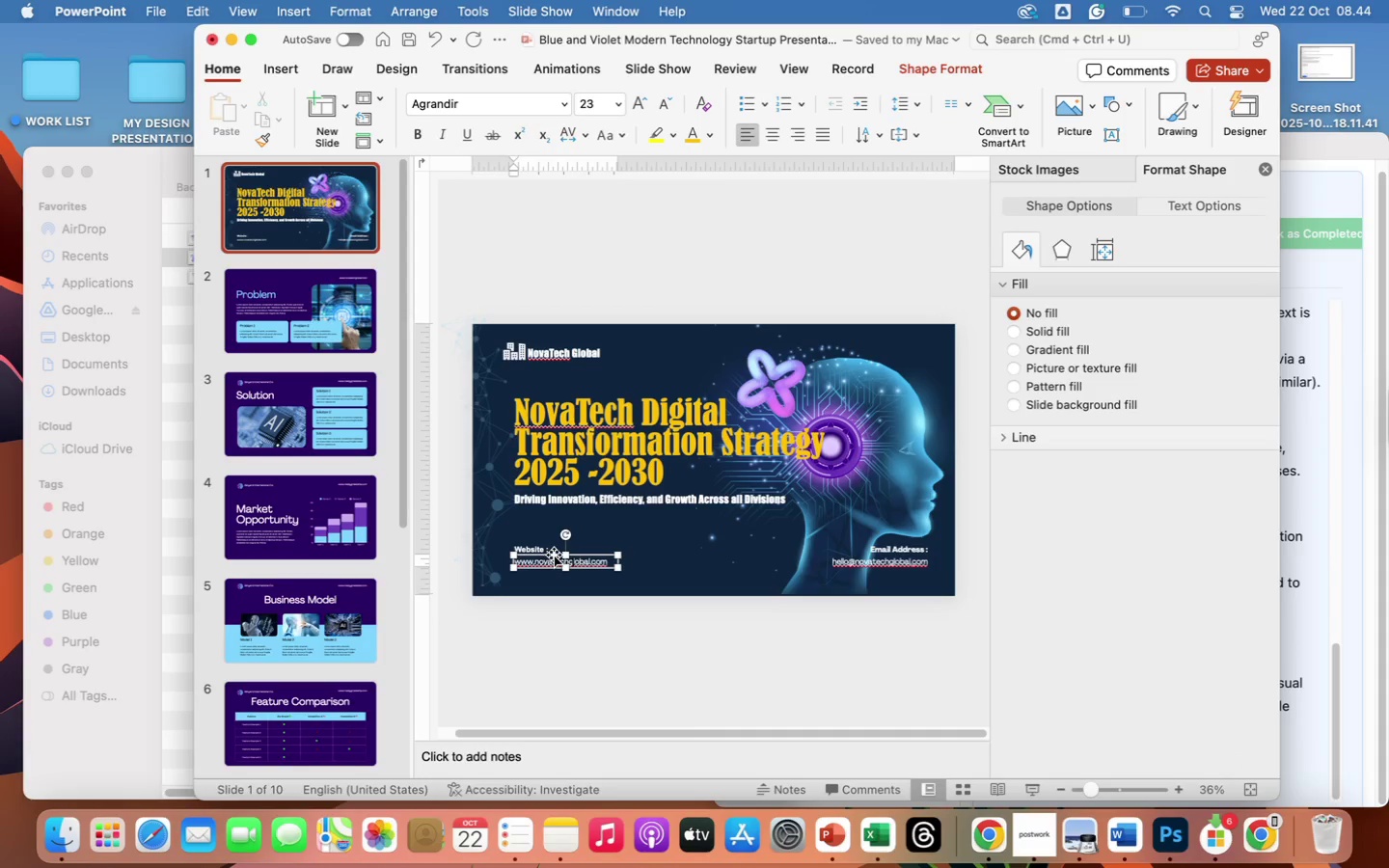 
left_click([554, 555])
 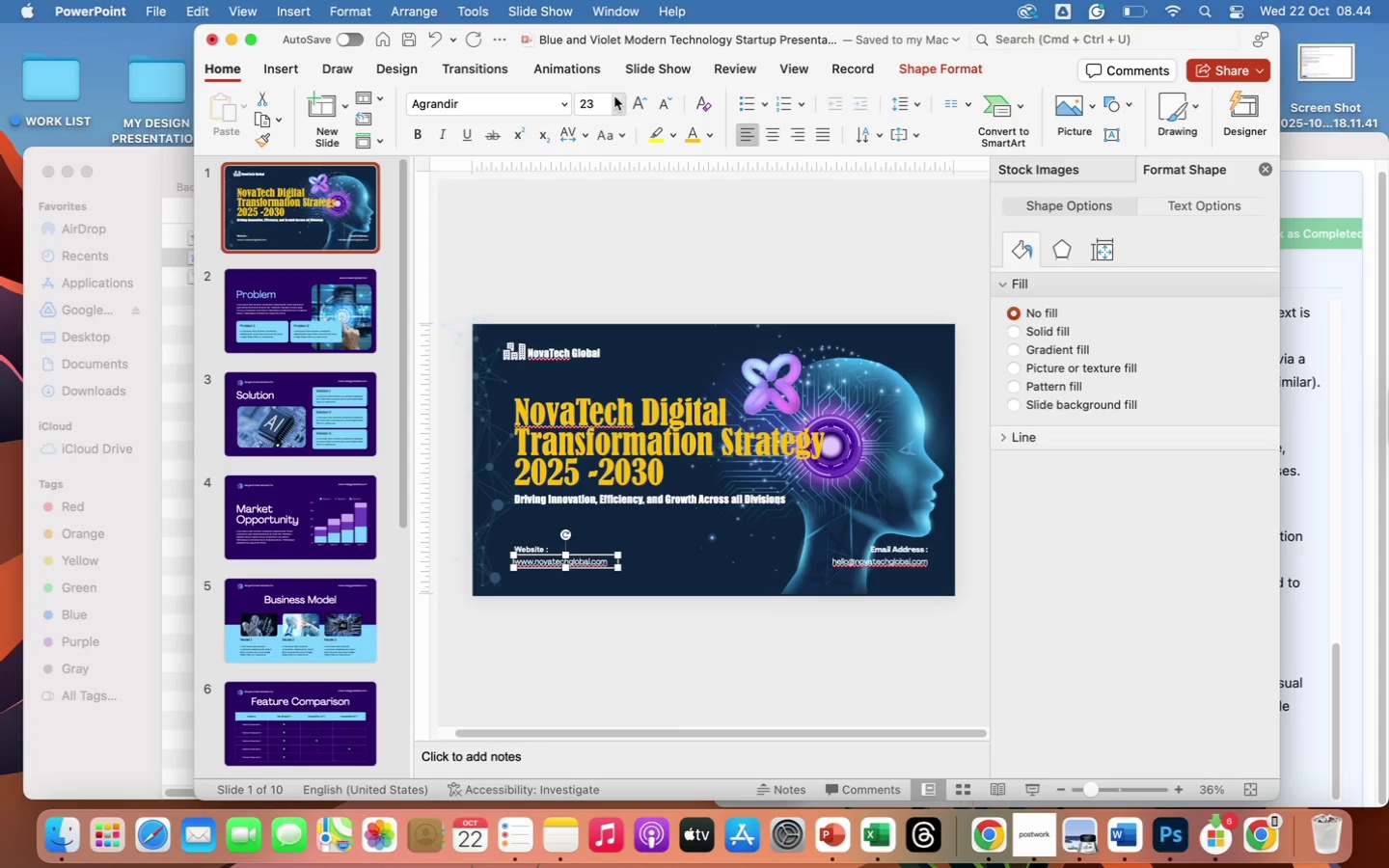 
left_click([615, 100])
 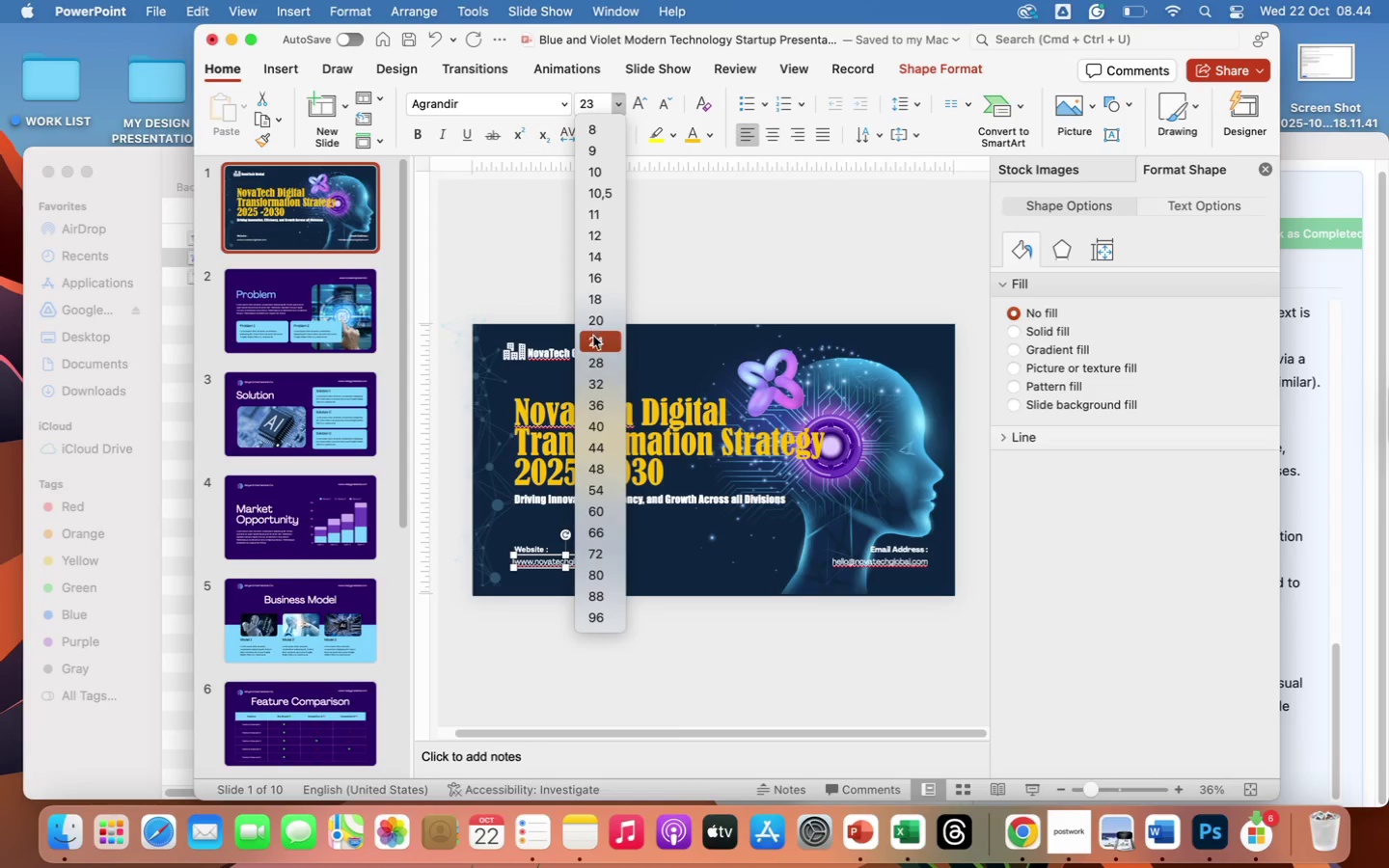 
left_click([593, 339])
 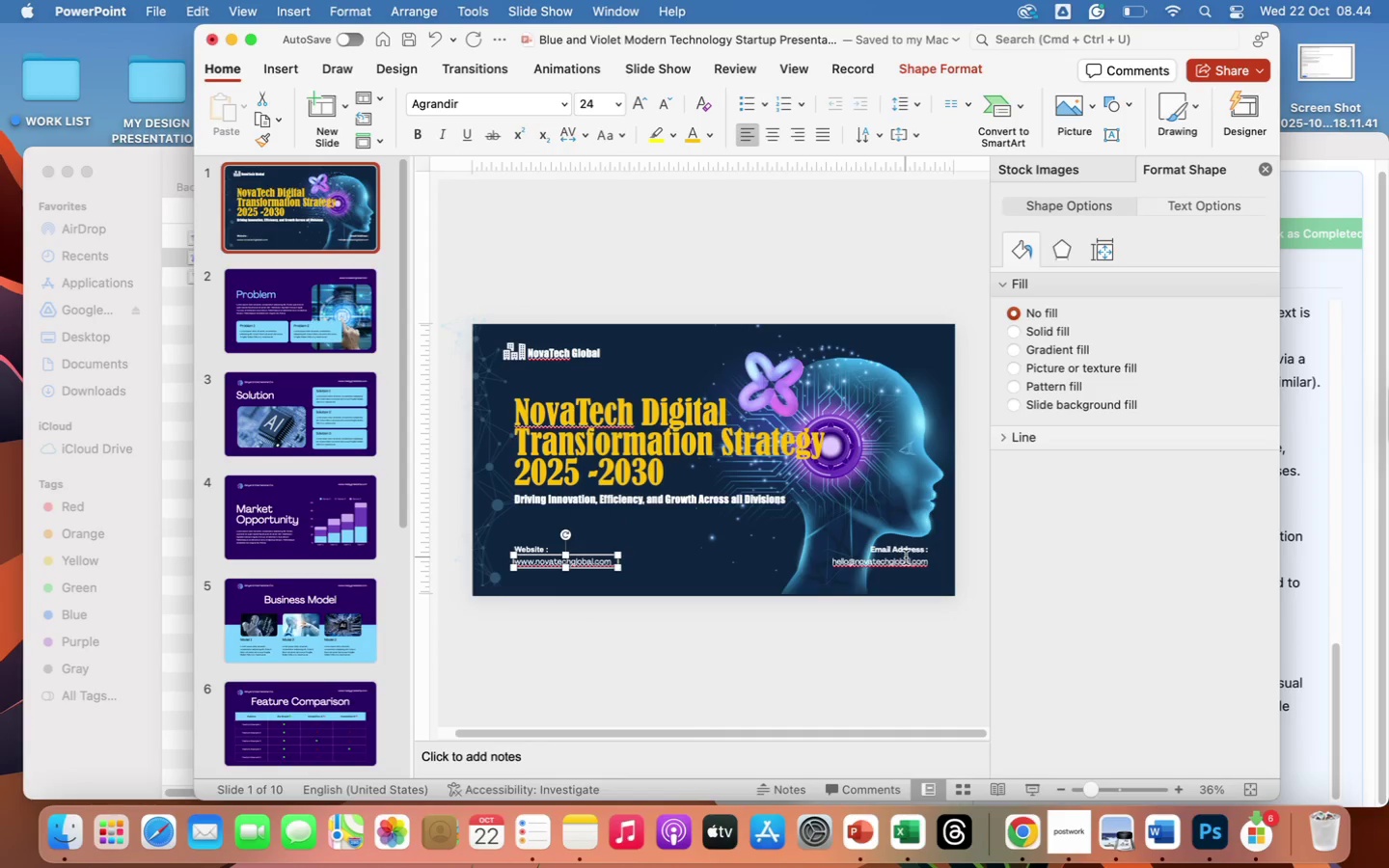 
left_click([891, 563])
 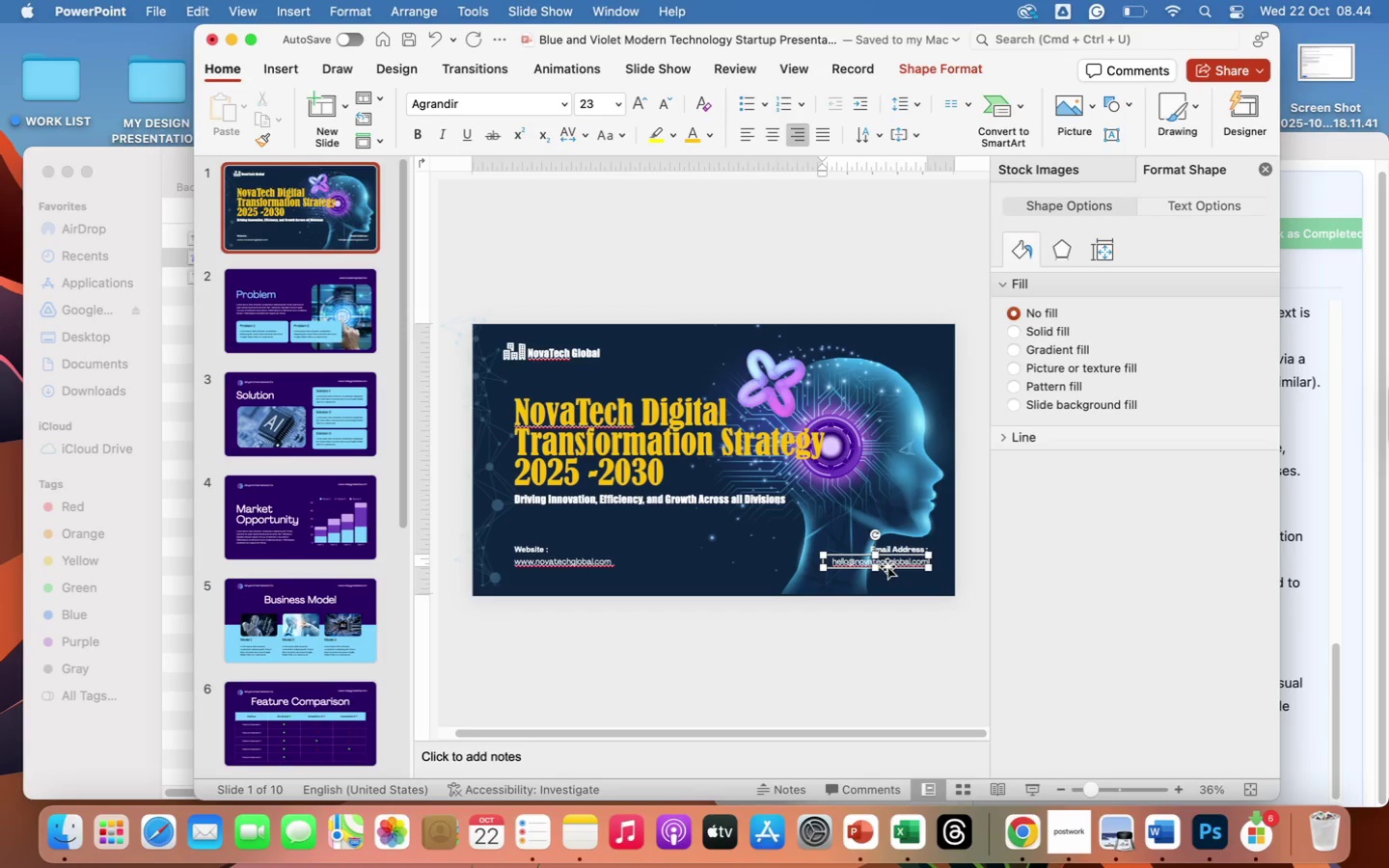 
left_click([887, 566])
 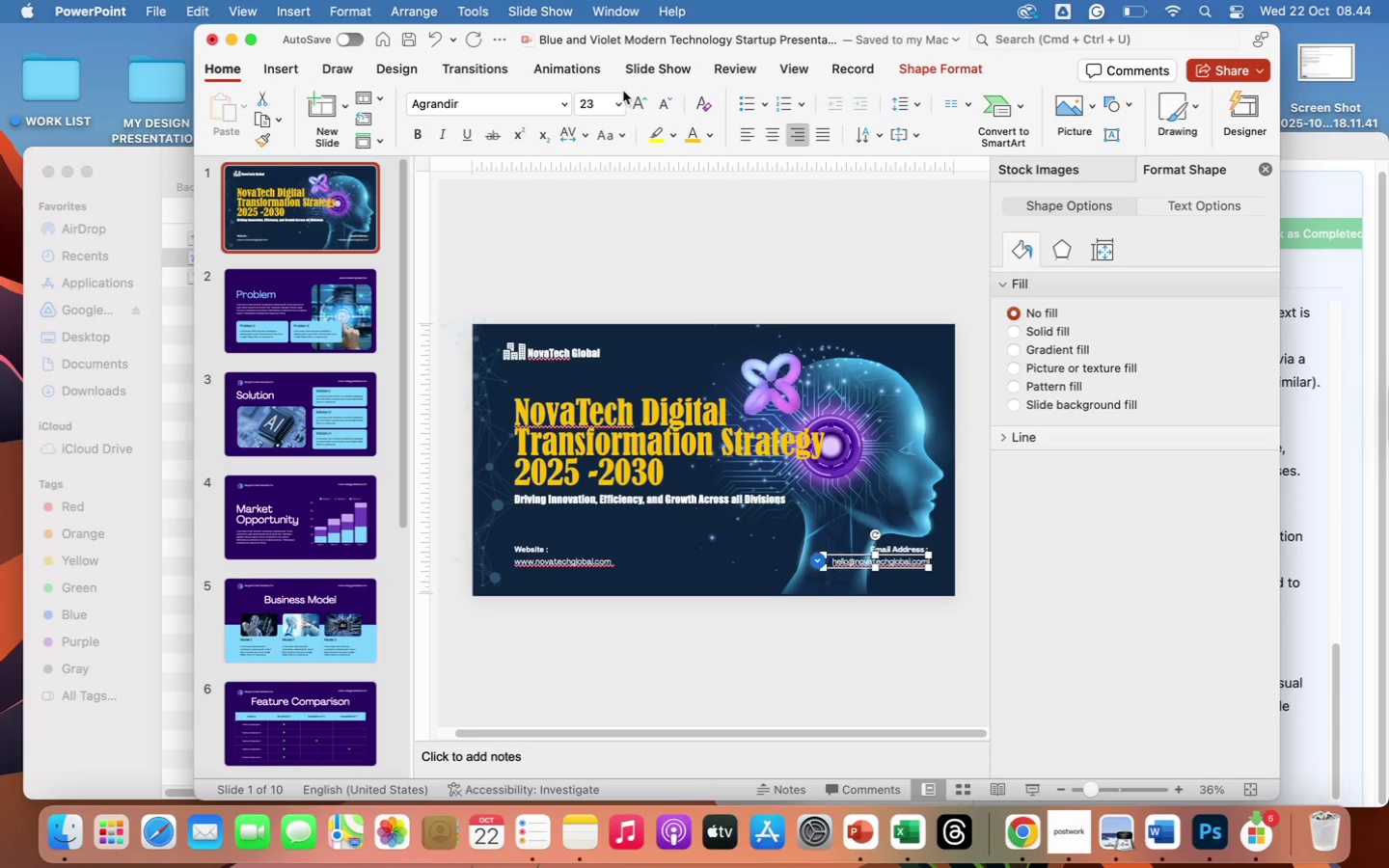 
left_click([618, 96])
 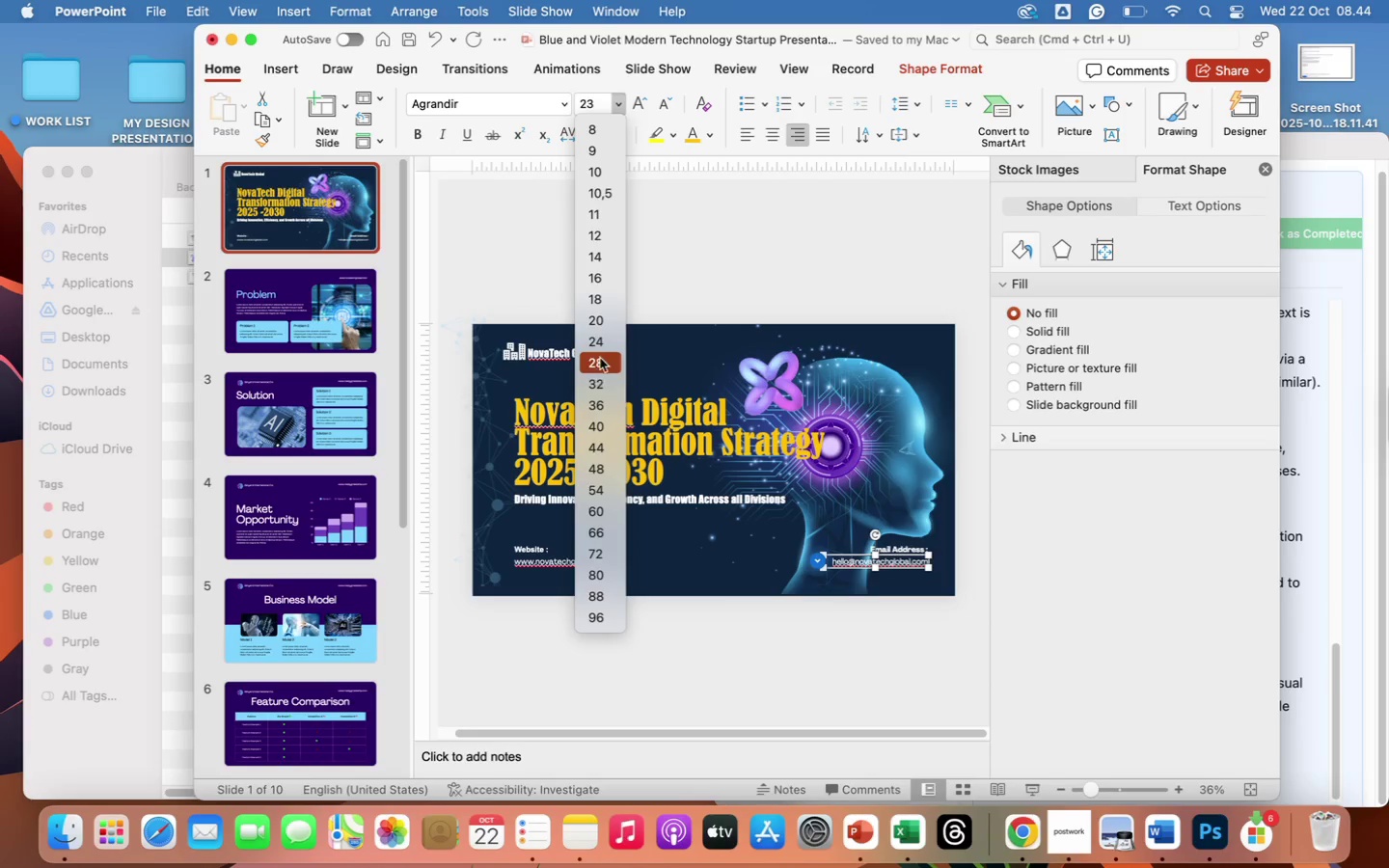 
left_click([599, 346])
 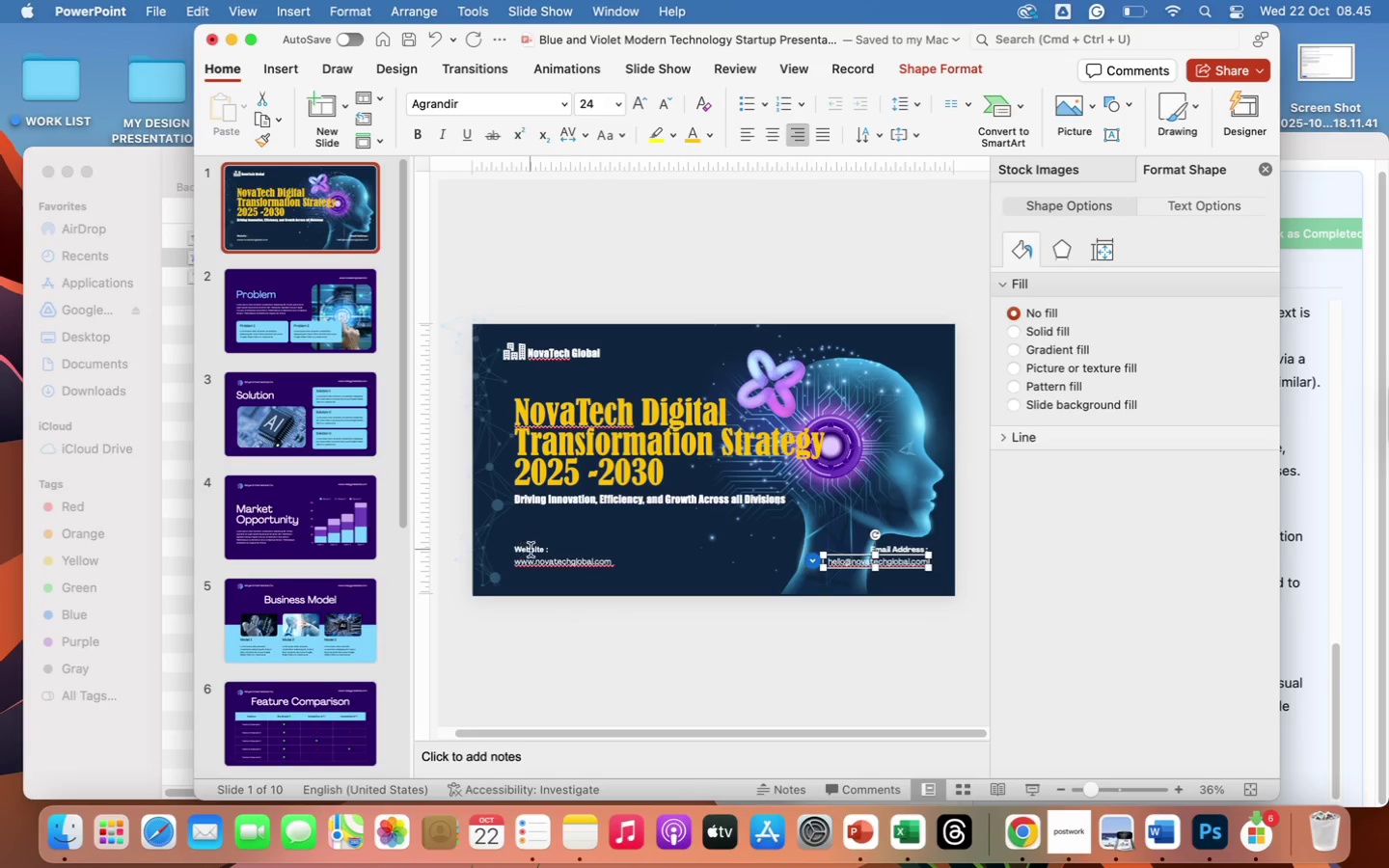 
left_click([532, 550])
 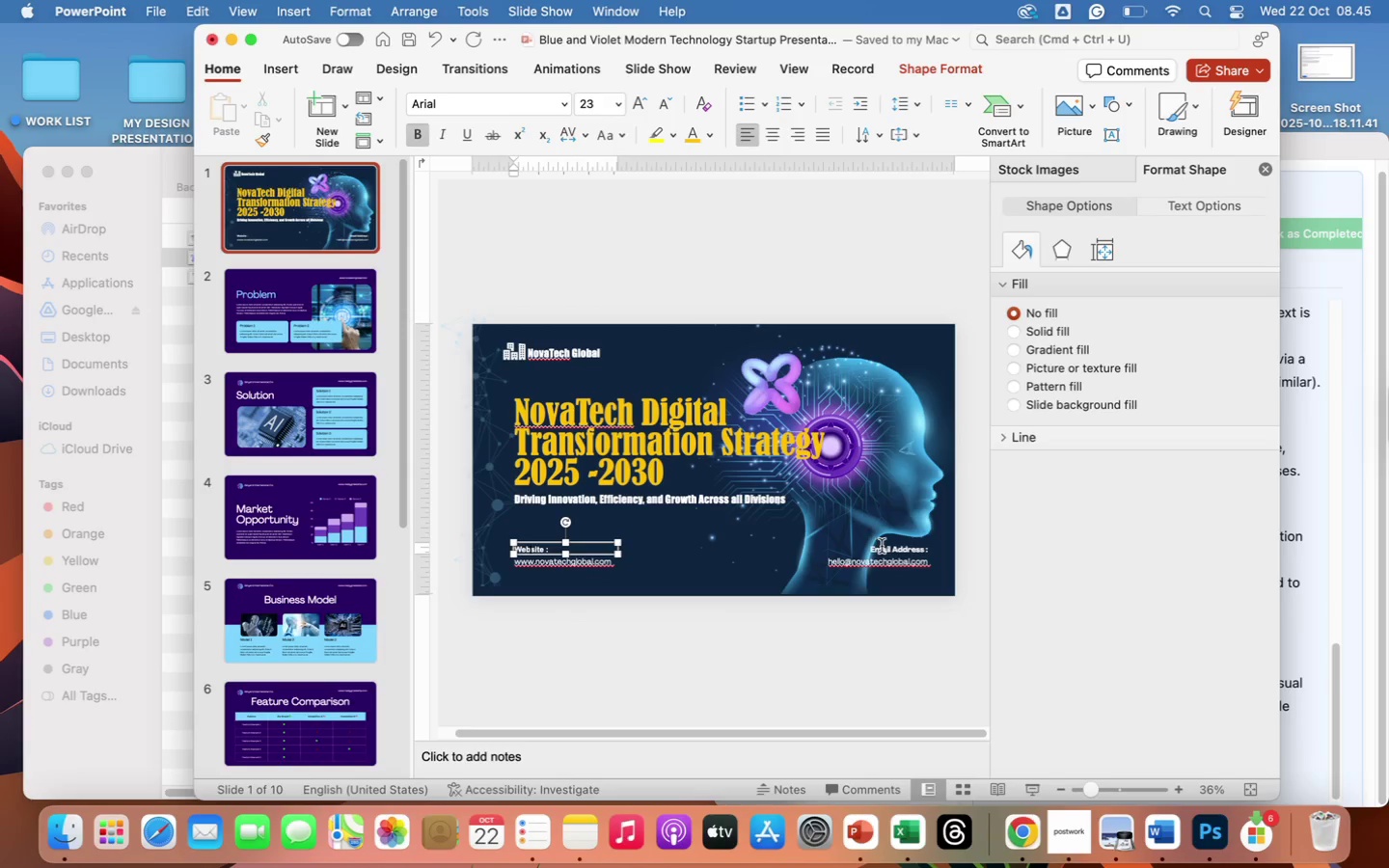 
left_click([882, 551])
 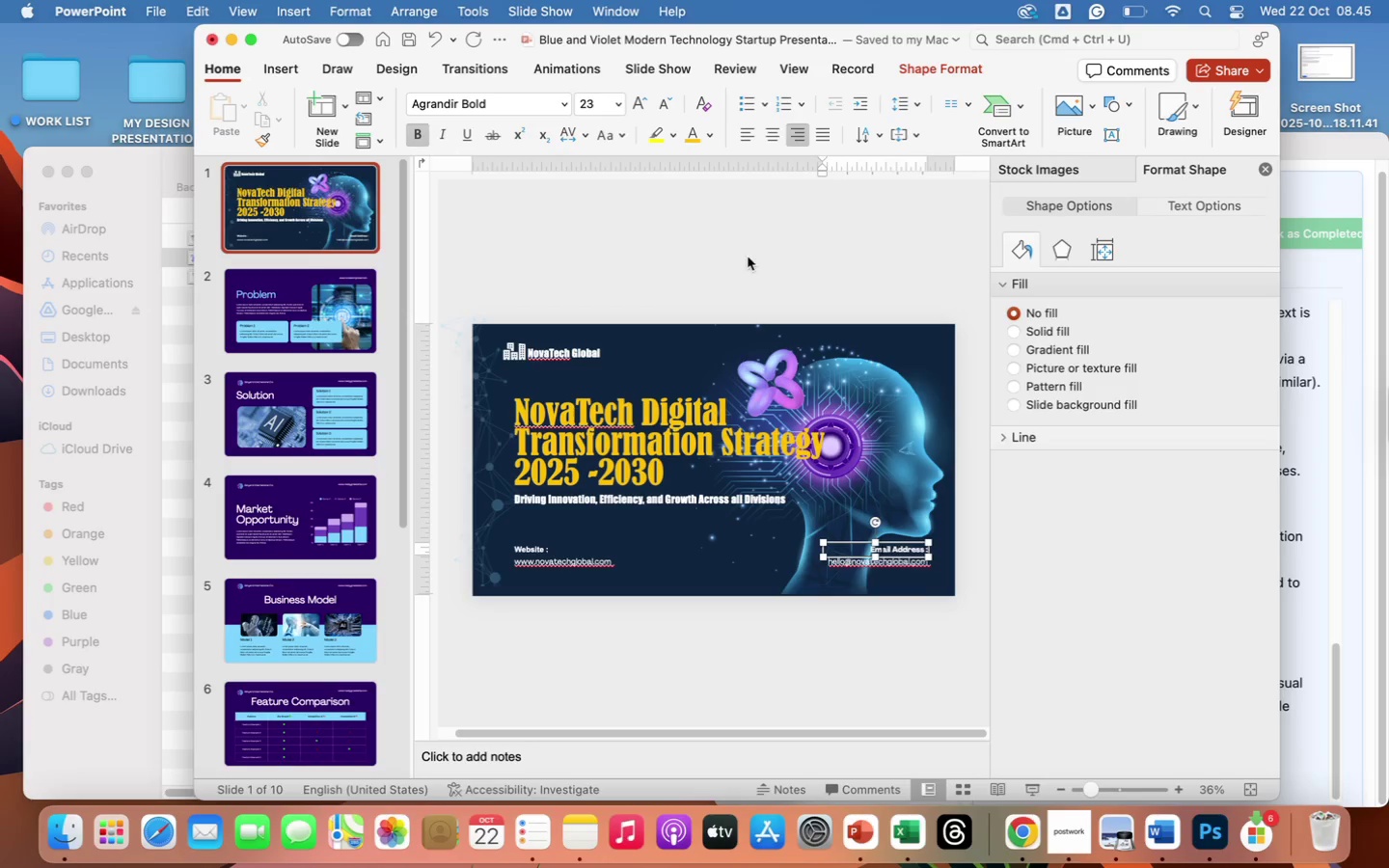 
left_click([714, 253])
 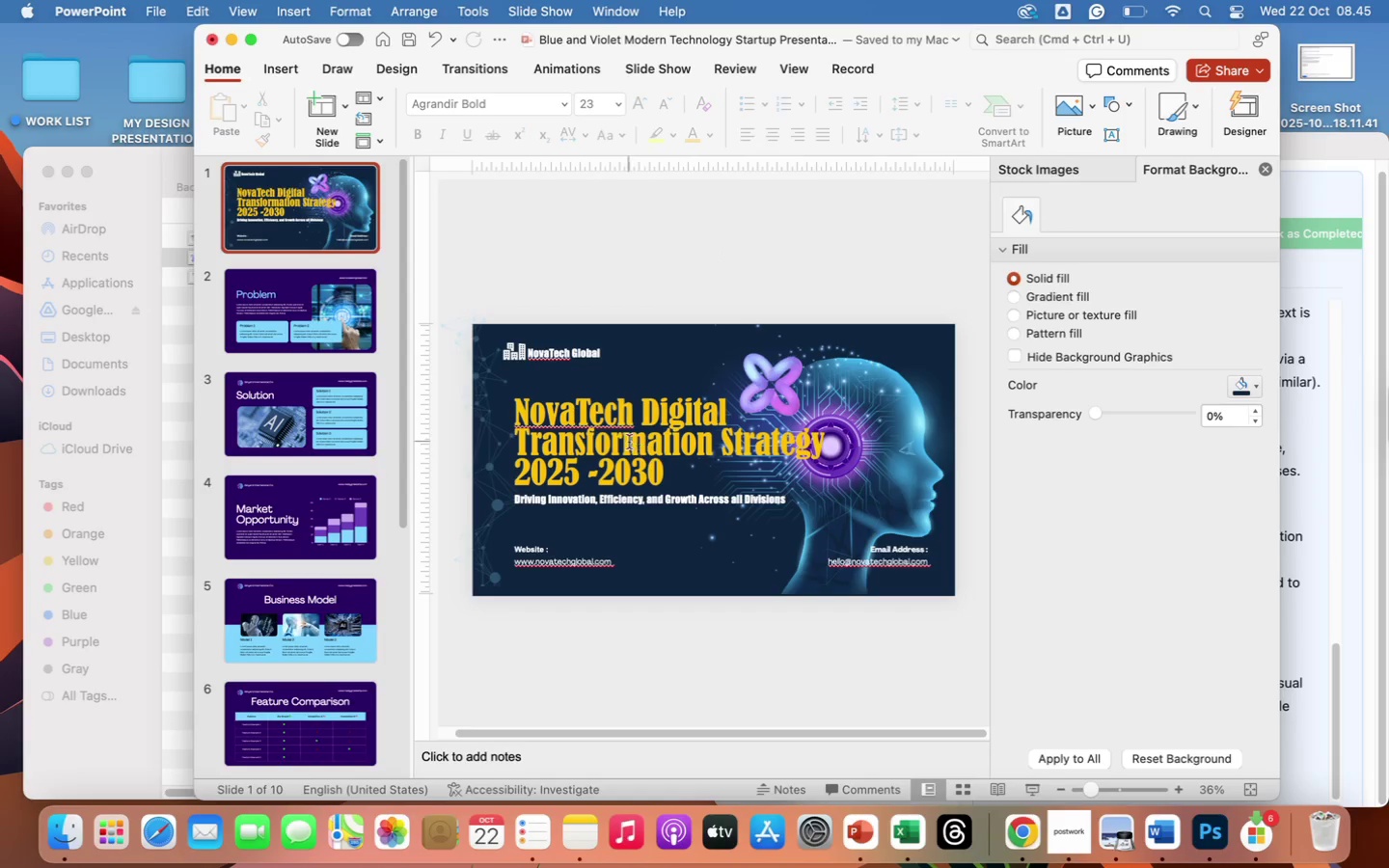 
left_click([624, 437])
 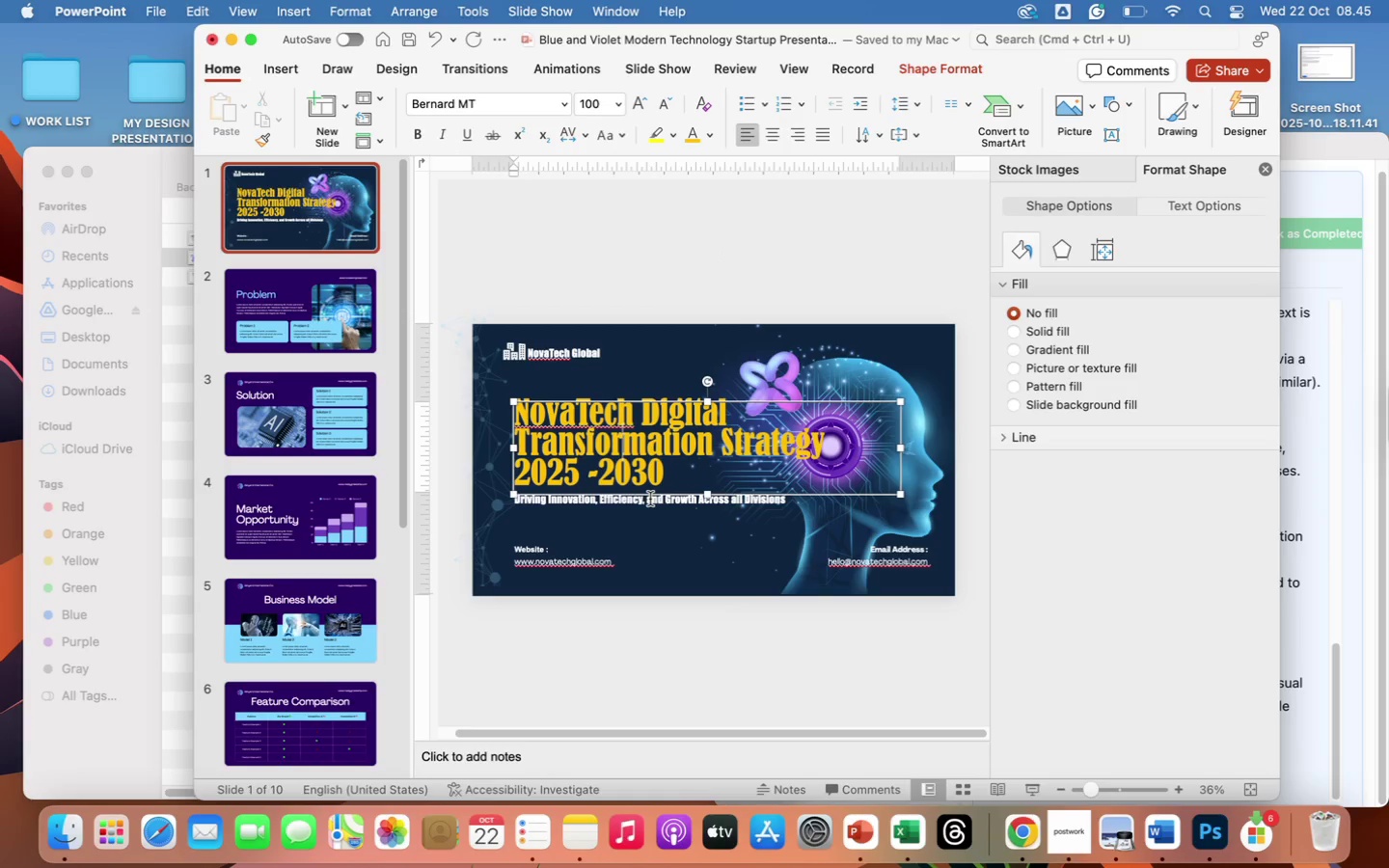 
left_click([654, 499])
 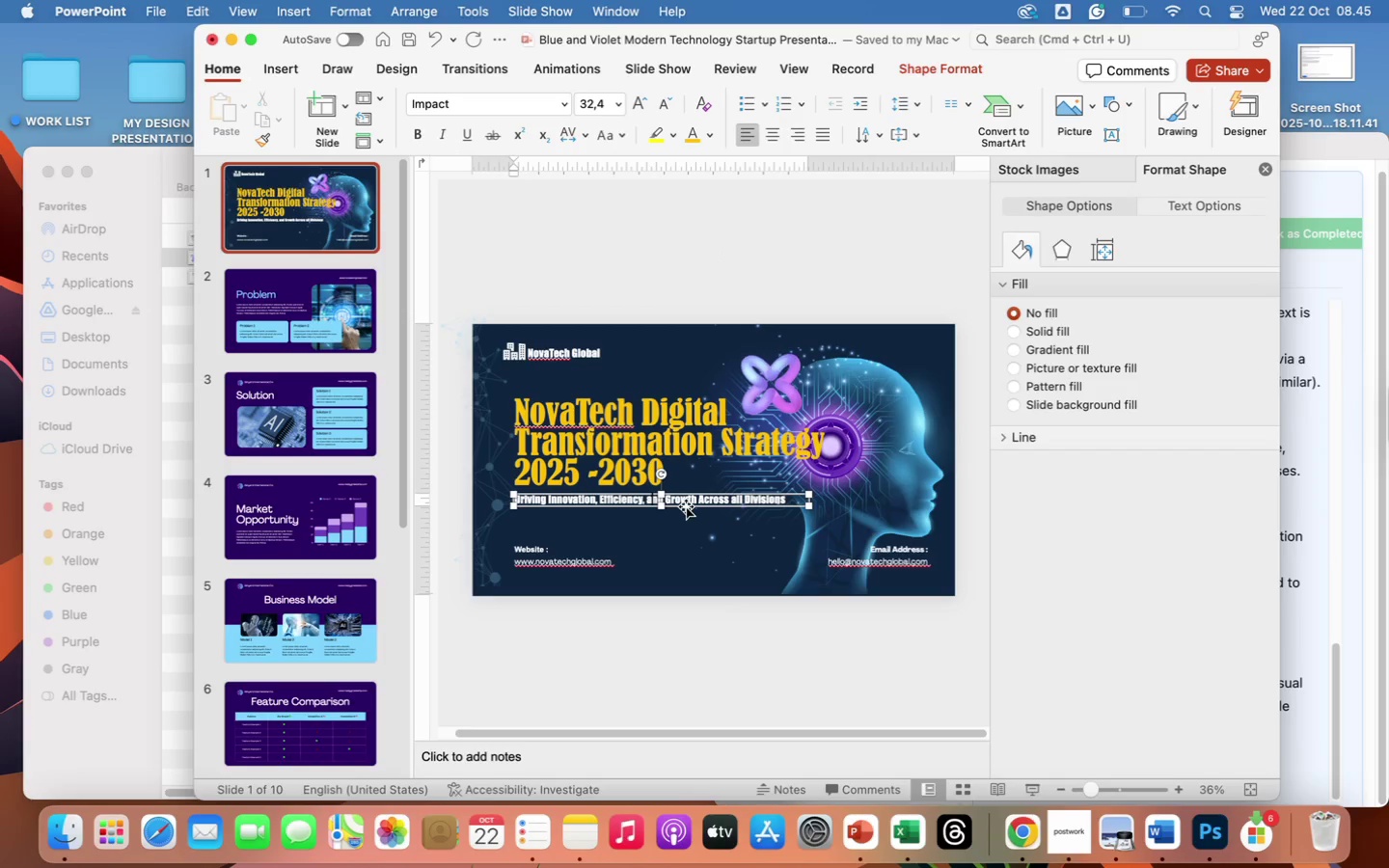 
left_click_drag(start_coordinate=[686, 506], to_coordinate=[686, 514])
 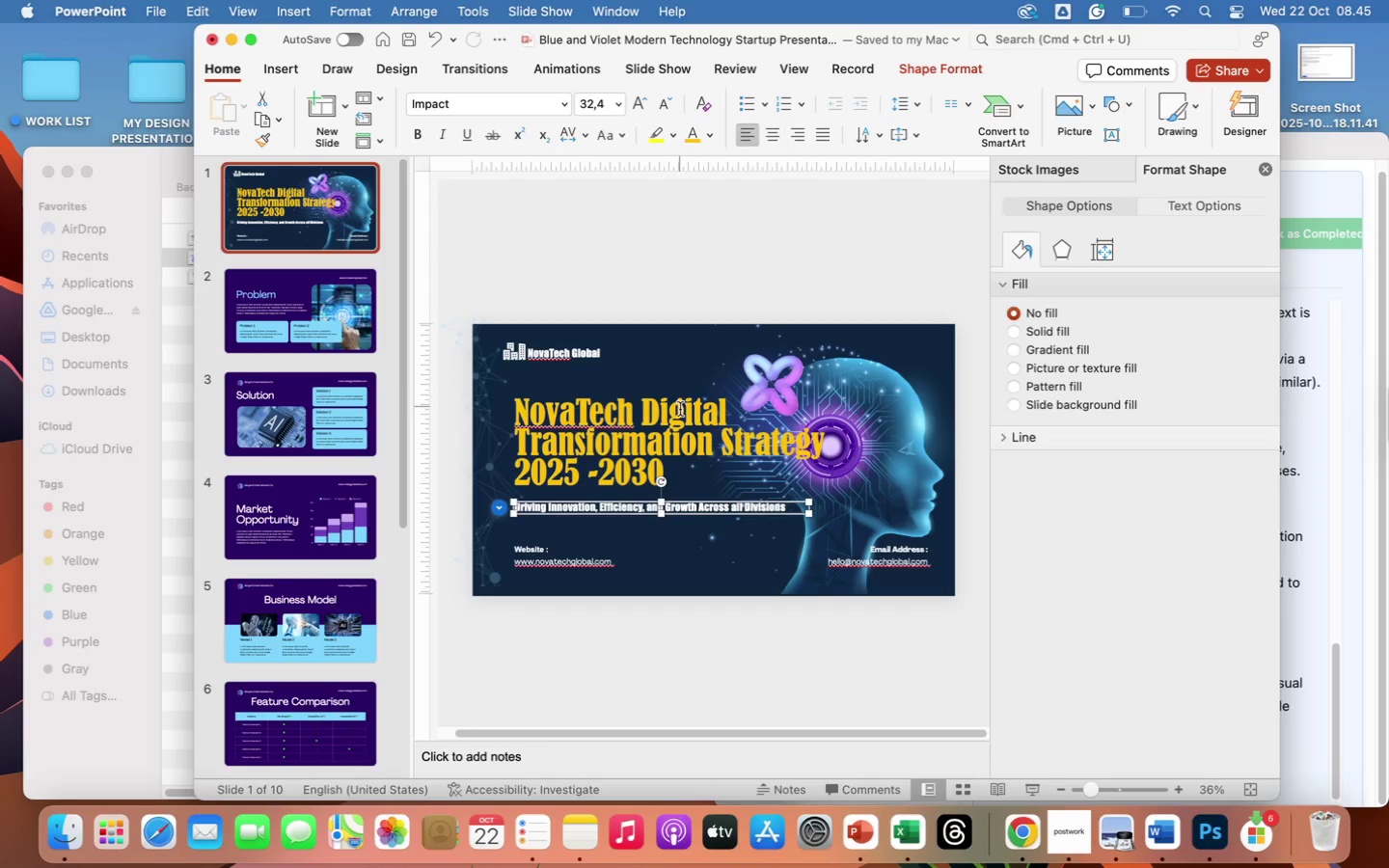 
left_click([679, 417])
 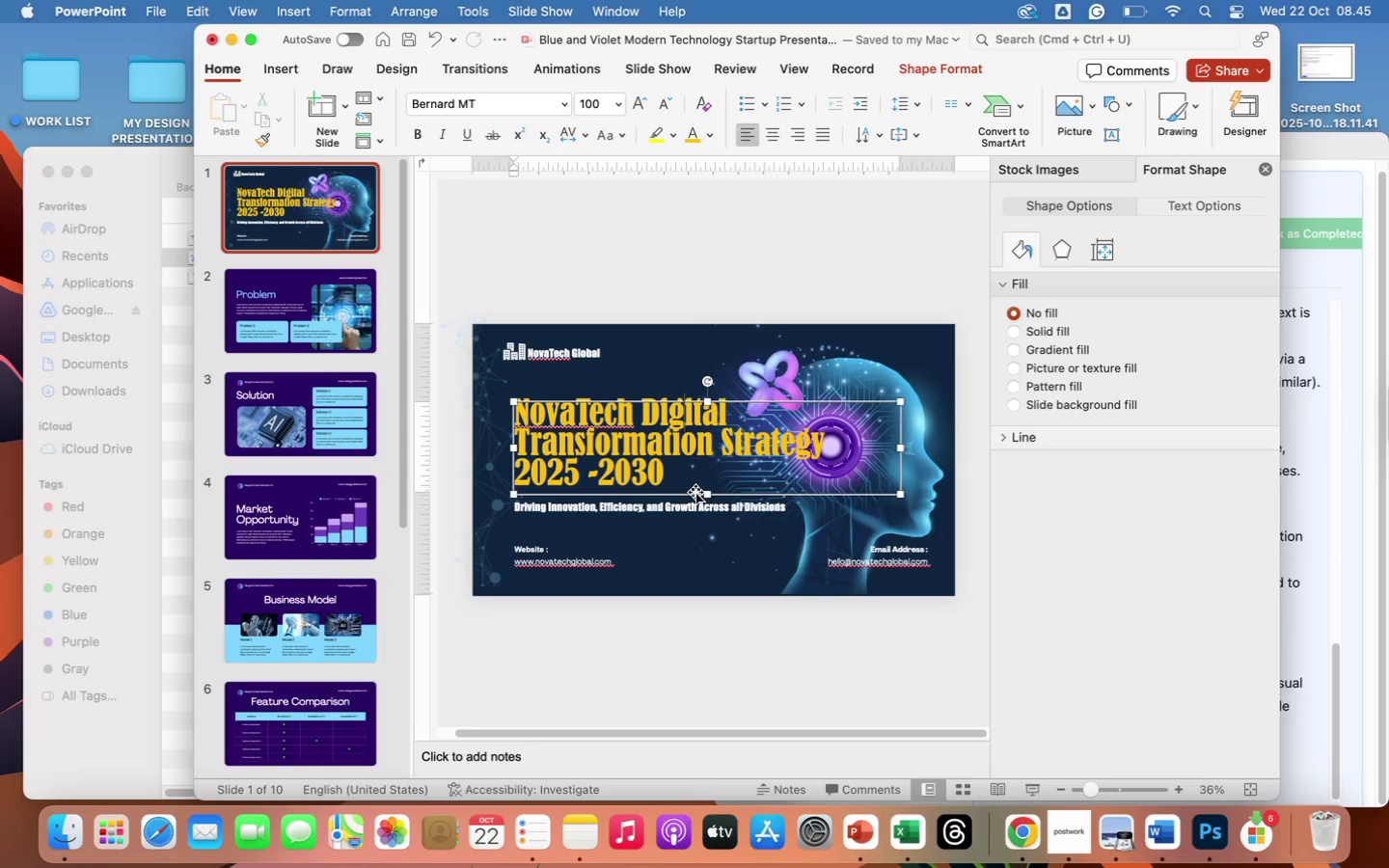 
left_click_drag(start_coordinate=[695, 492], to_coordinate=[695, 497])
 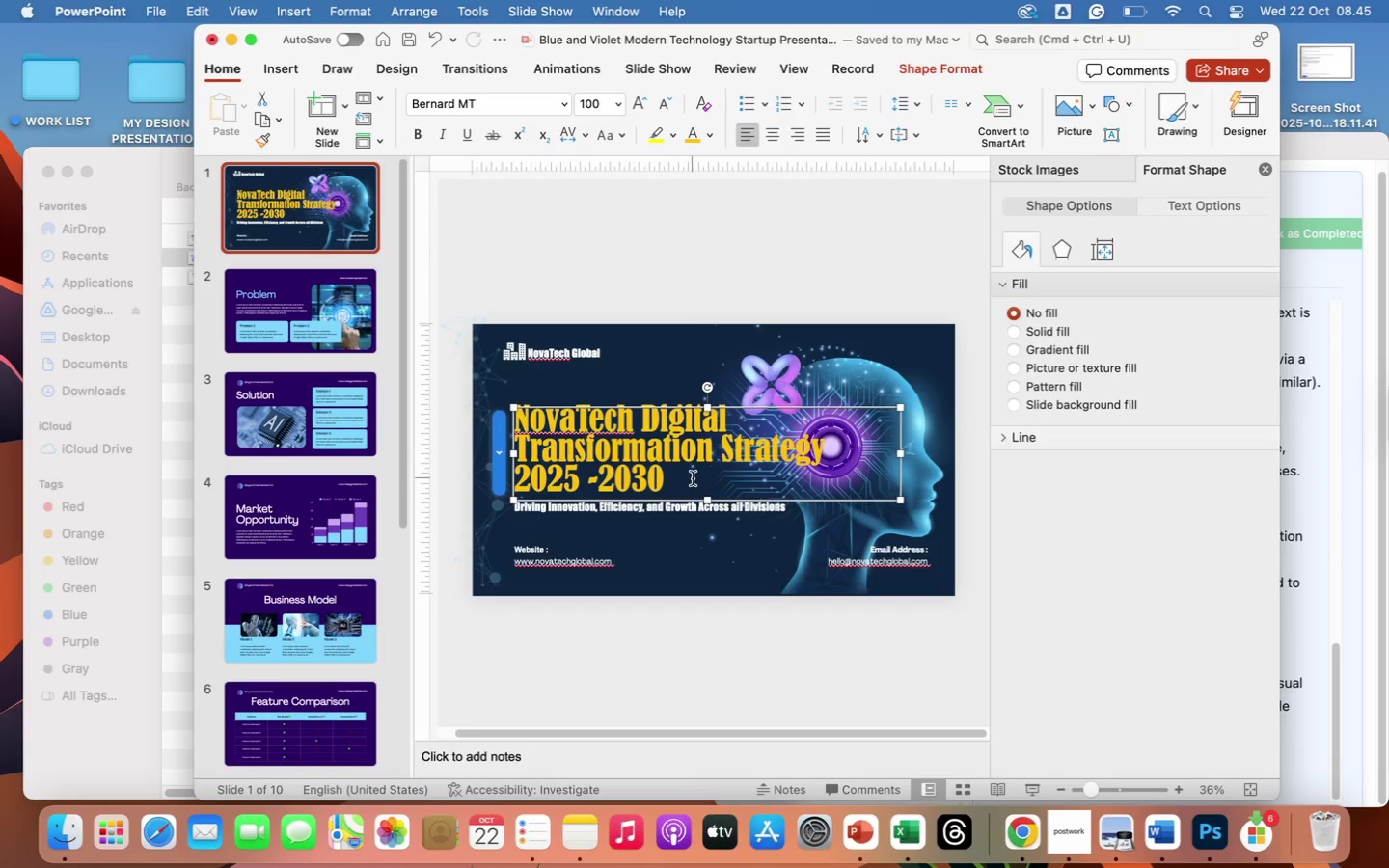 
wait(7.7)
 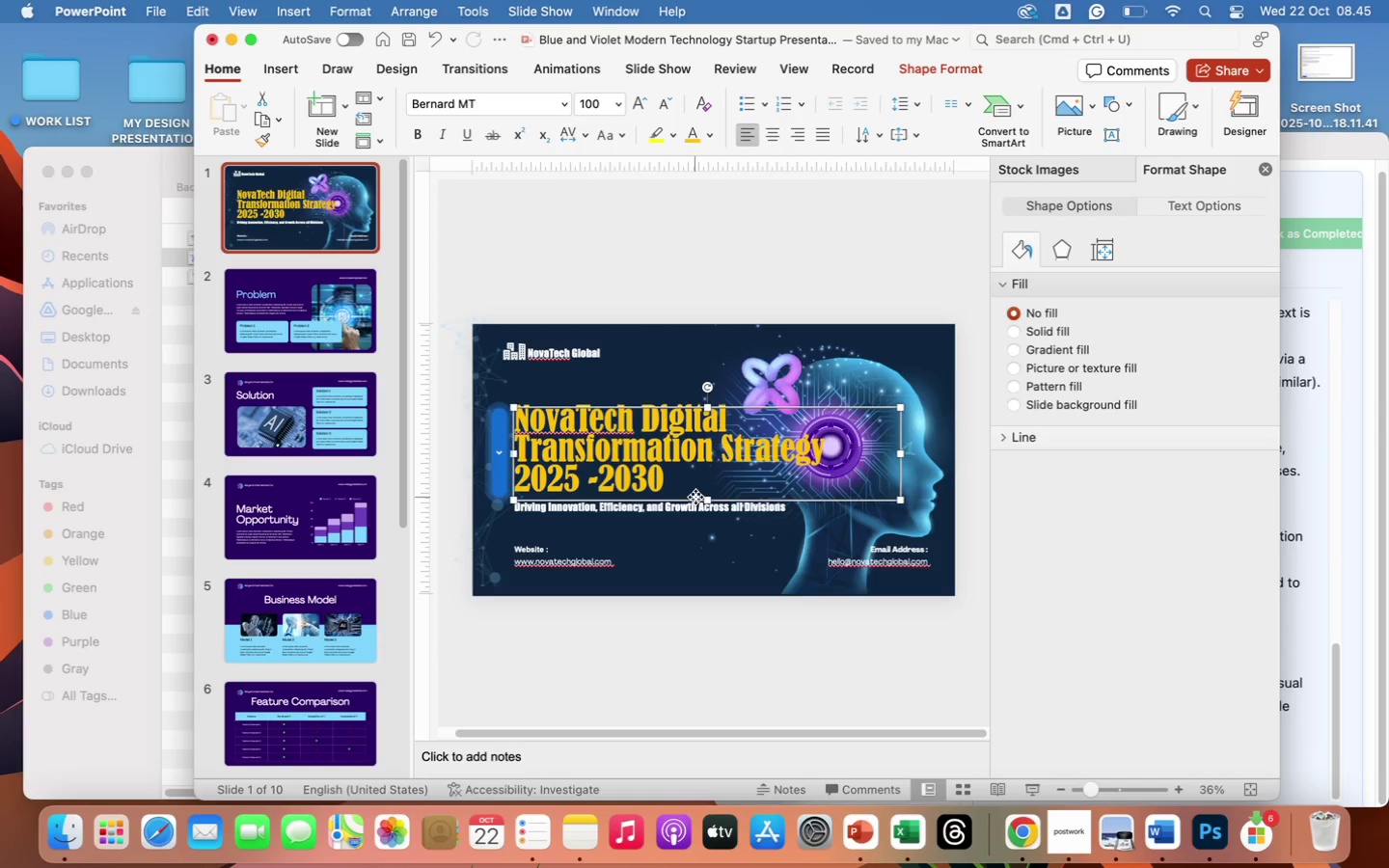 
left_click([339, 288])
 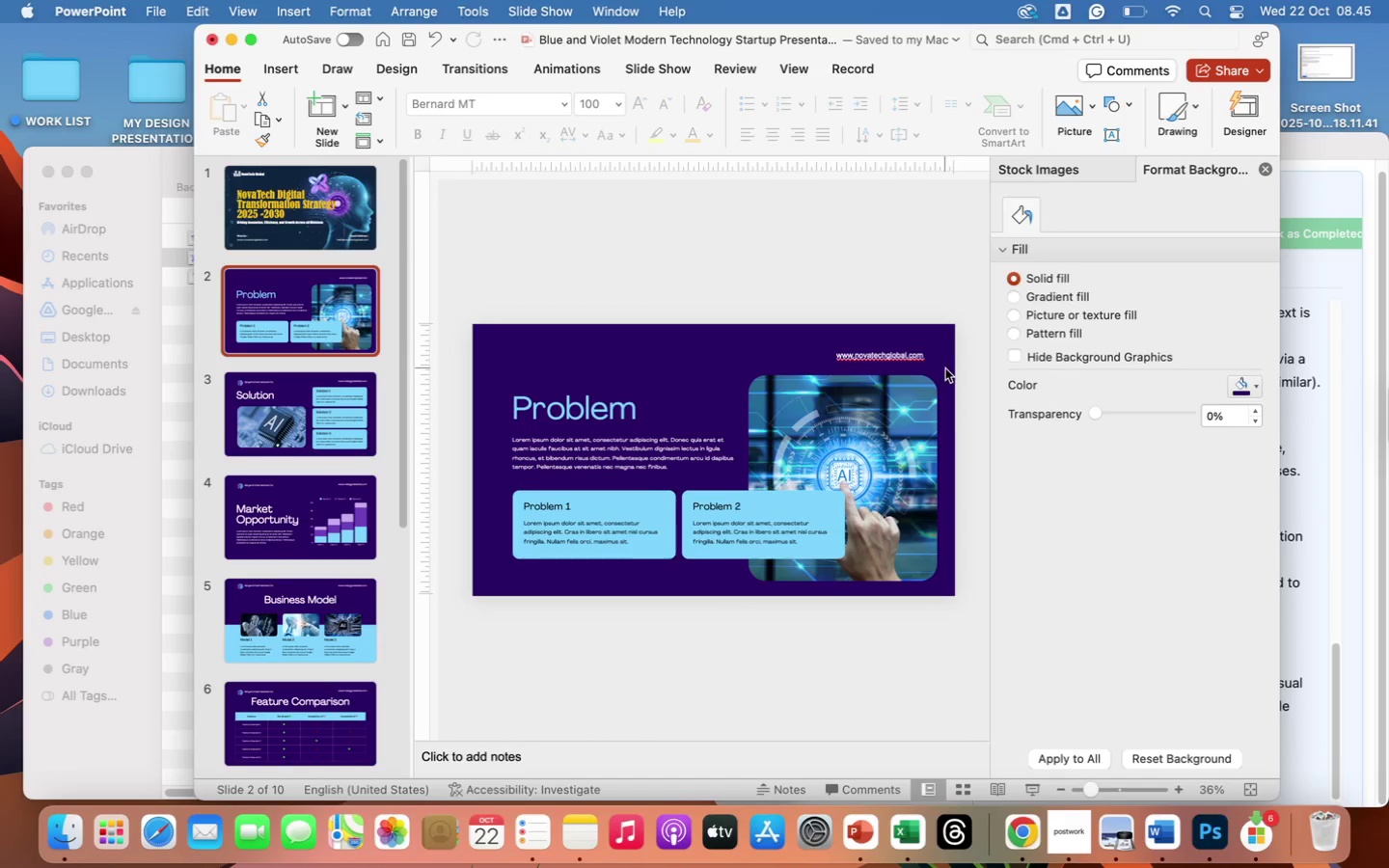 
left_click([901, 357])
 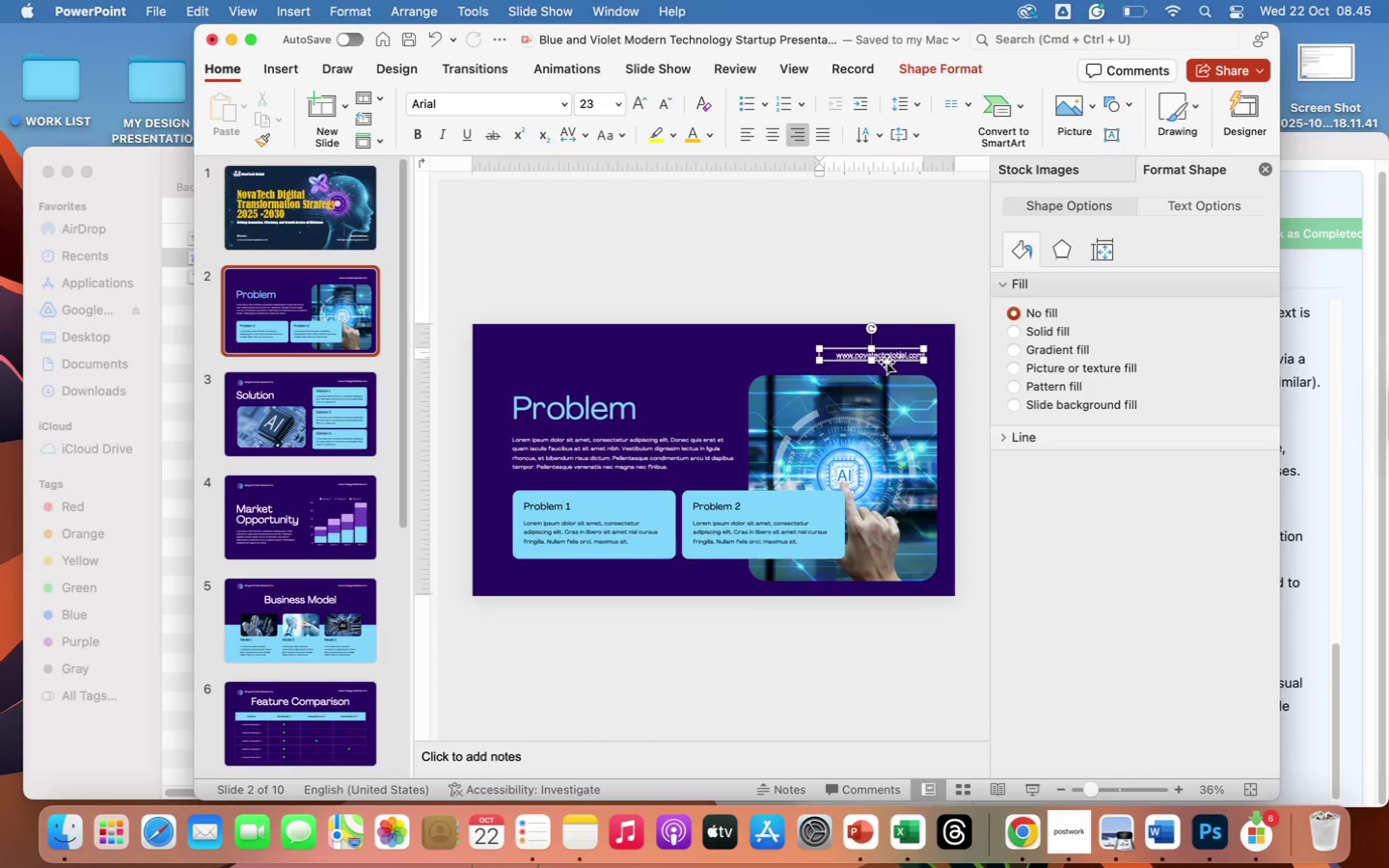 
left_click([886, 362])
 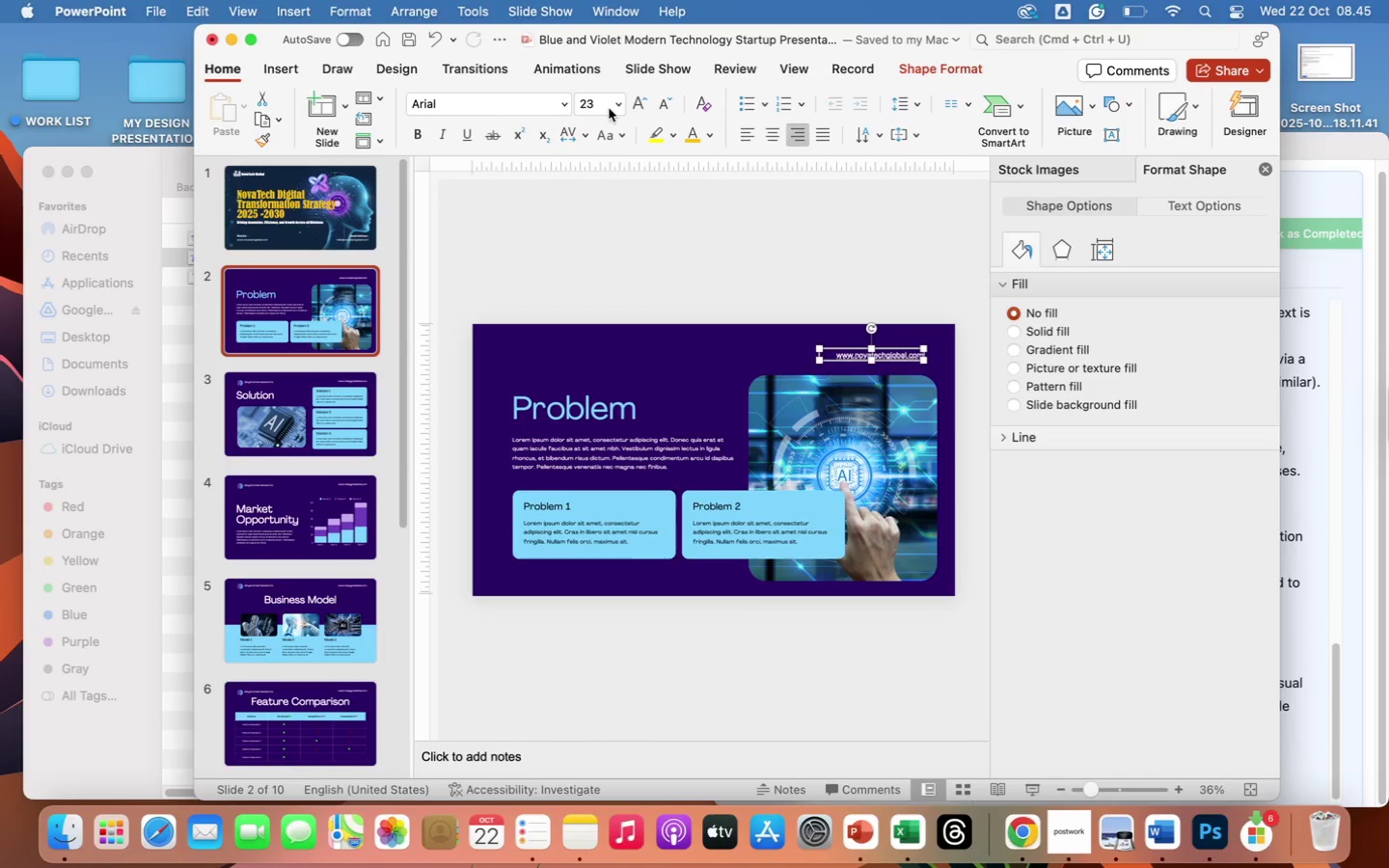 
left_click([613, 108])
 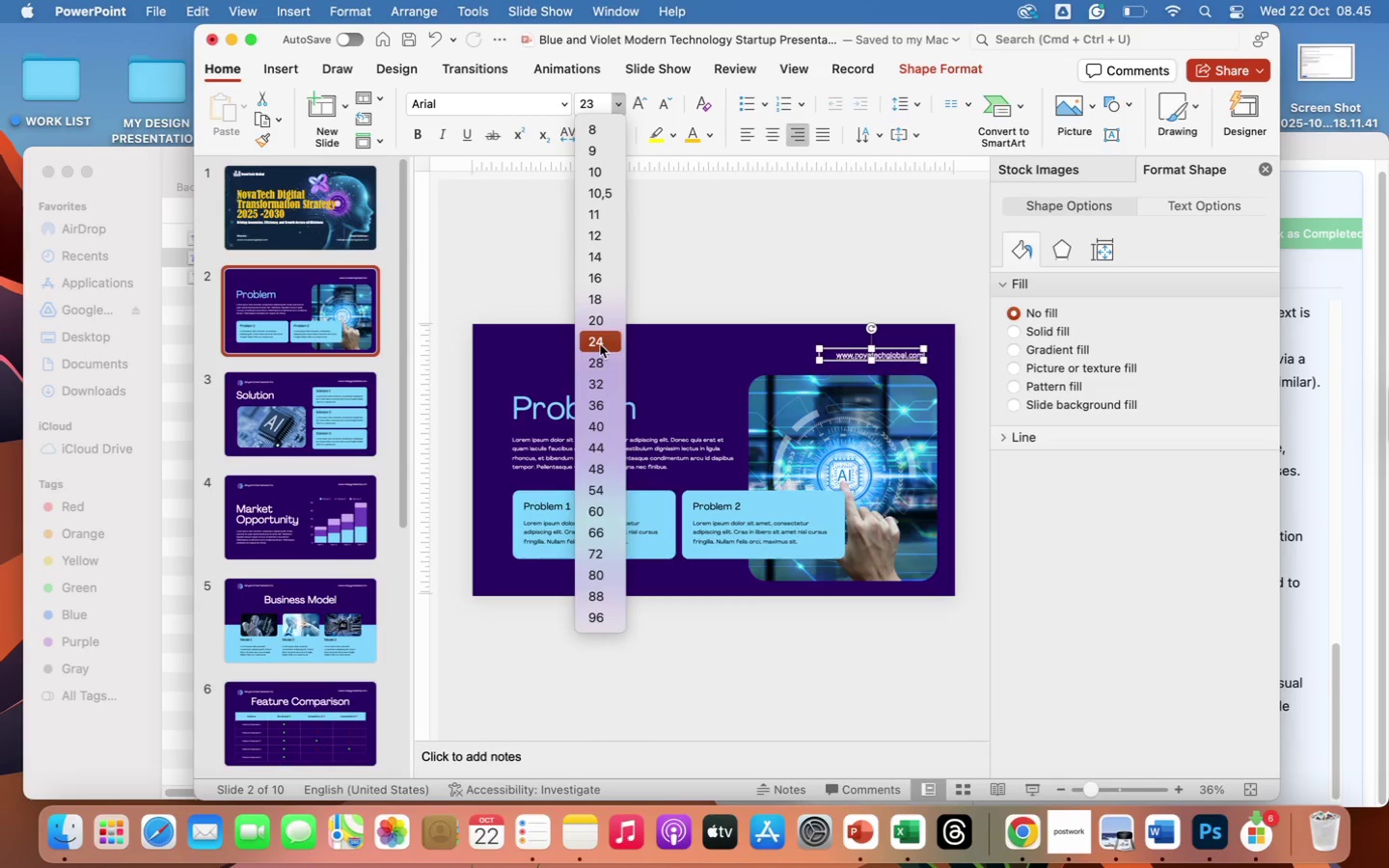 
left_click([600, 344])
 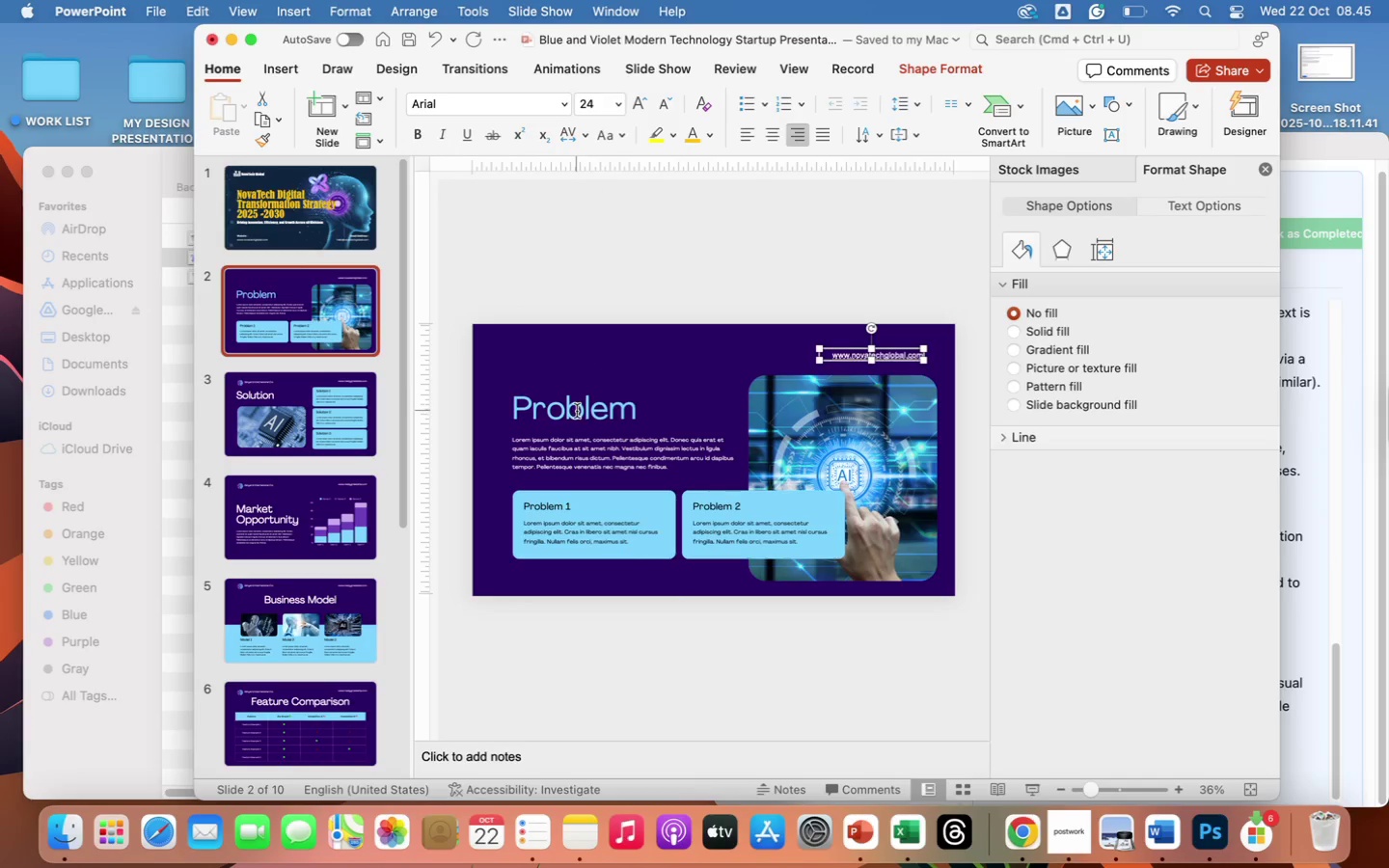 
double_click([578, 414])
 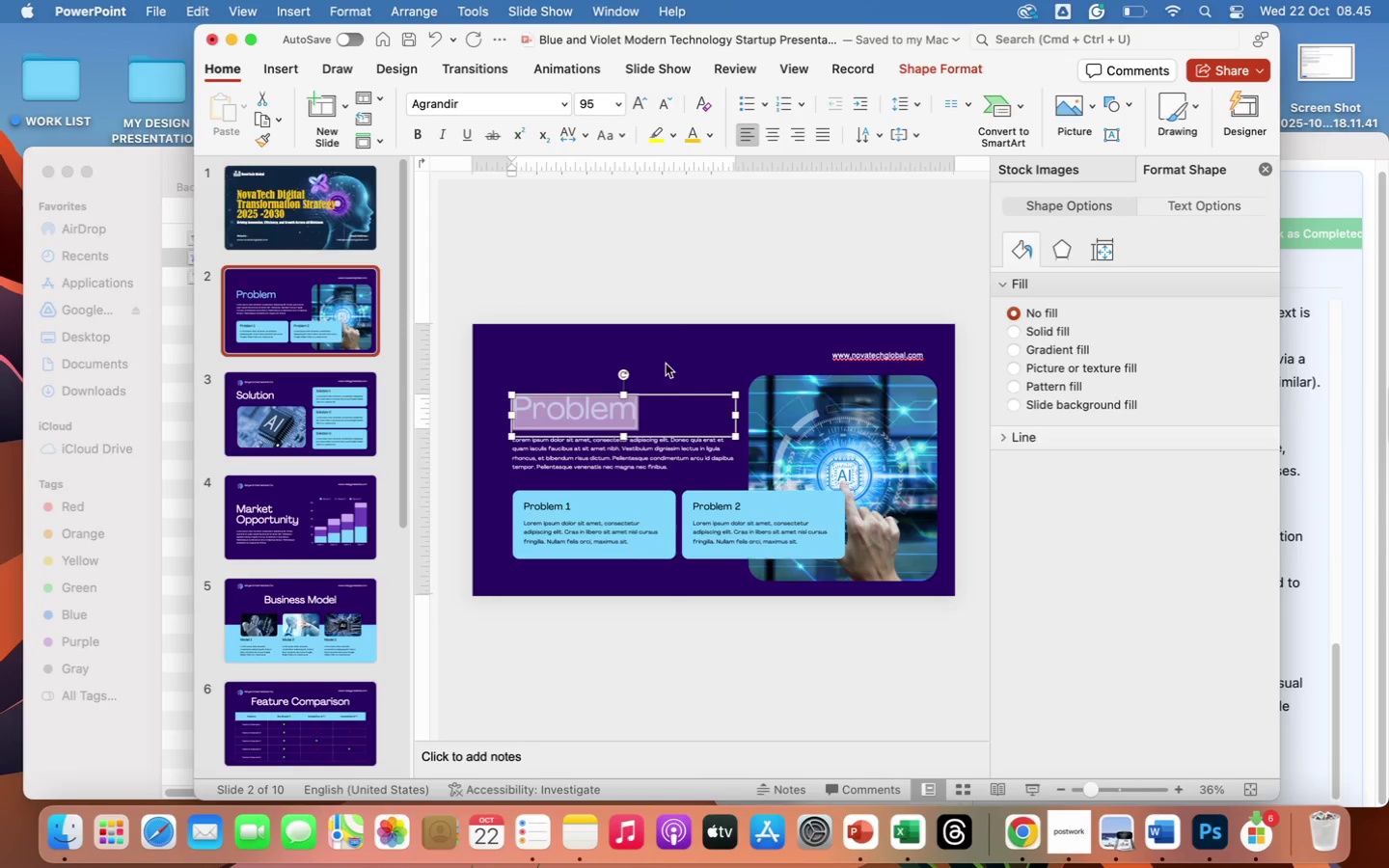 
left_click([683, 358])
 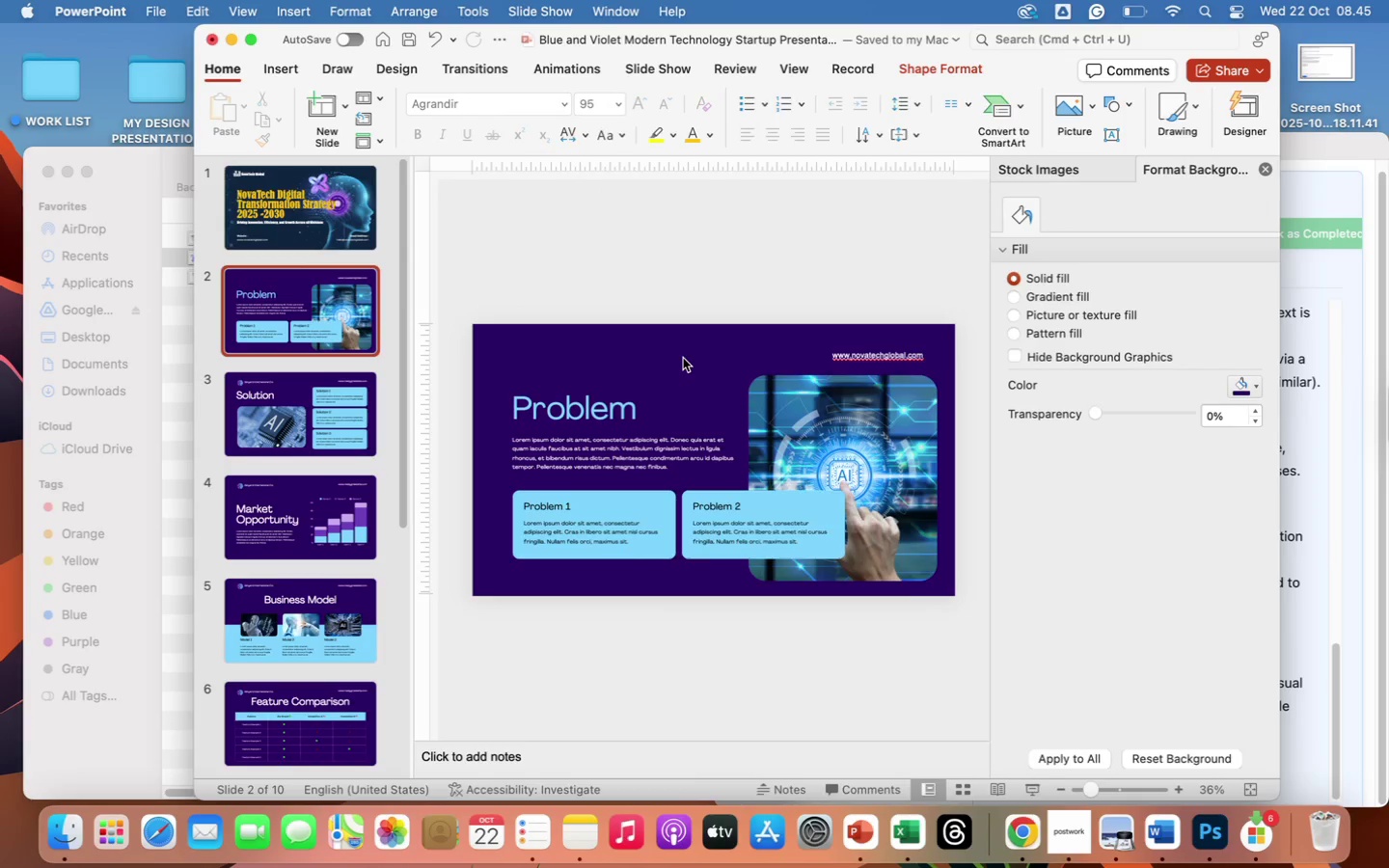 
right_click([683, 358])
 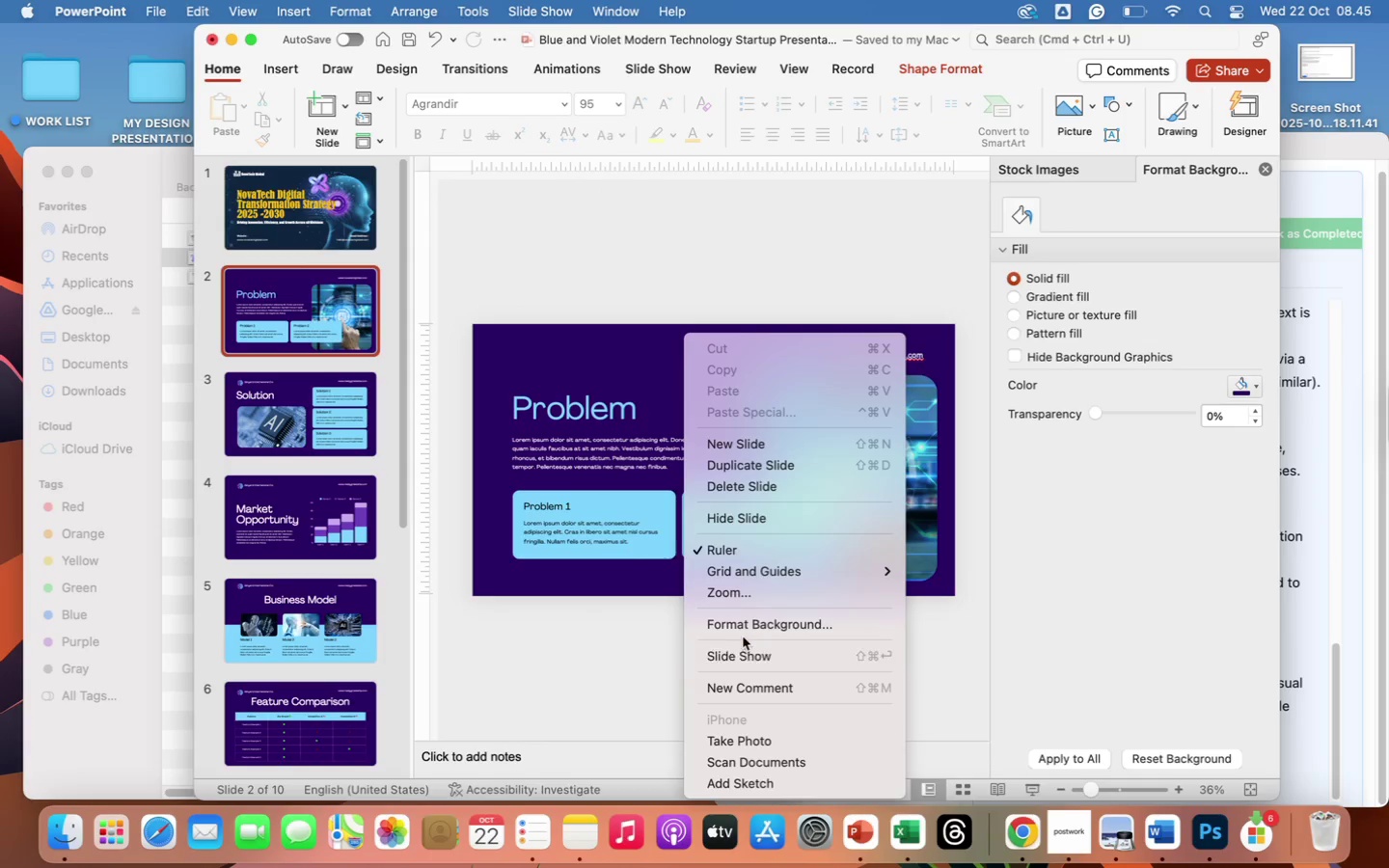 
left_click([742, 628])
 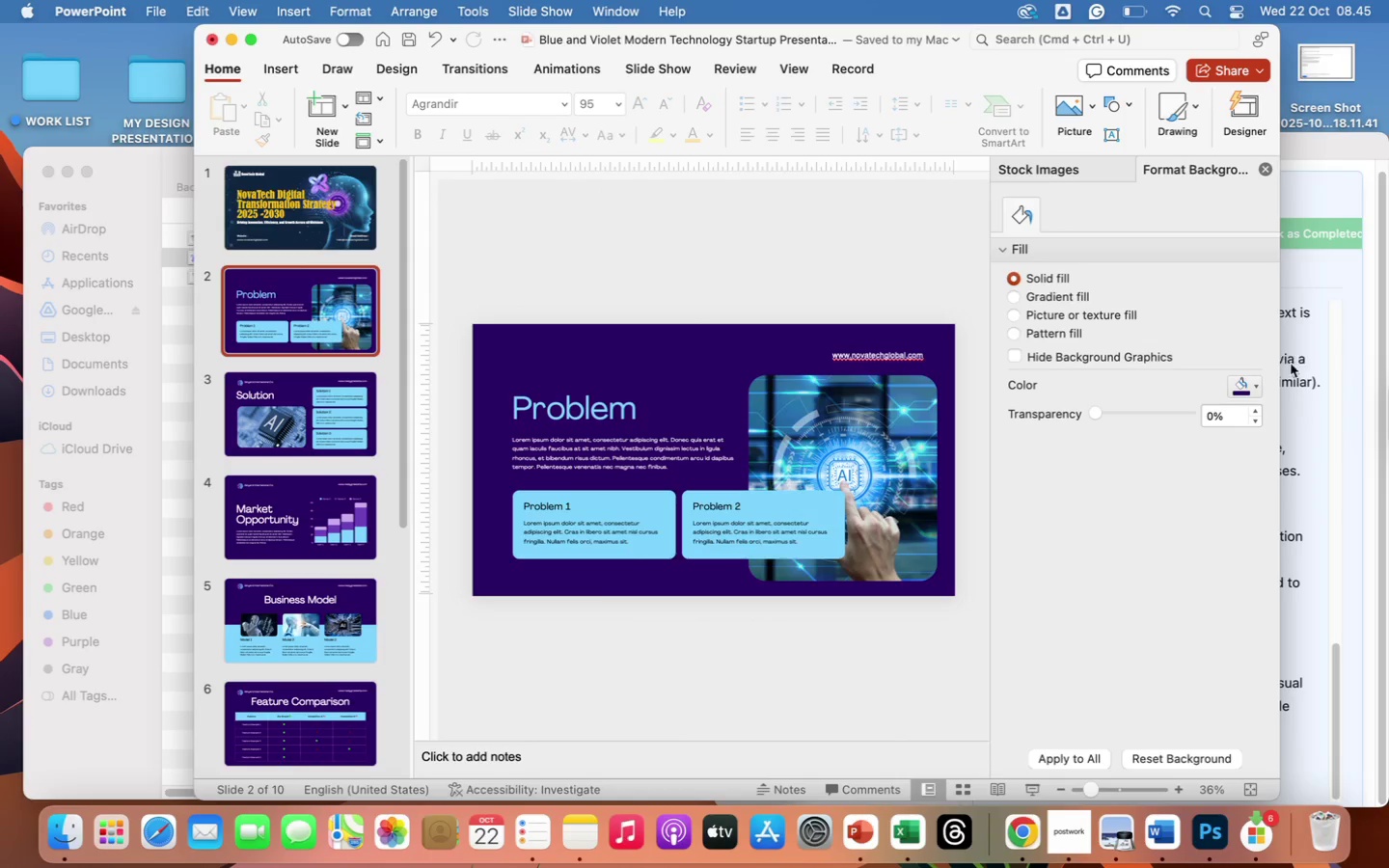 
left_click([1259, 387])
 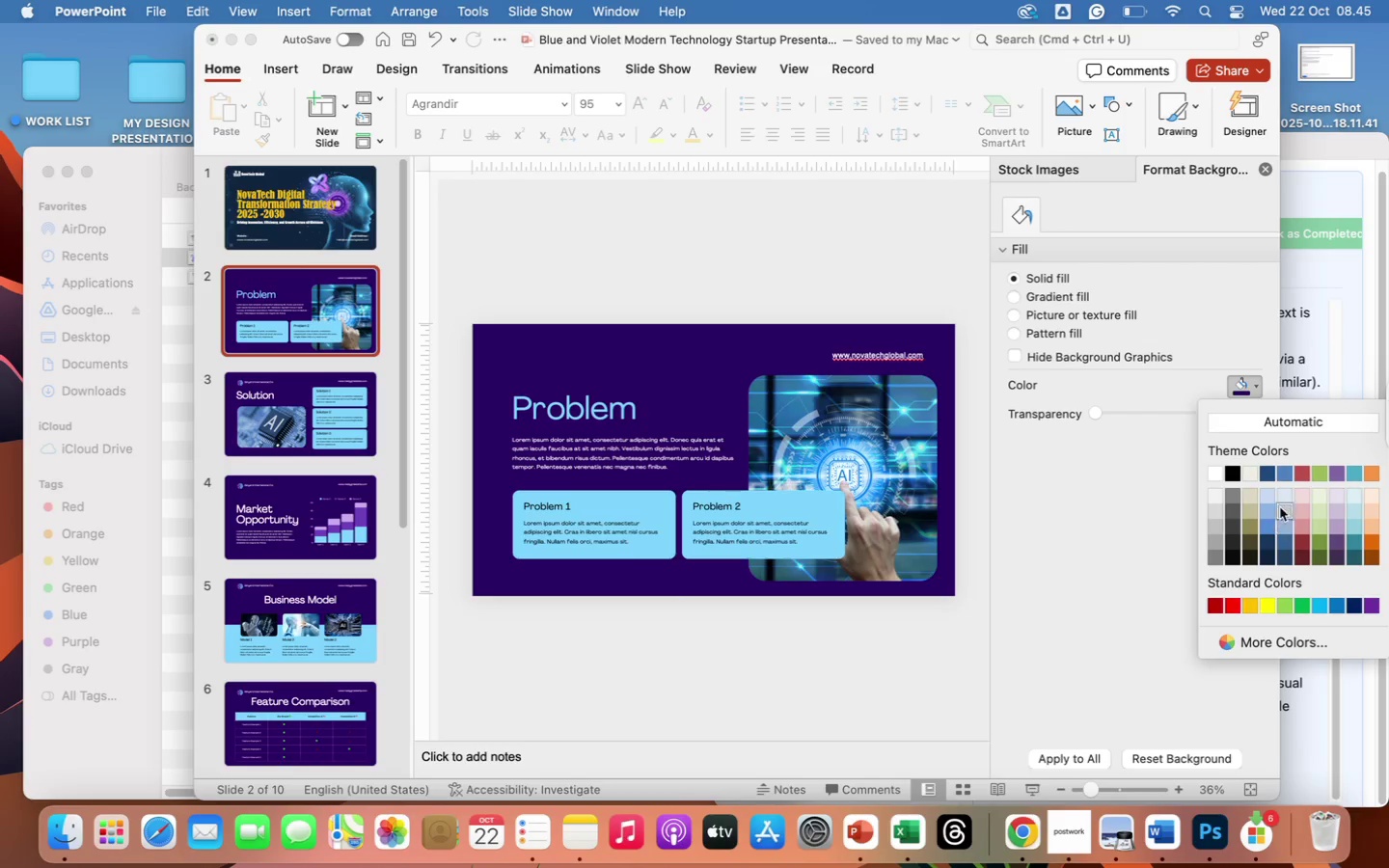 
left_click([1272, 560])
 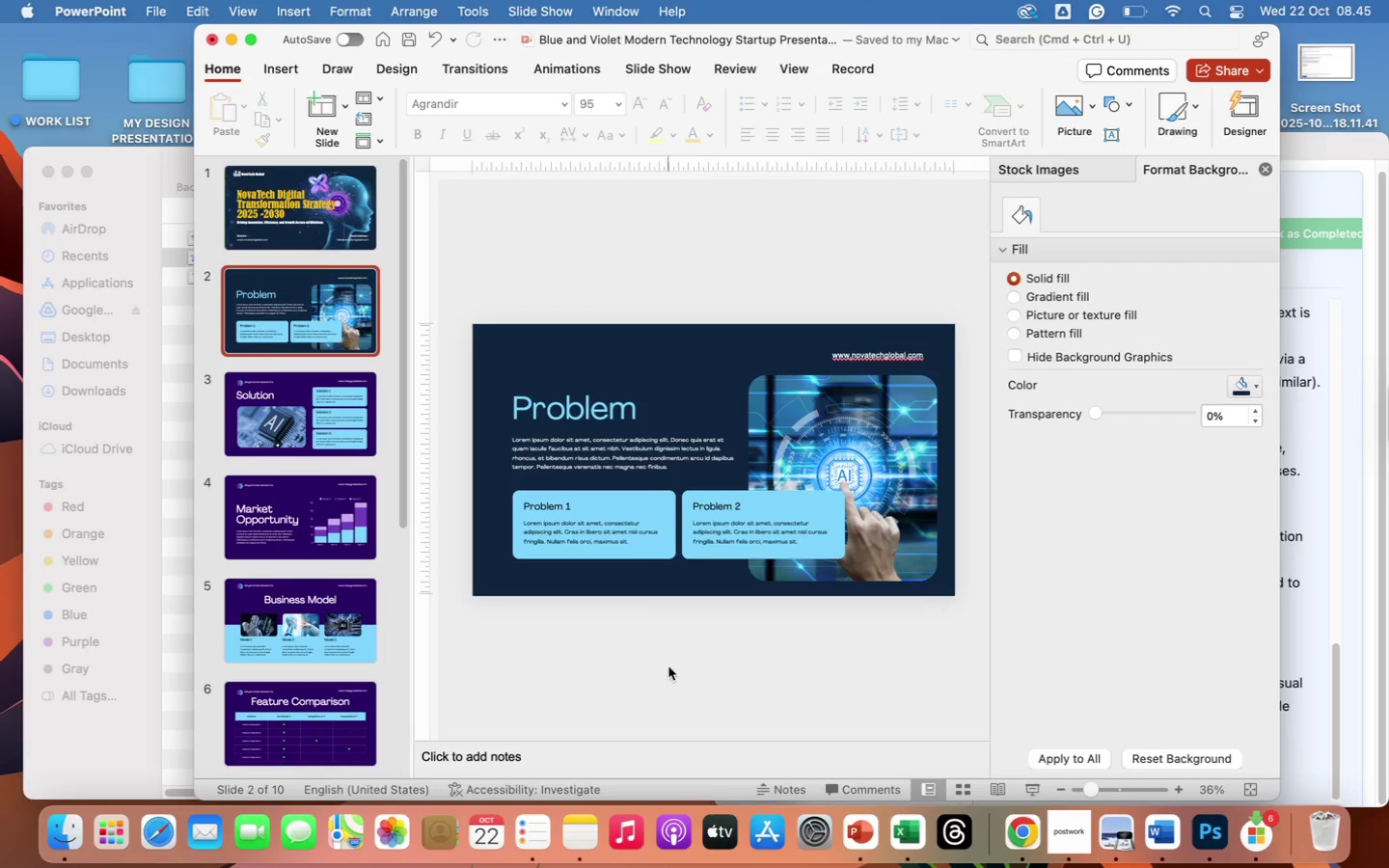 
left_click([698, 675])
 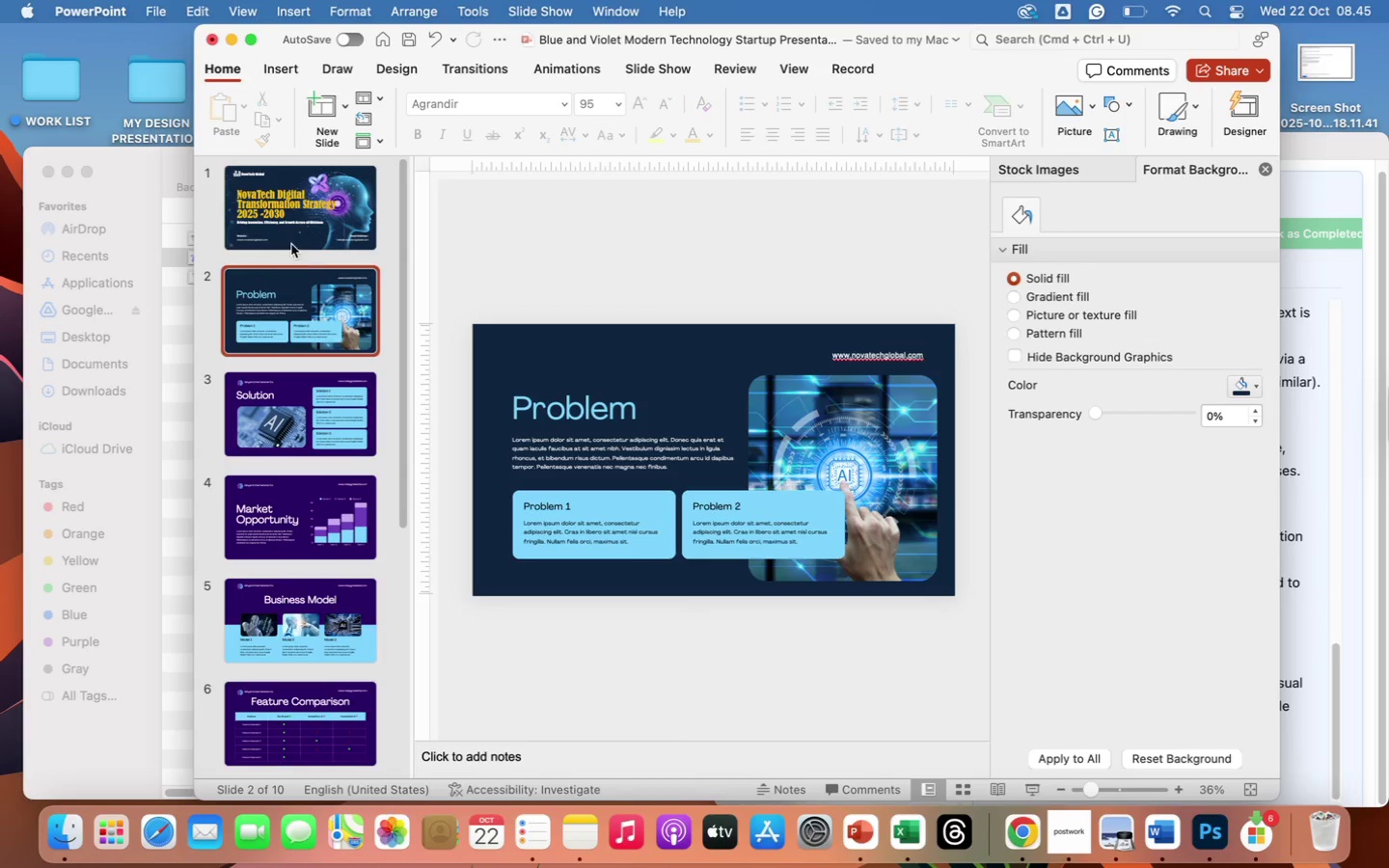 
left_click([293, 240])
 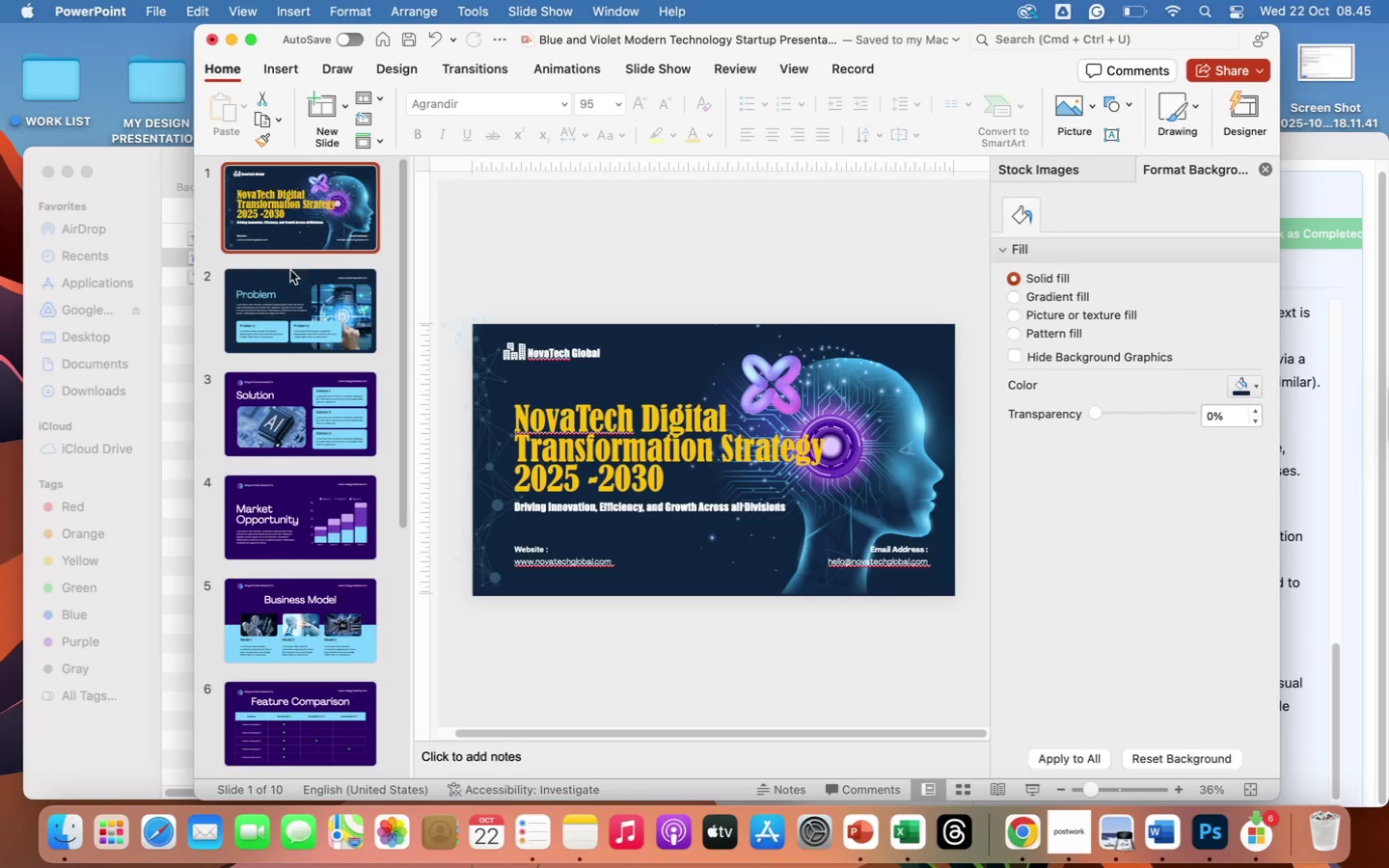 
left_click([290, 288])
 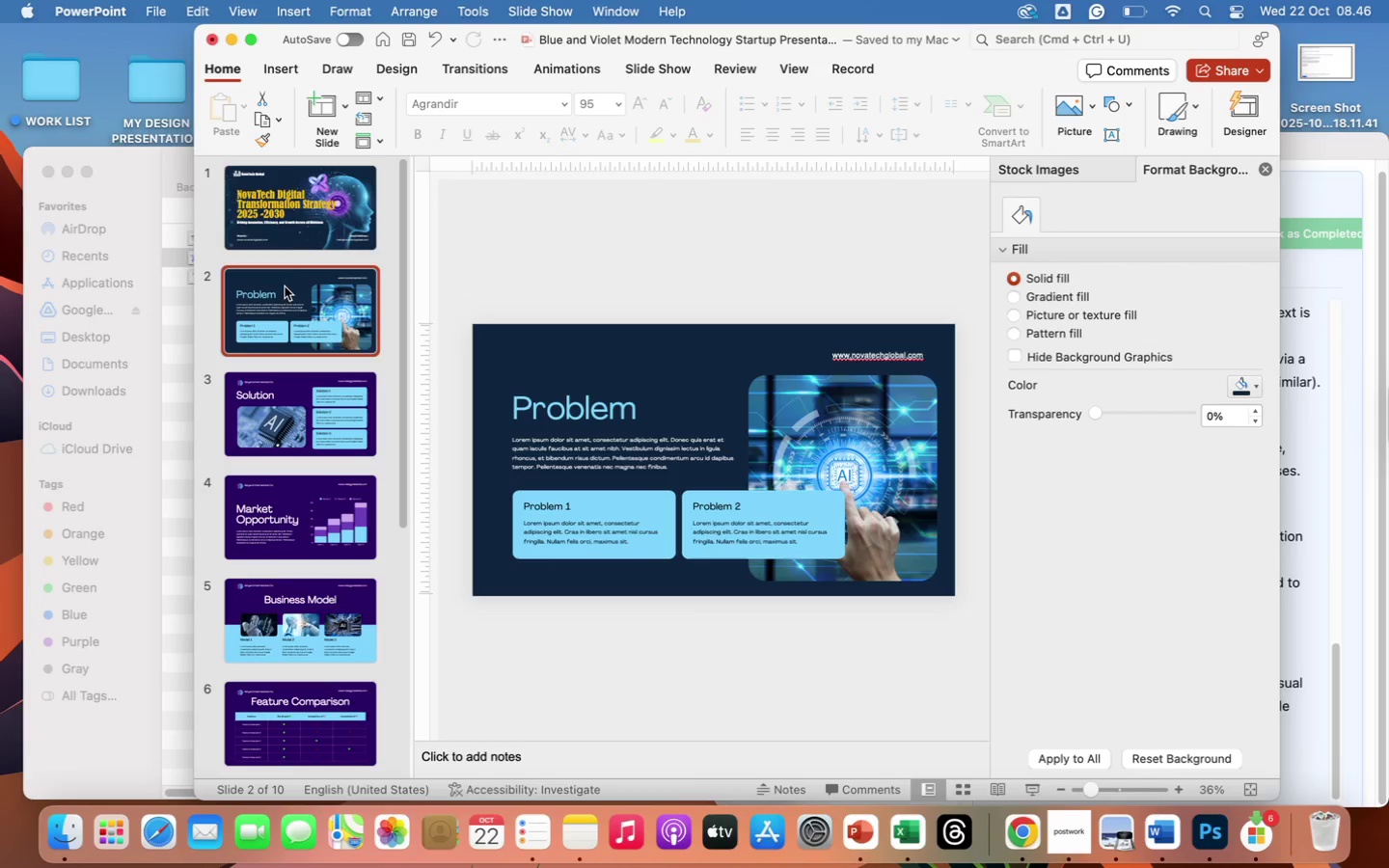 
left_click([281, 246])
 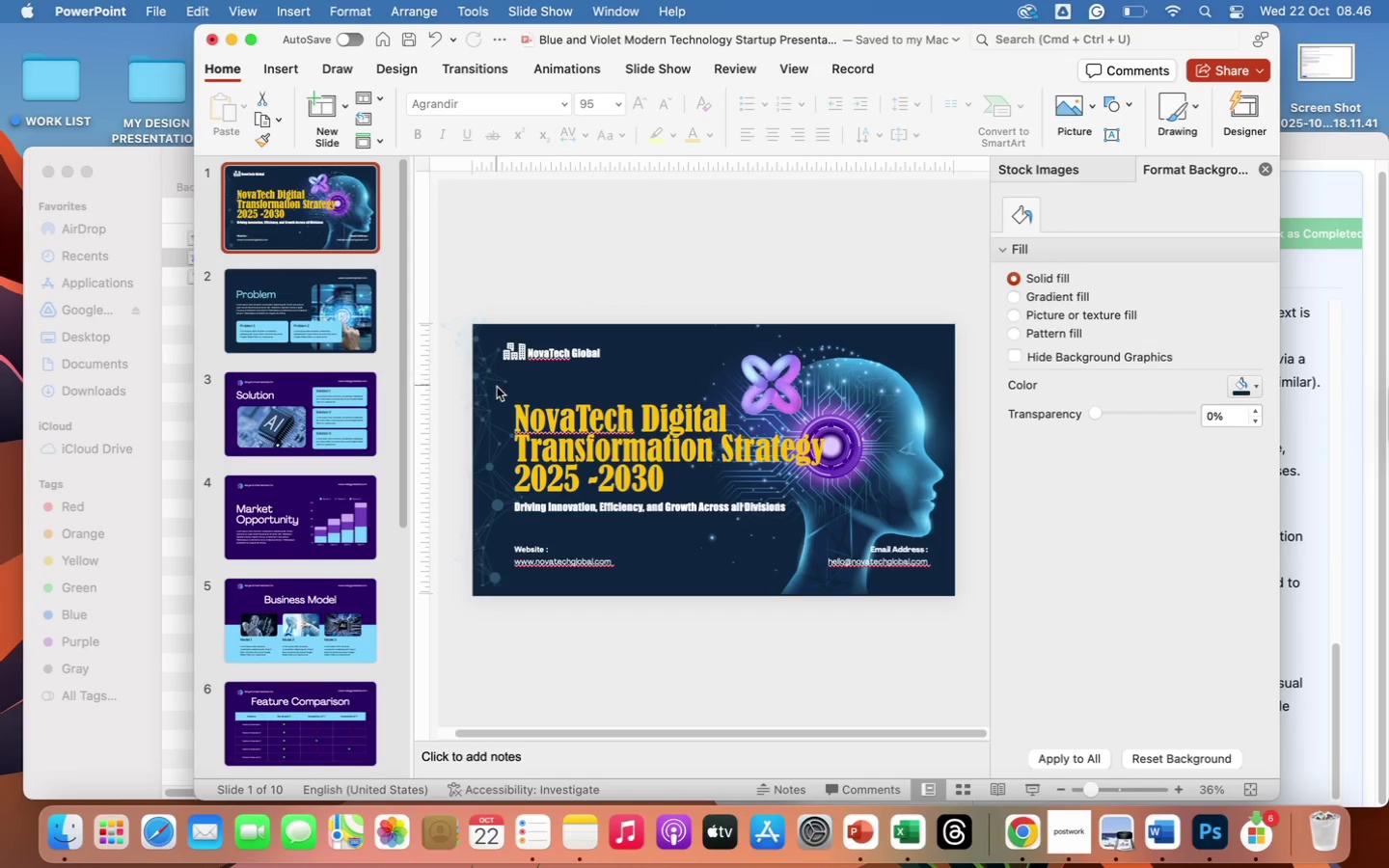 
left_click([495, 389])
 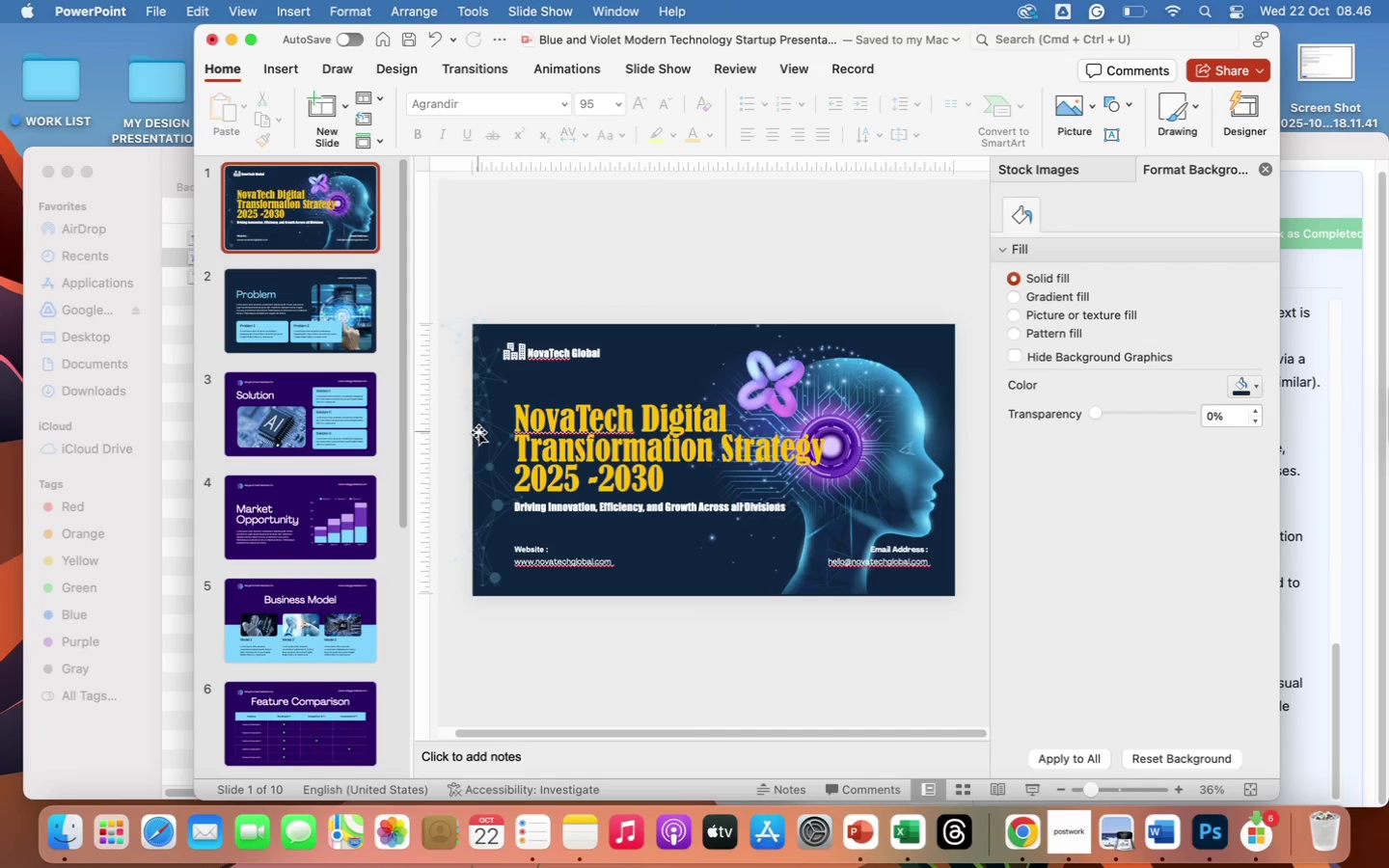 
left_click([478, 432])
 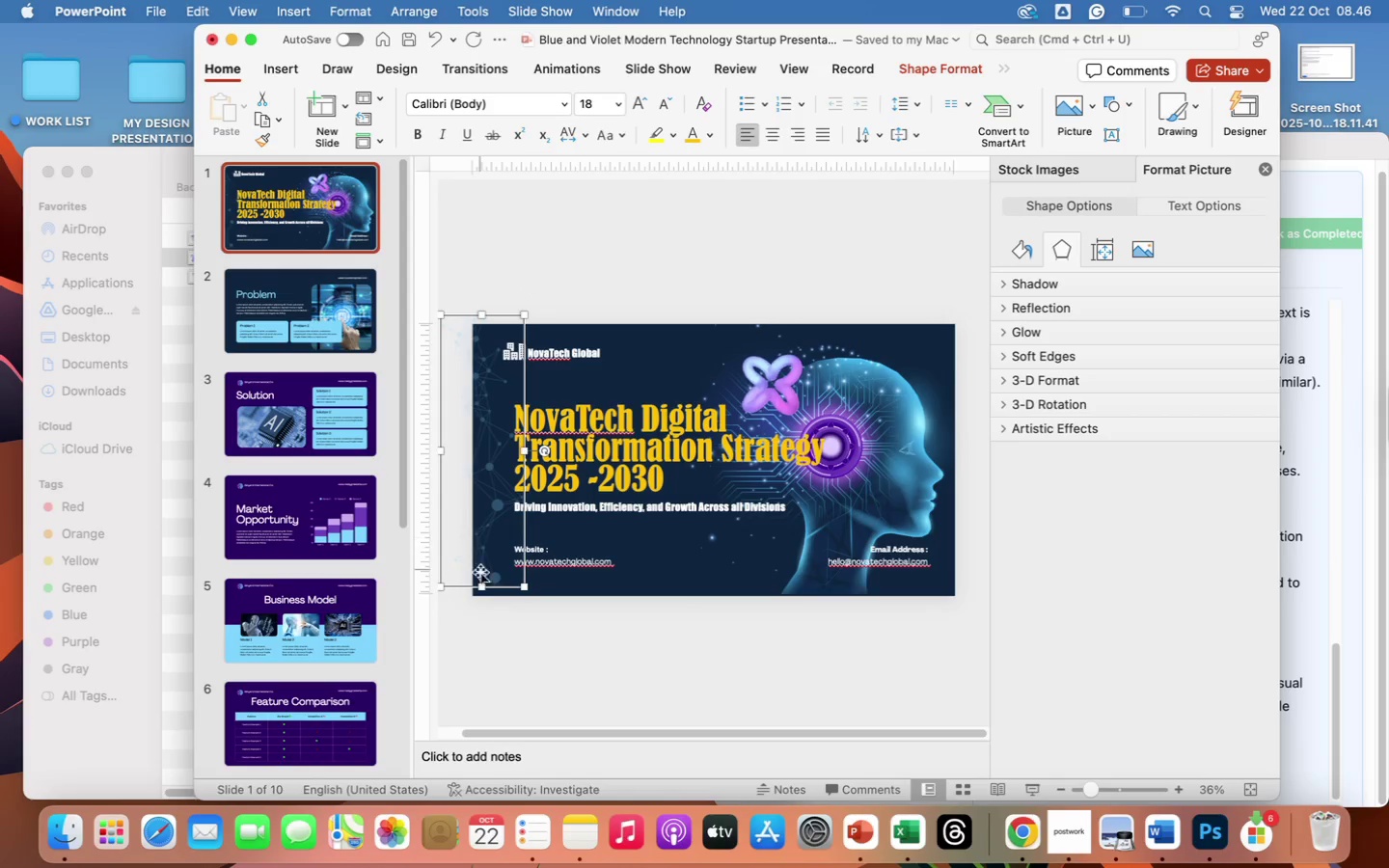 
left_click_drag(start_coordinate=[482, 586], to_coordinate=[482, 593])
 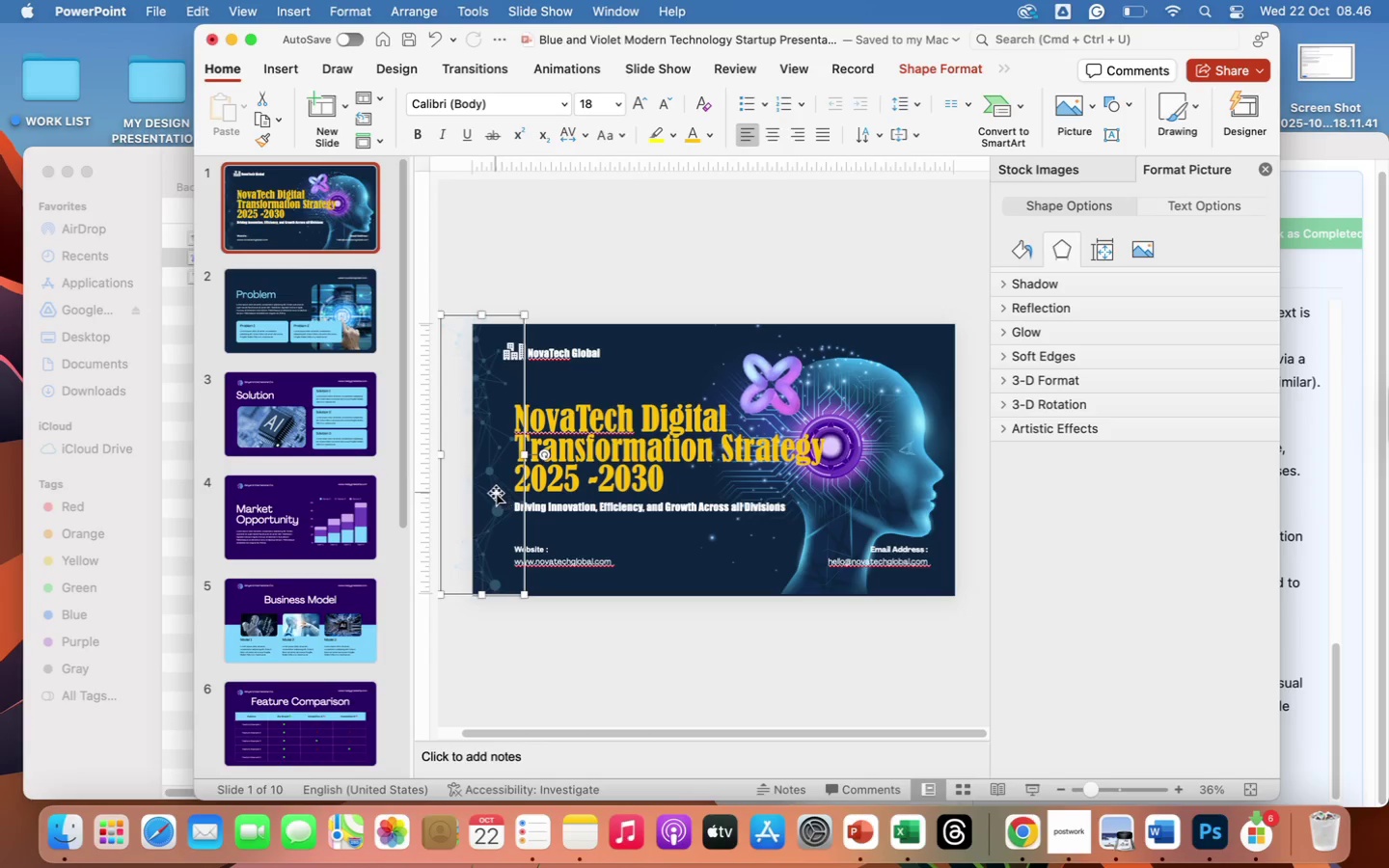 
right_click([496, 493])
 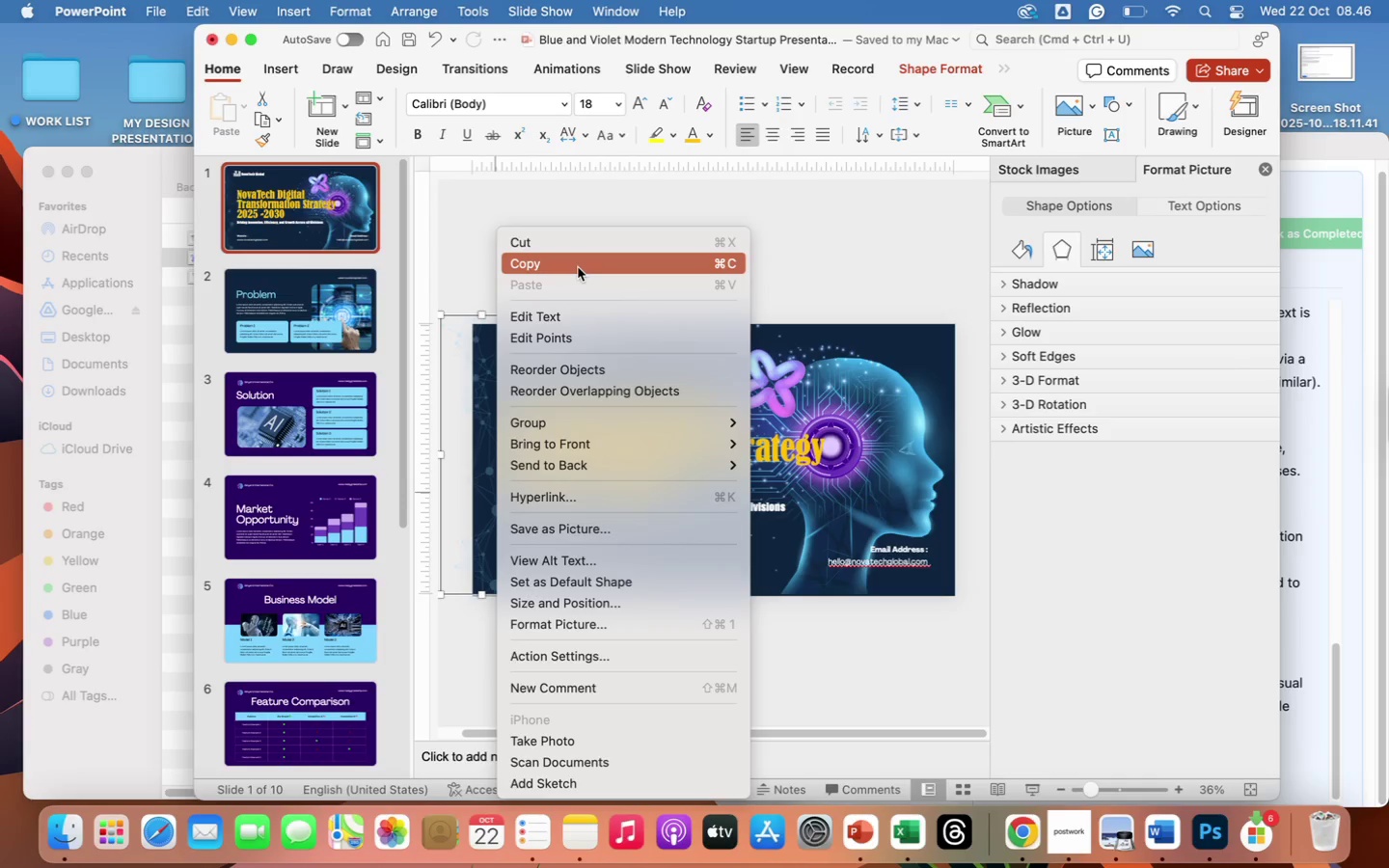 
left_click([578, 267])
 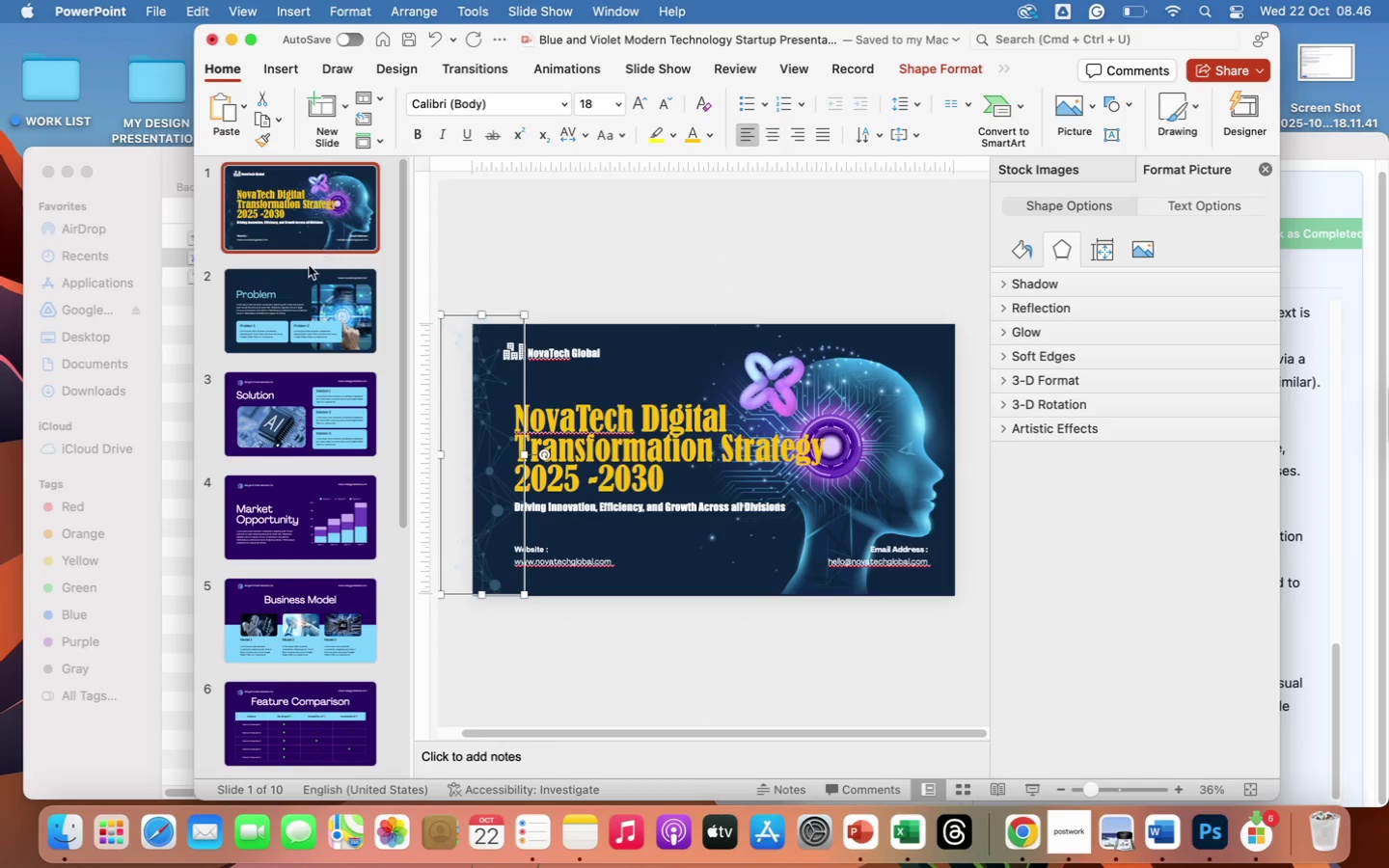 
left_click([303, 276])
 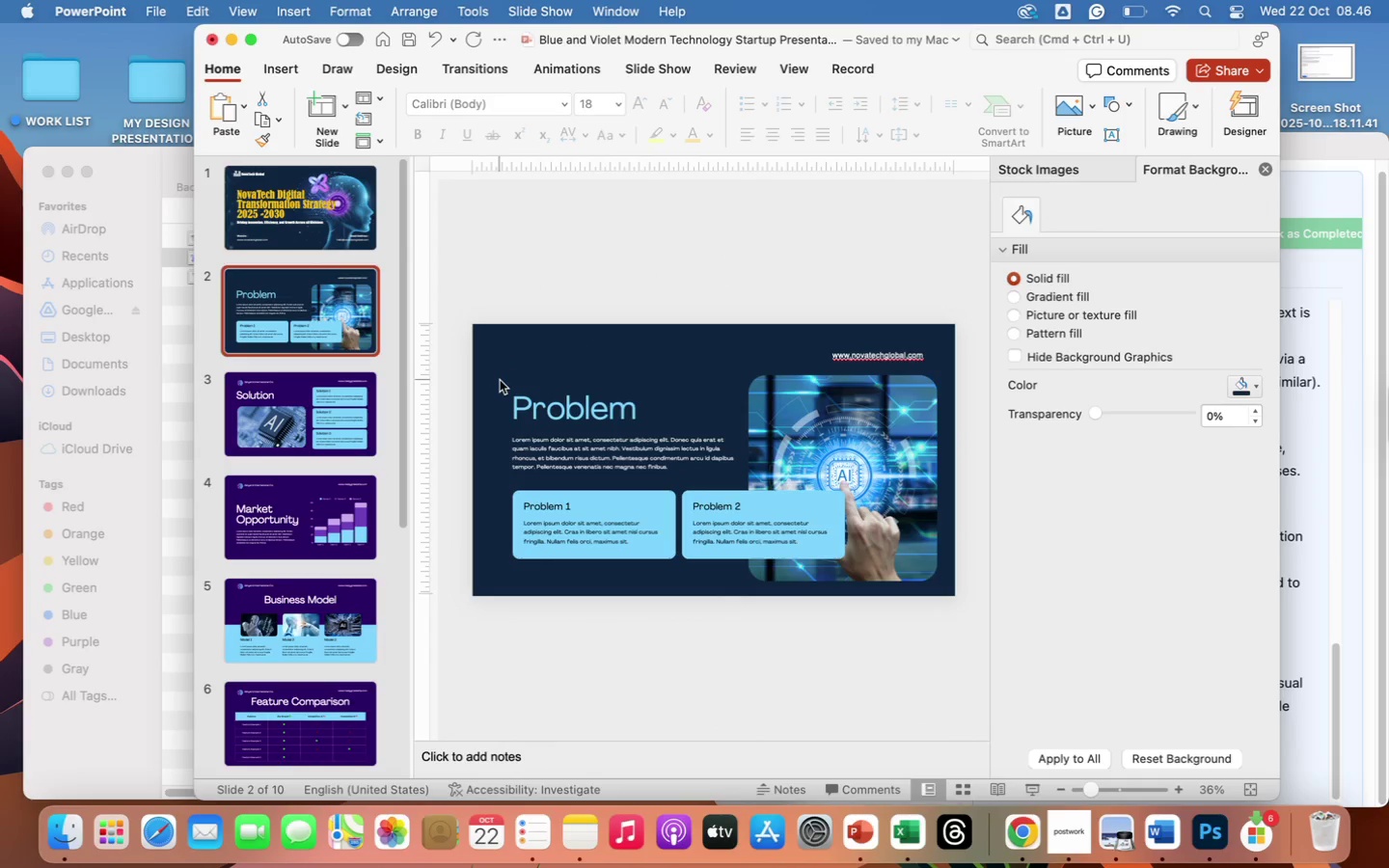 
right_click([500, 380])
 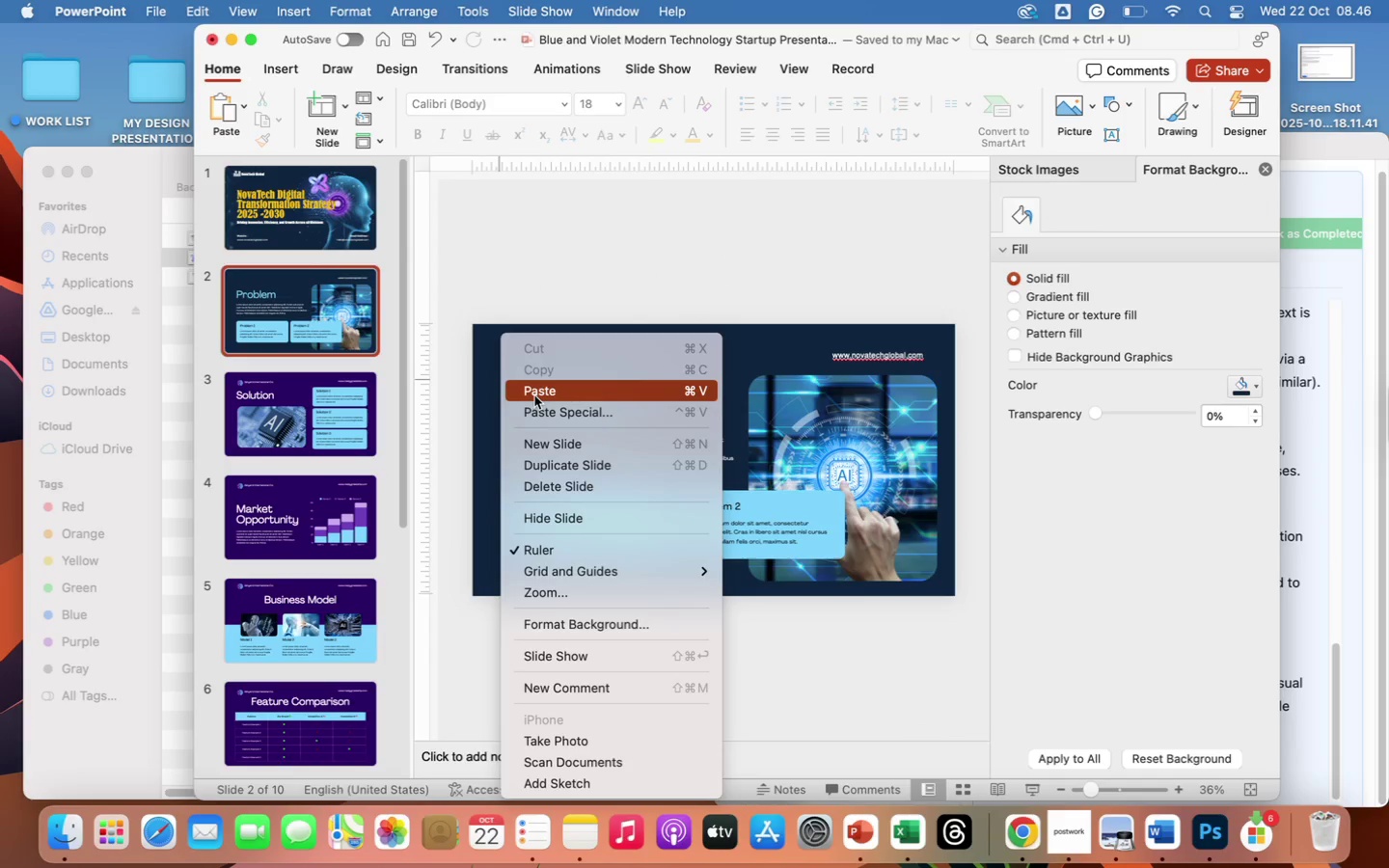 
left_click([534, 395])
 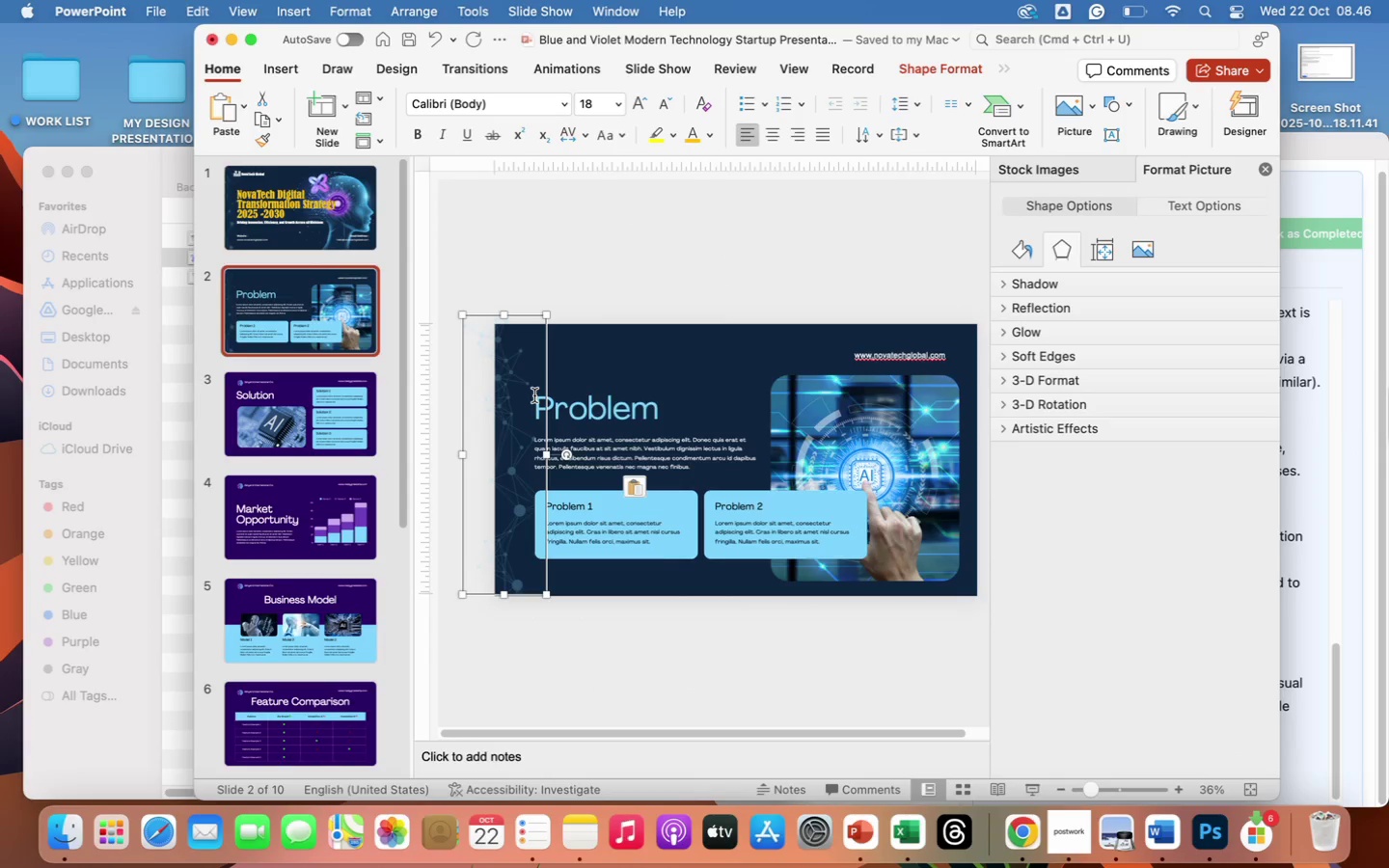 
left_click([615, 279])
 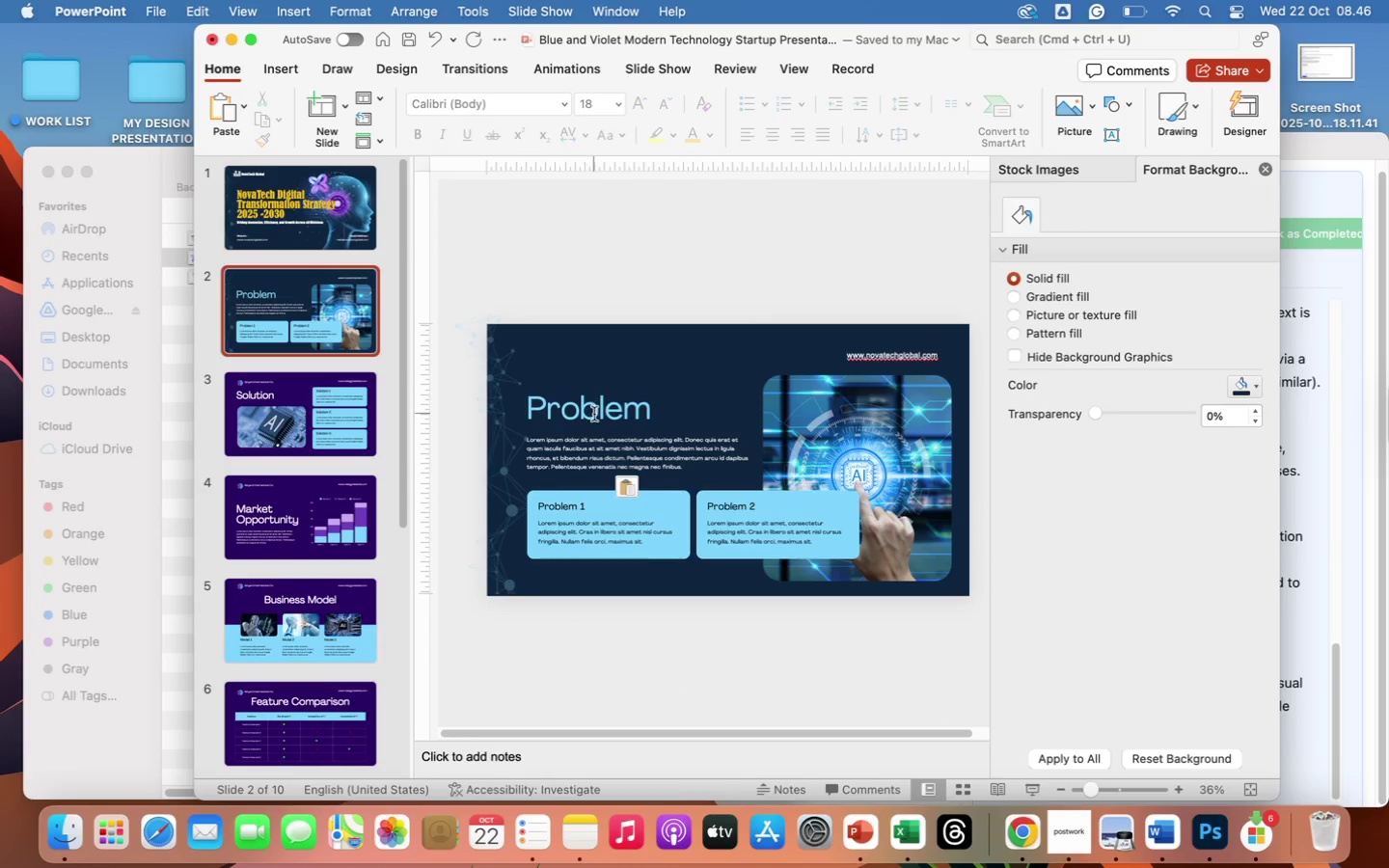 
left_click([594, 414])
 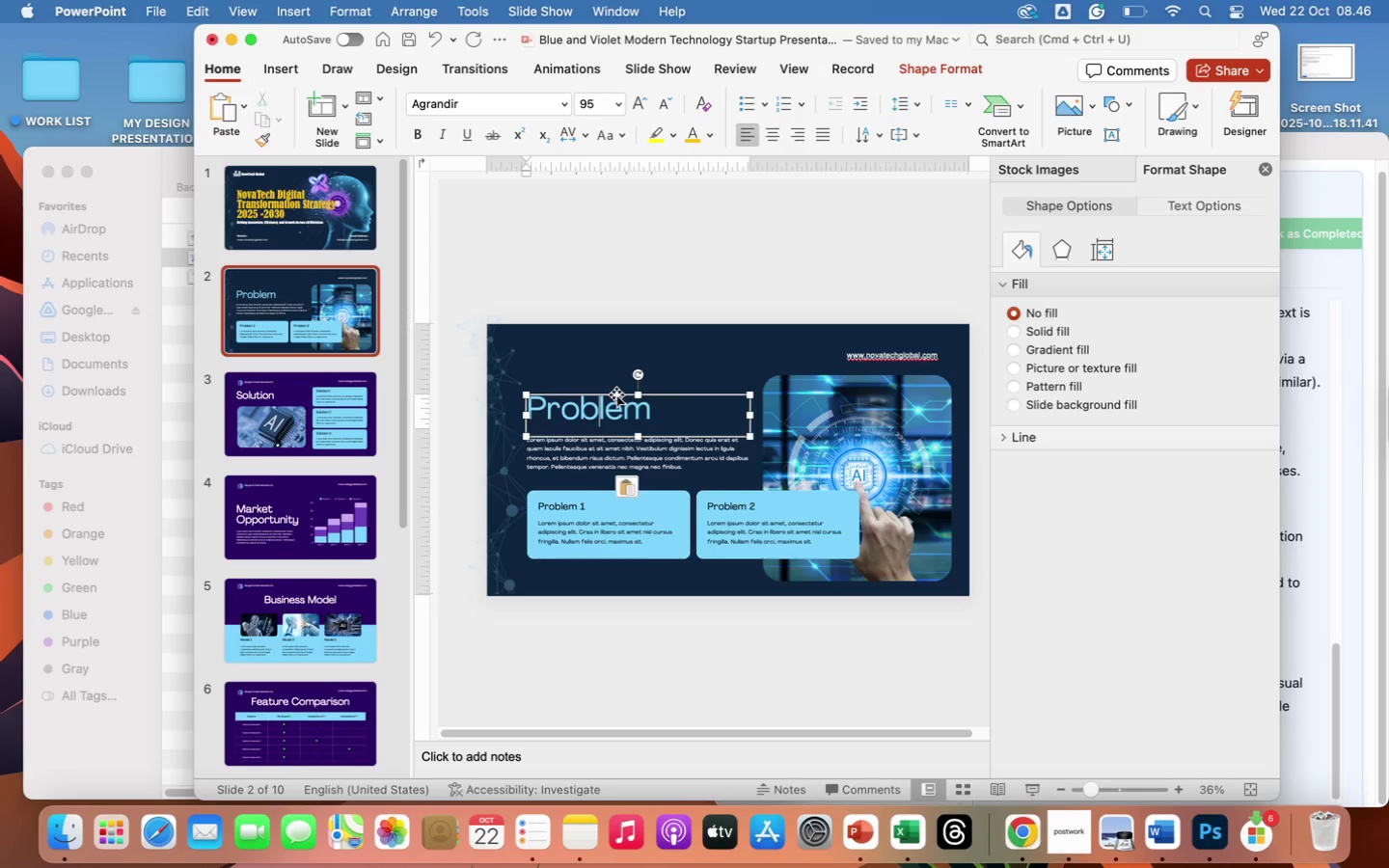 
left_click([616, 394])
 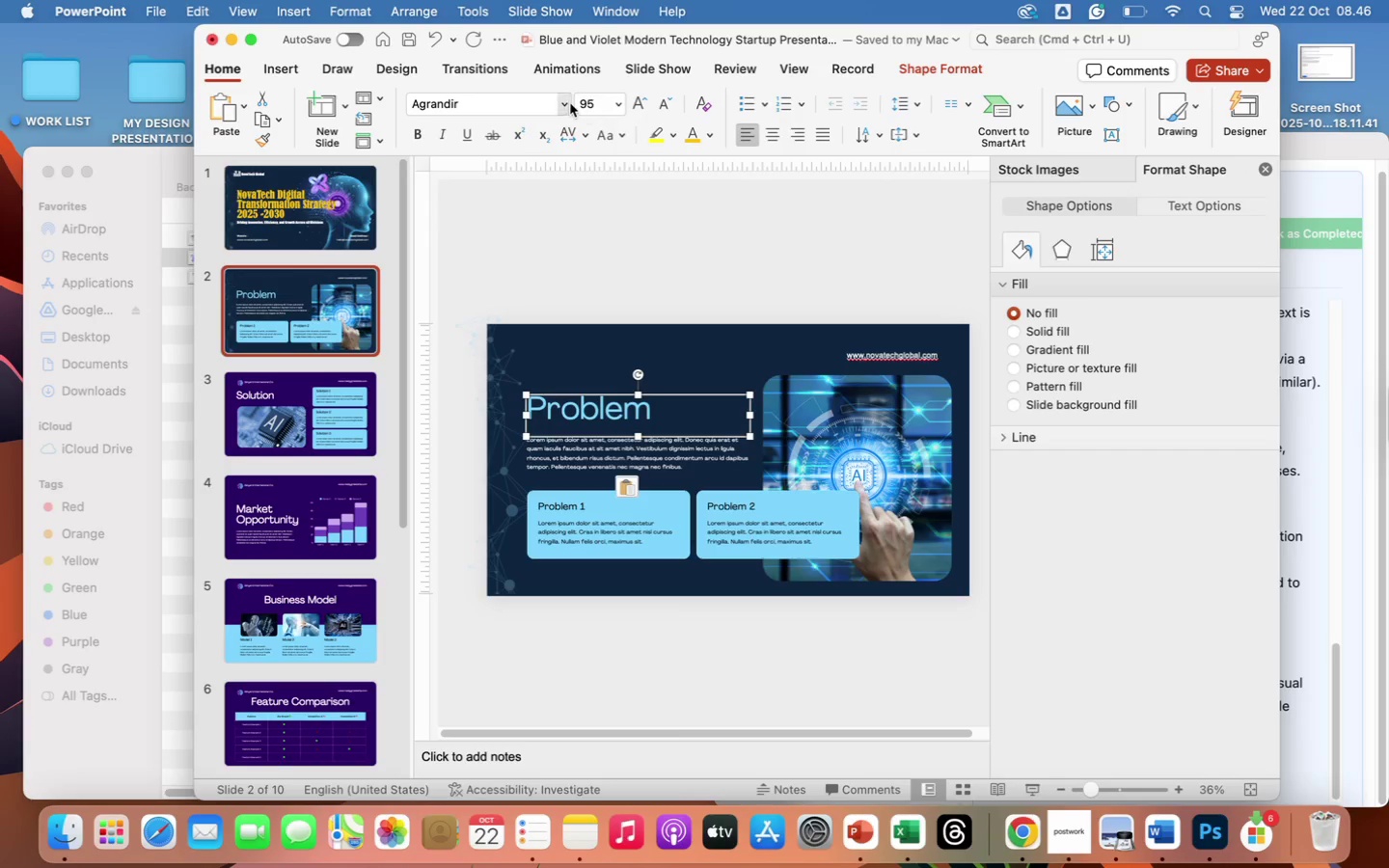 
left_click([563, 98])
 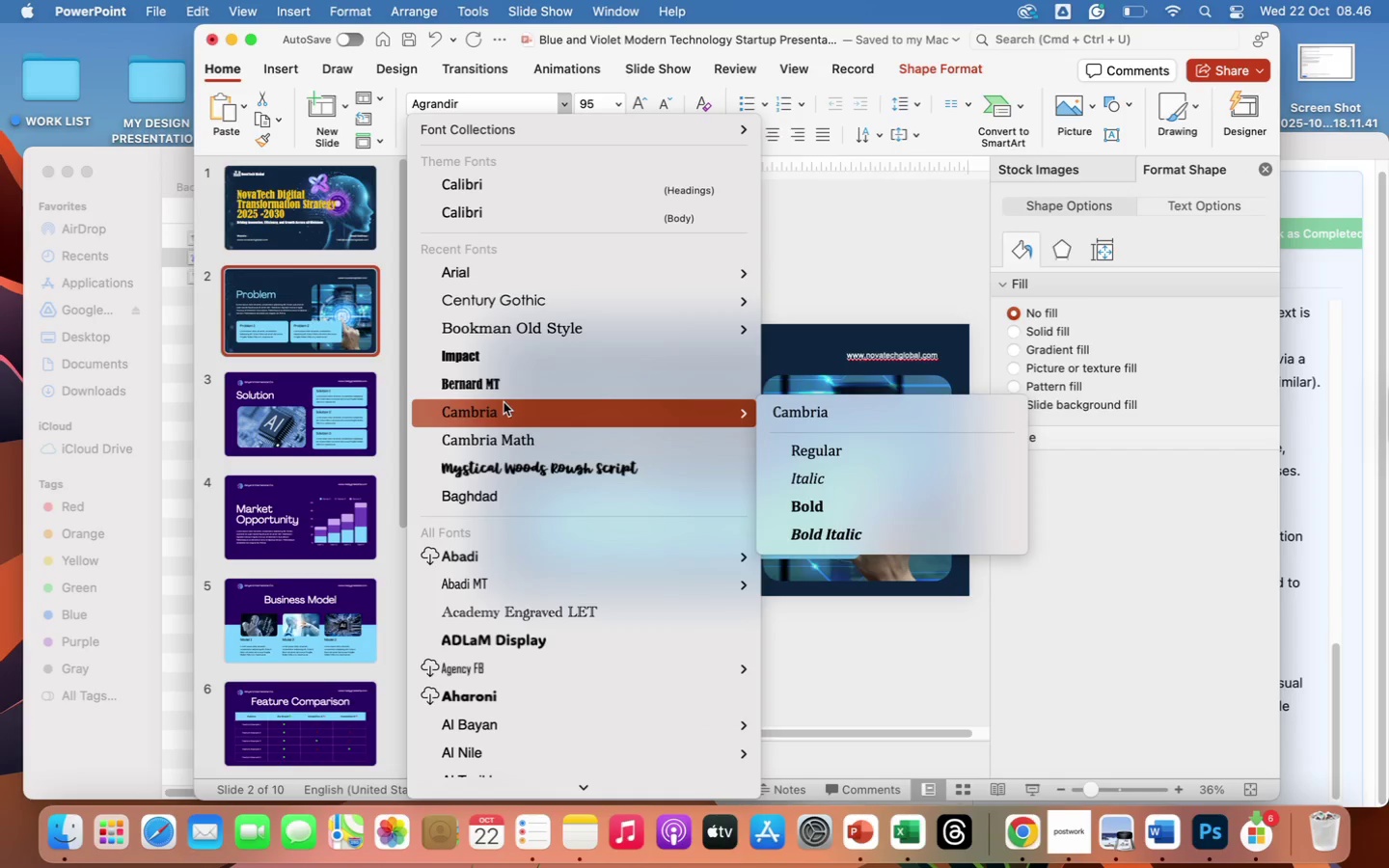 
wait(5.15)
 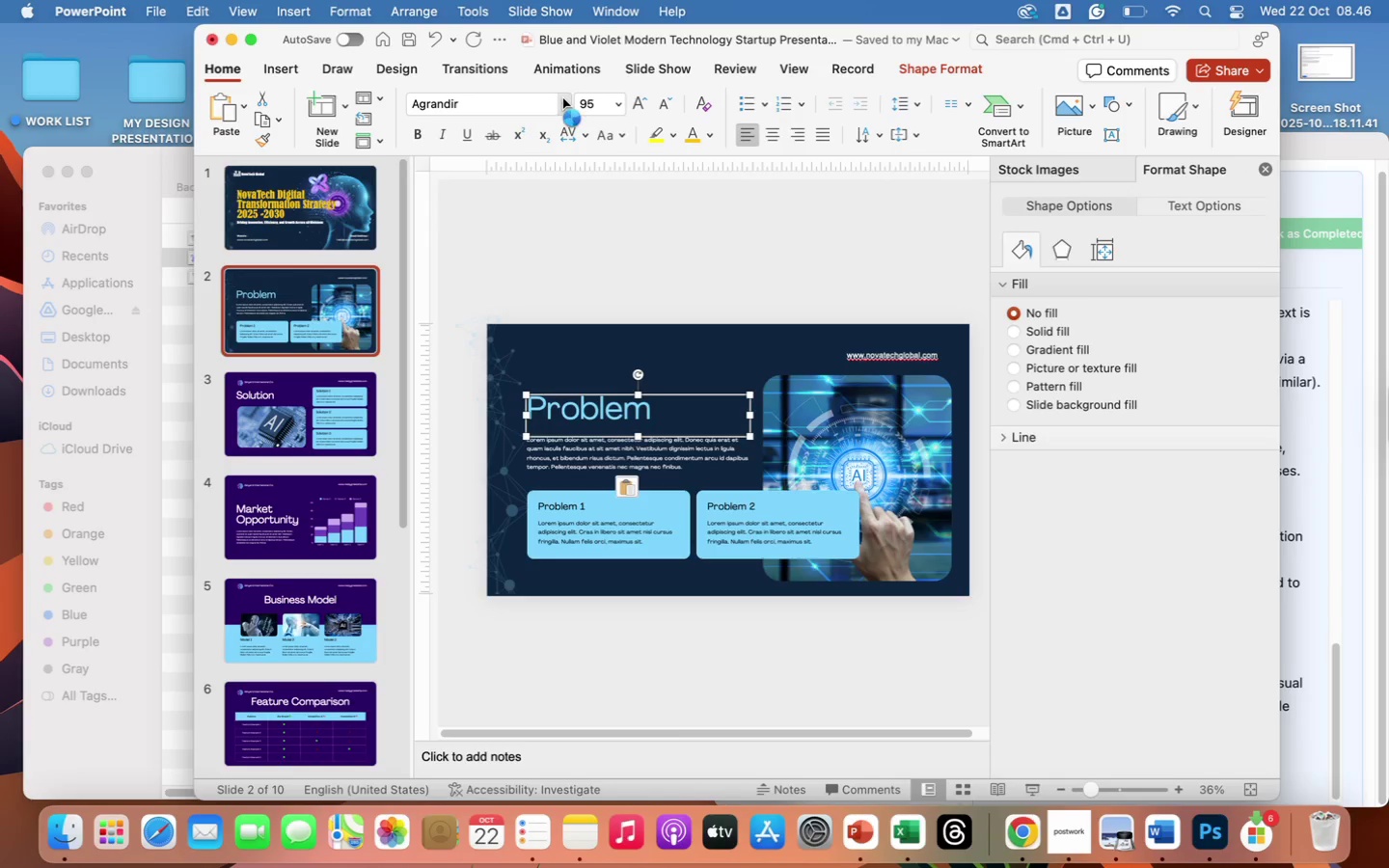 
scroll: coordinate [504, 646], scroll_direction: down, amount: 20.0
 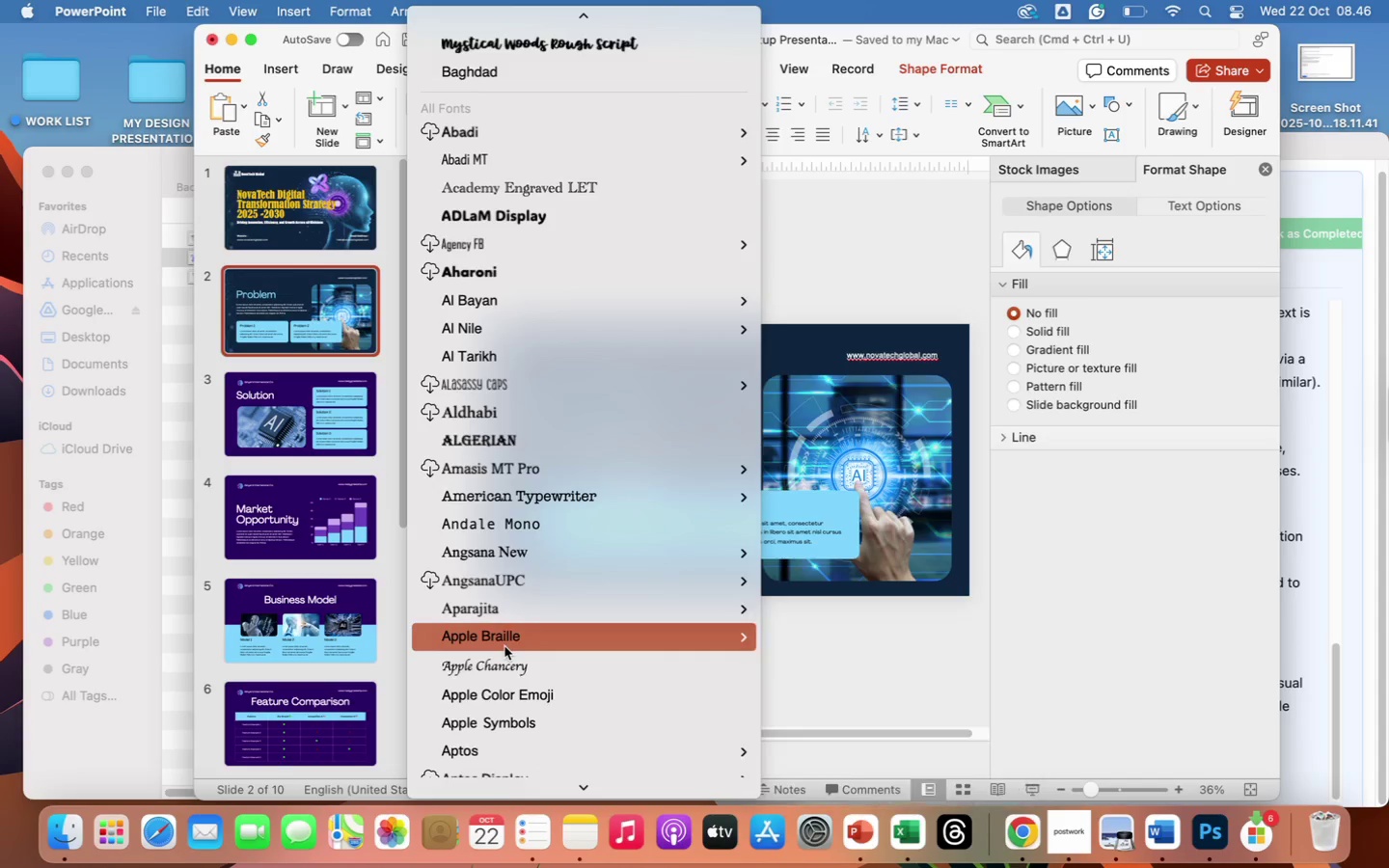 
scroll: coordinate [504, 646], scroll_direction: up, amount: 16.0
 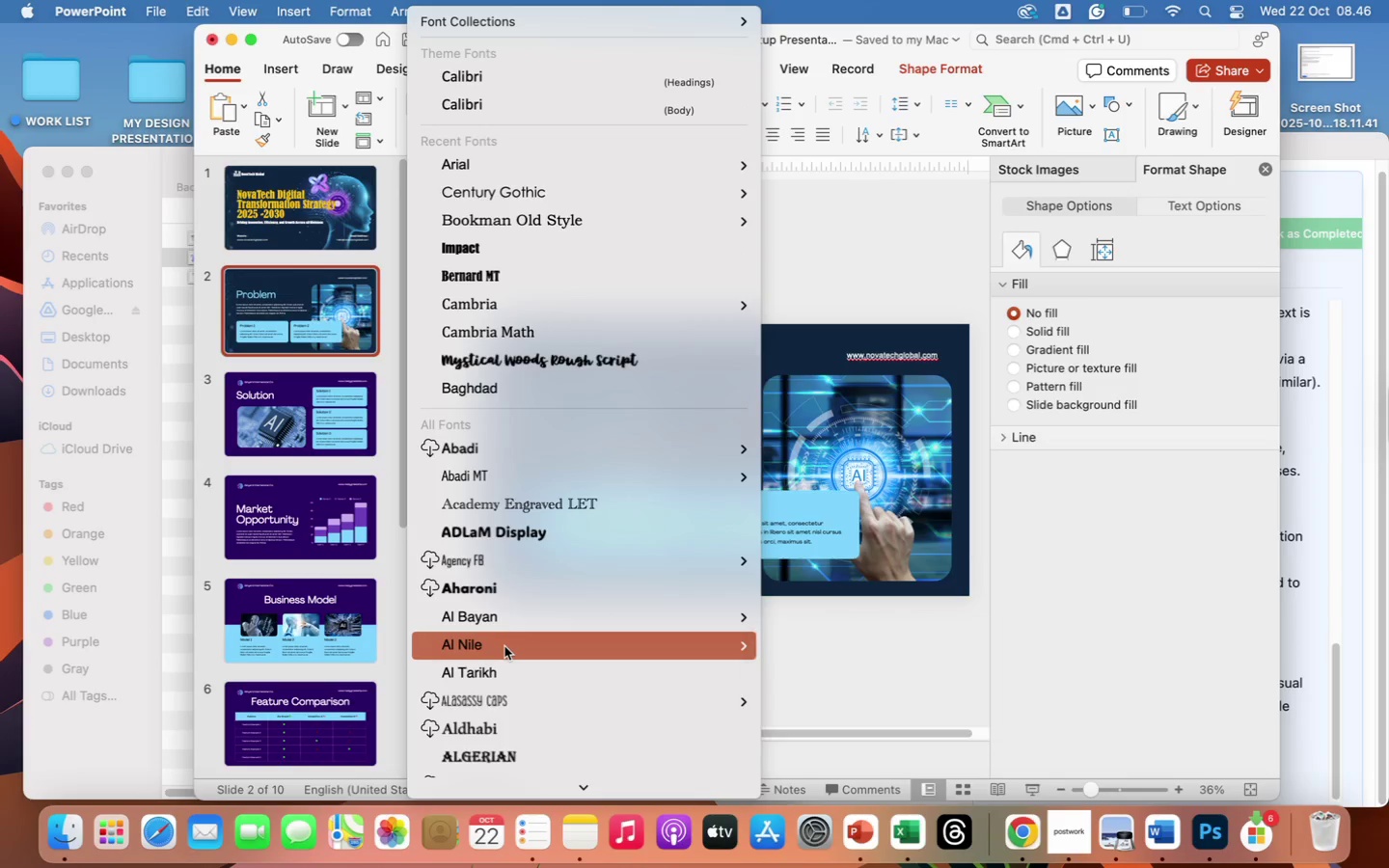 
scroll: coordinate [504, 646], scroll_direction: down, amount: 5.0
 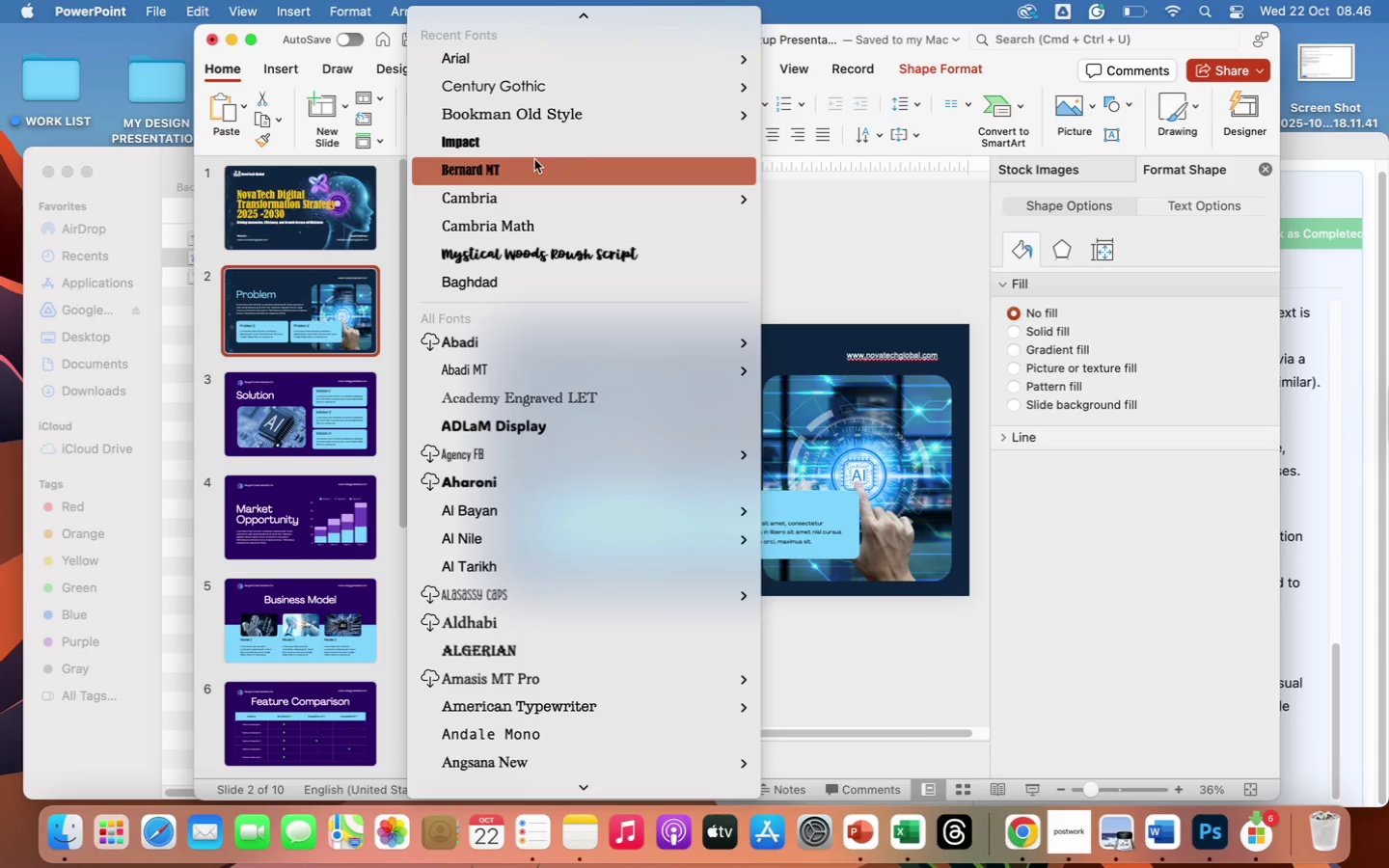 
left_click([519, 176])
 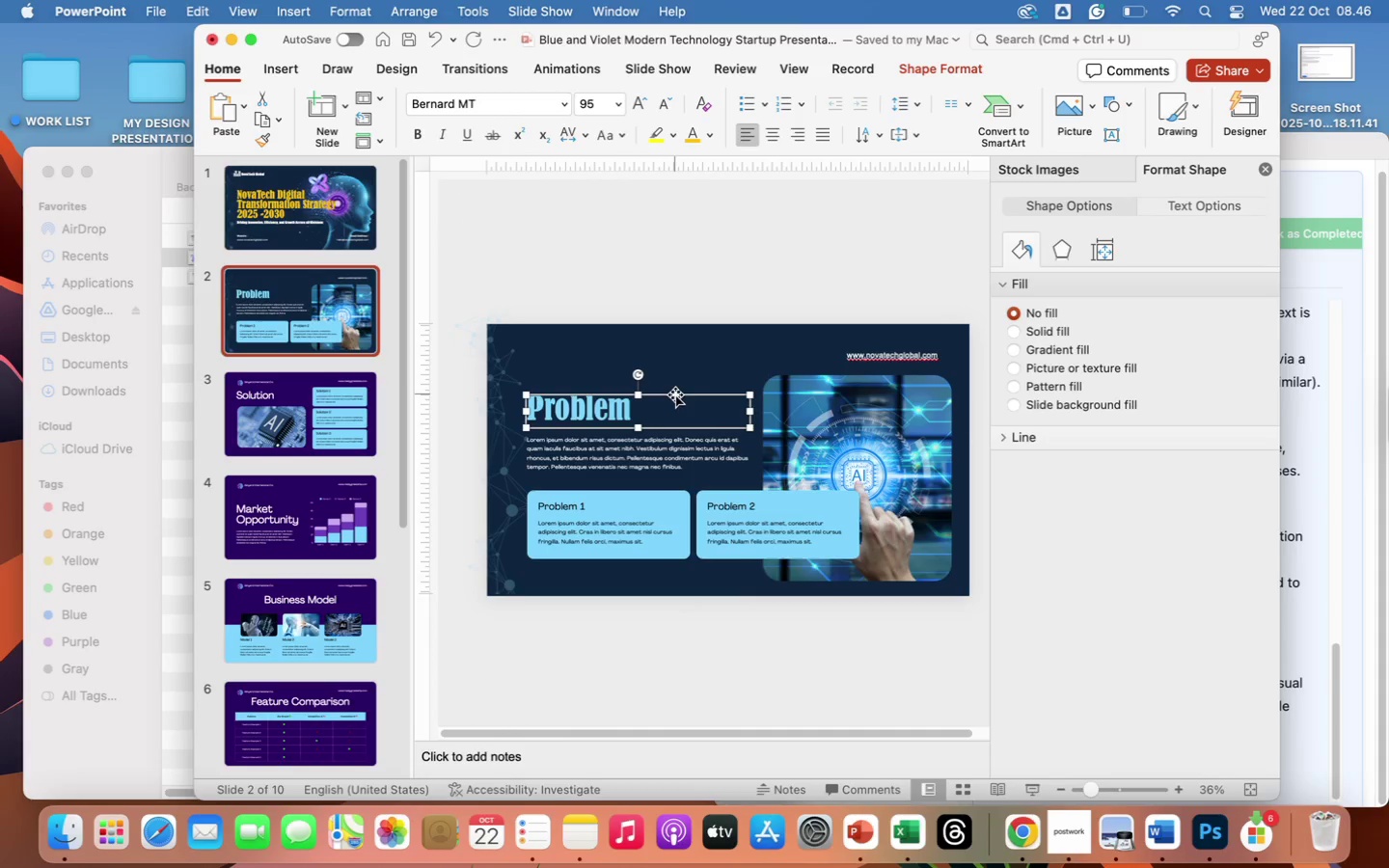 
double_click([621, 409])
 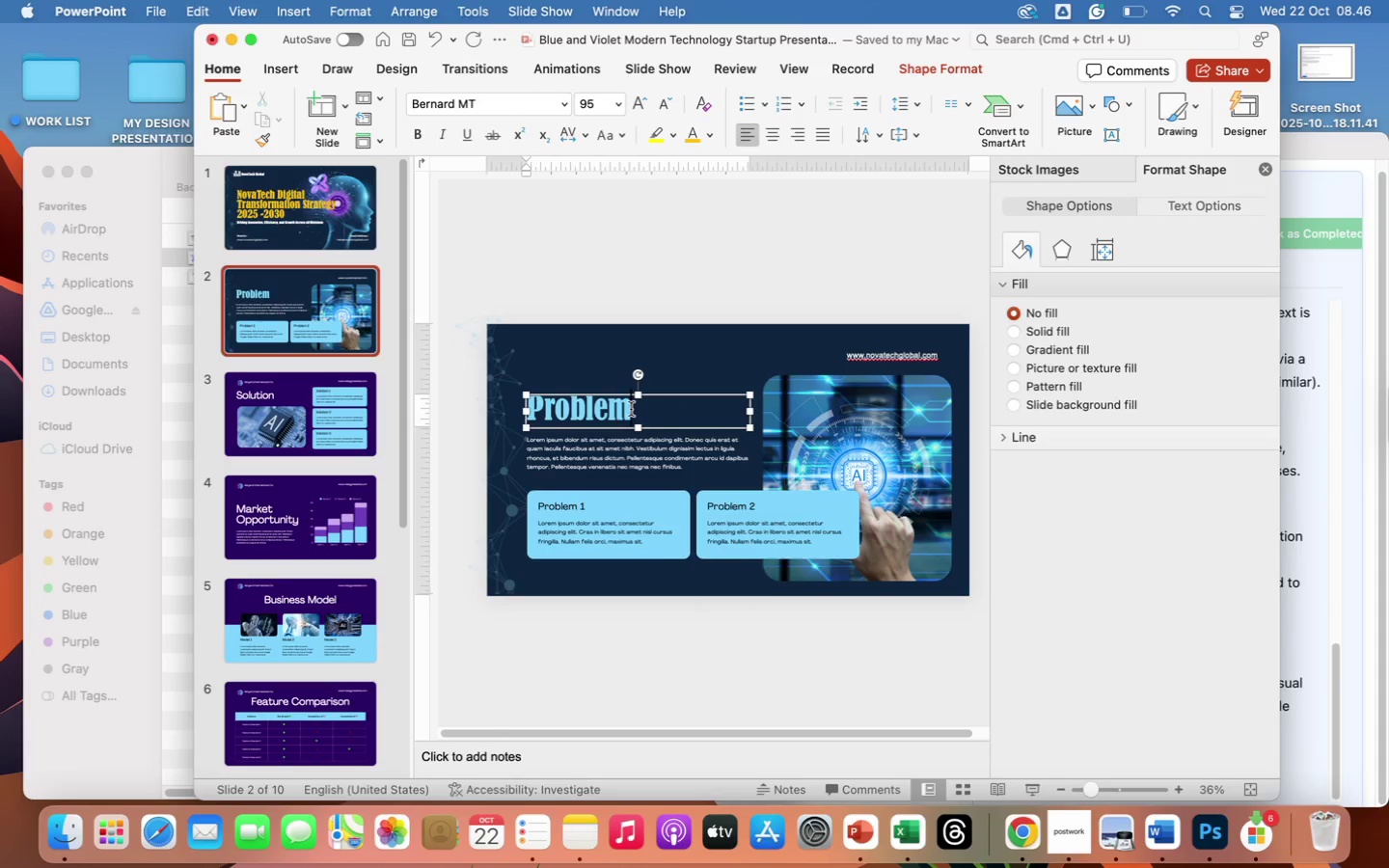 
left_click_drag(start_coordinate=[631, 409], to_coordinate=[532, 399])
 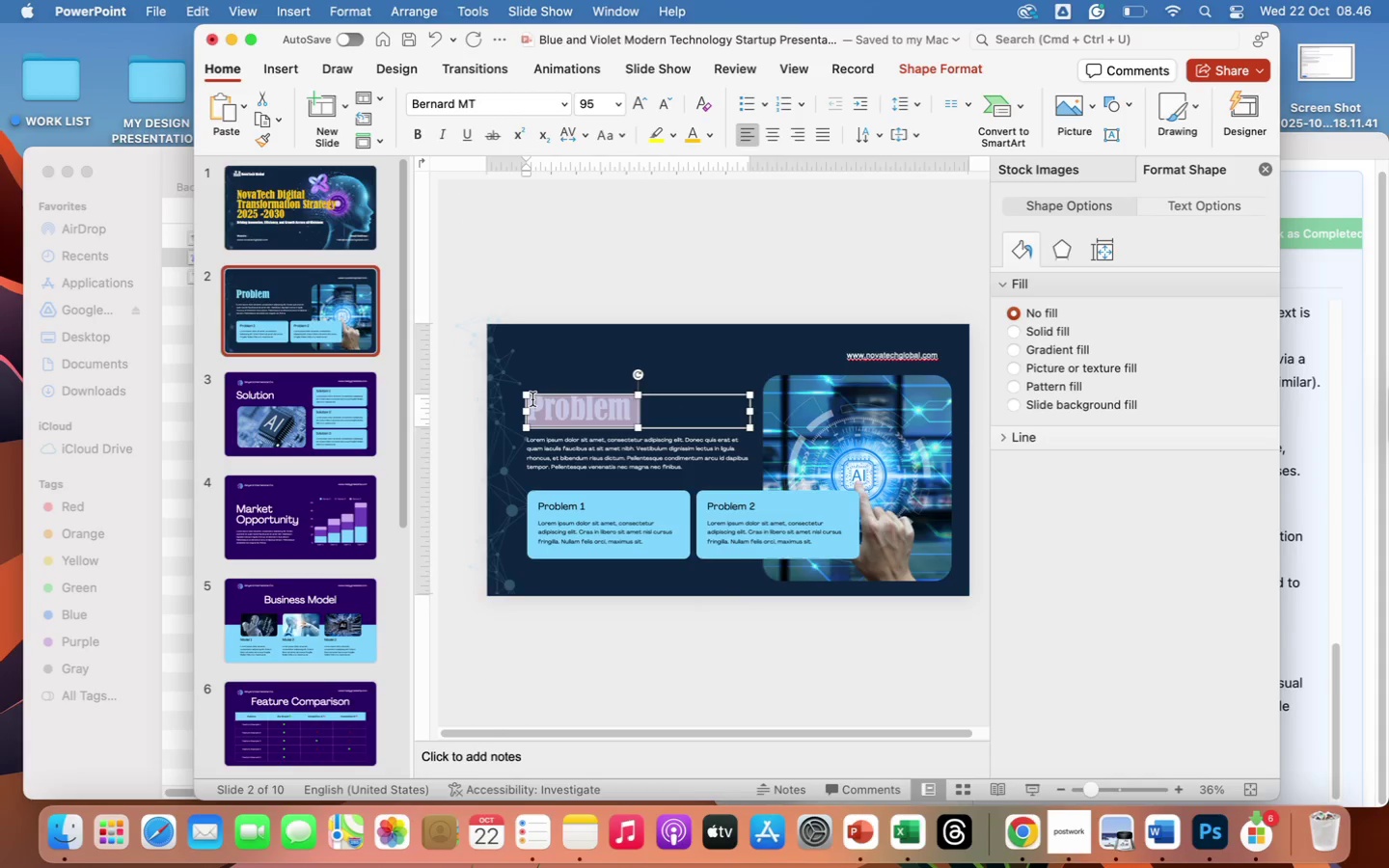 
type(Ah)
key(Backspace)
type(genda)
 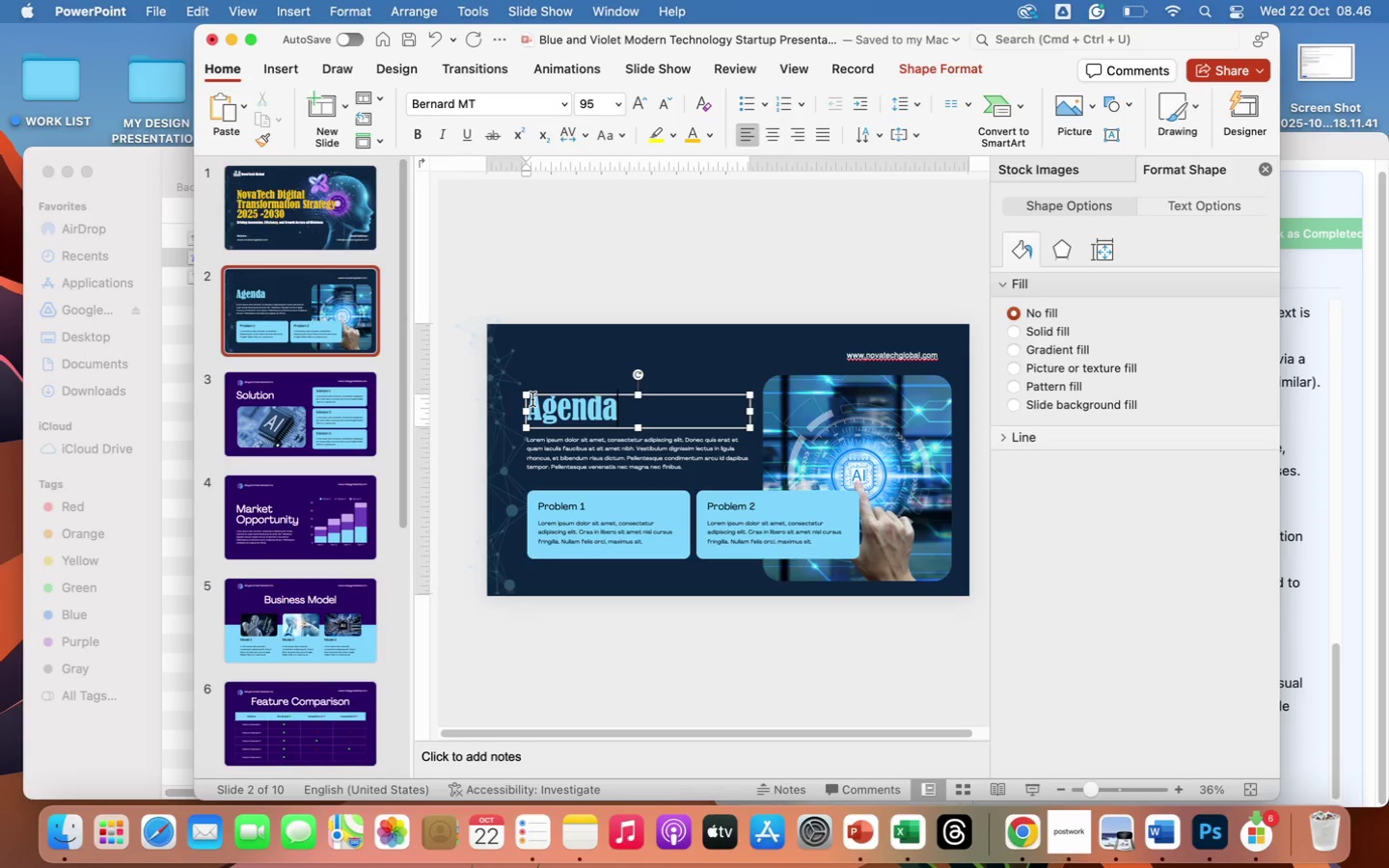 
left_click_drag(start_coordinate=[660, 393], to_coordinate=[659, 344])
 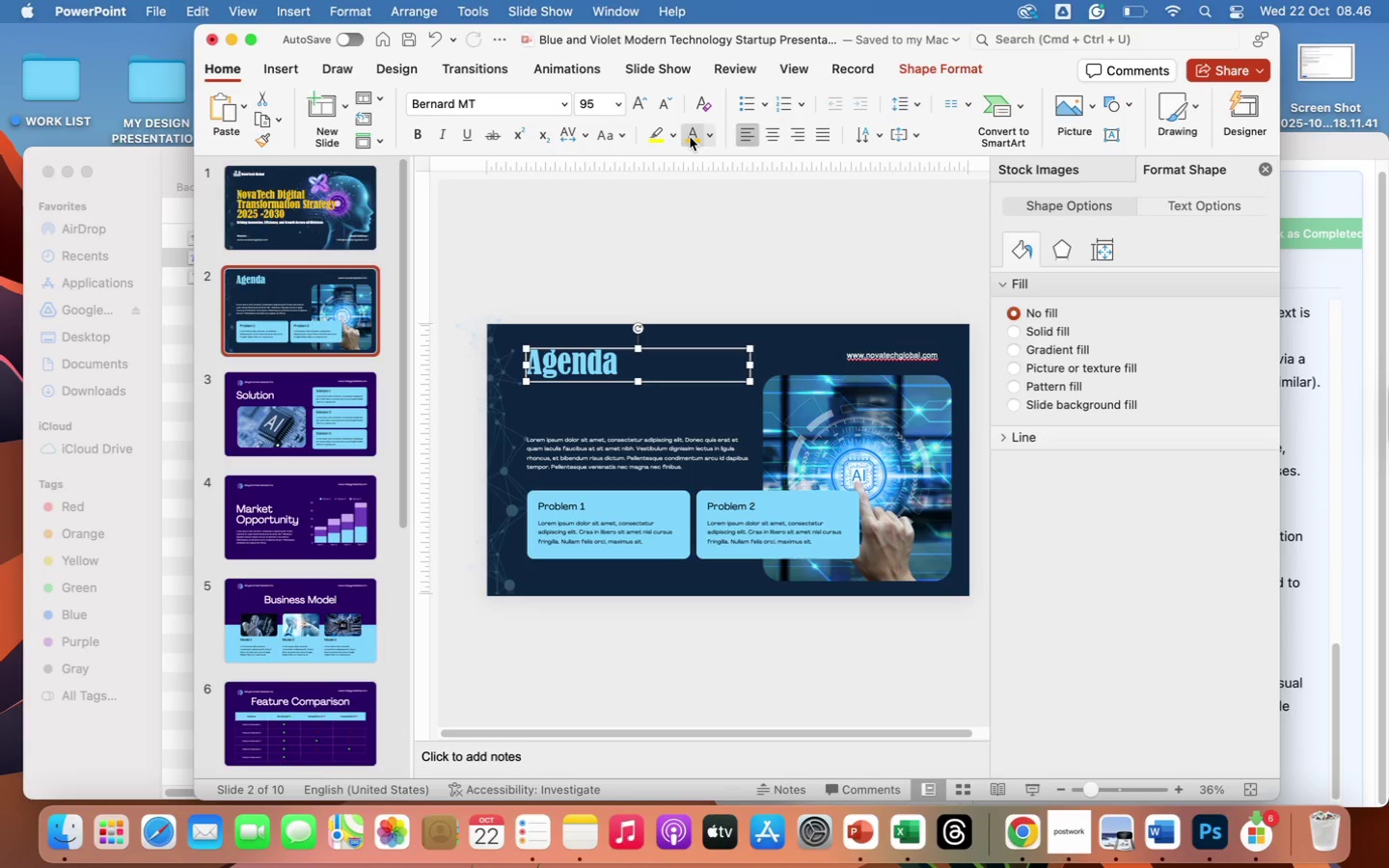 
left_click([690, 138])
 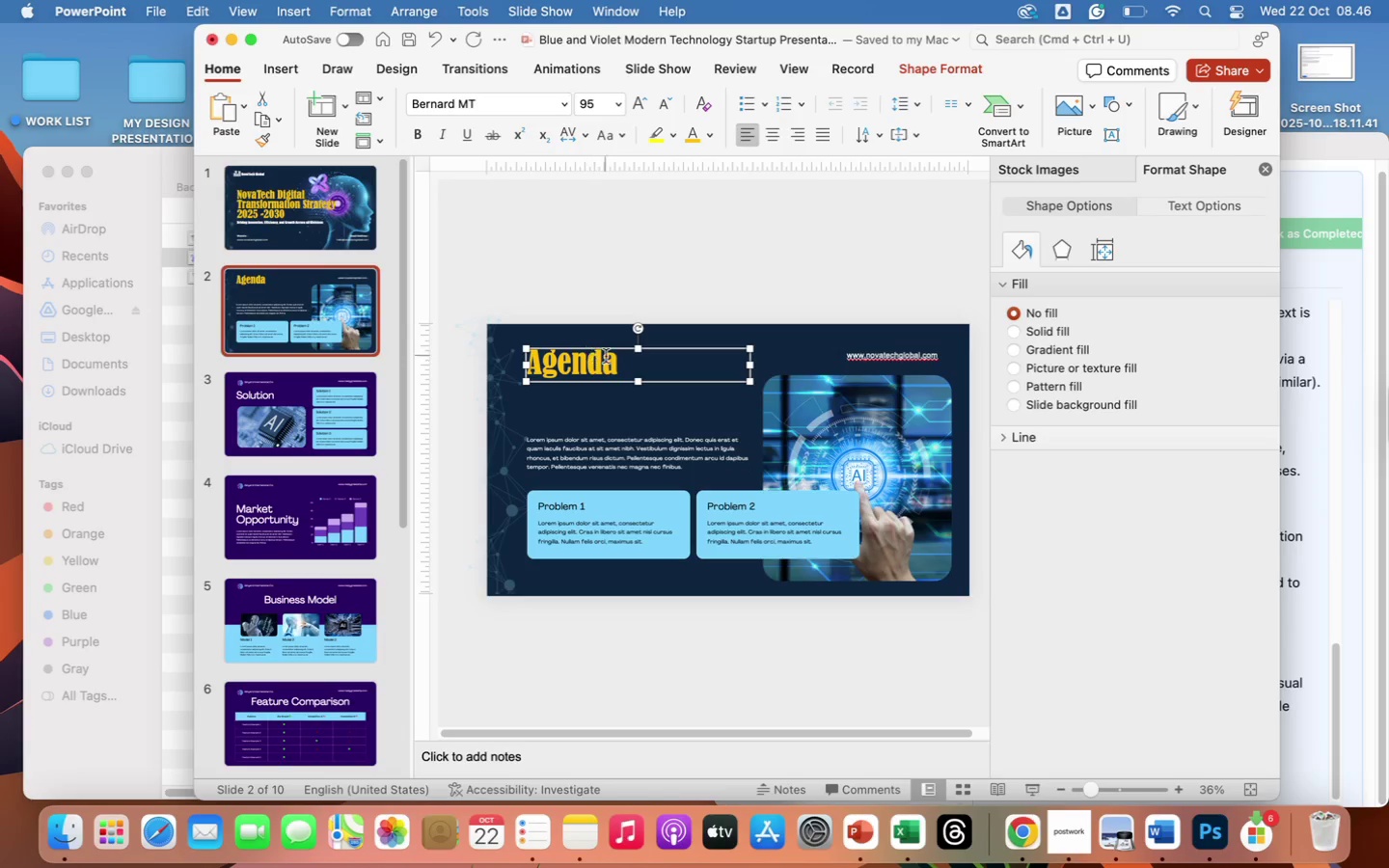 
left_click([615, 360])
 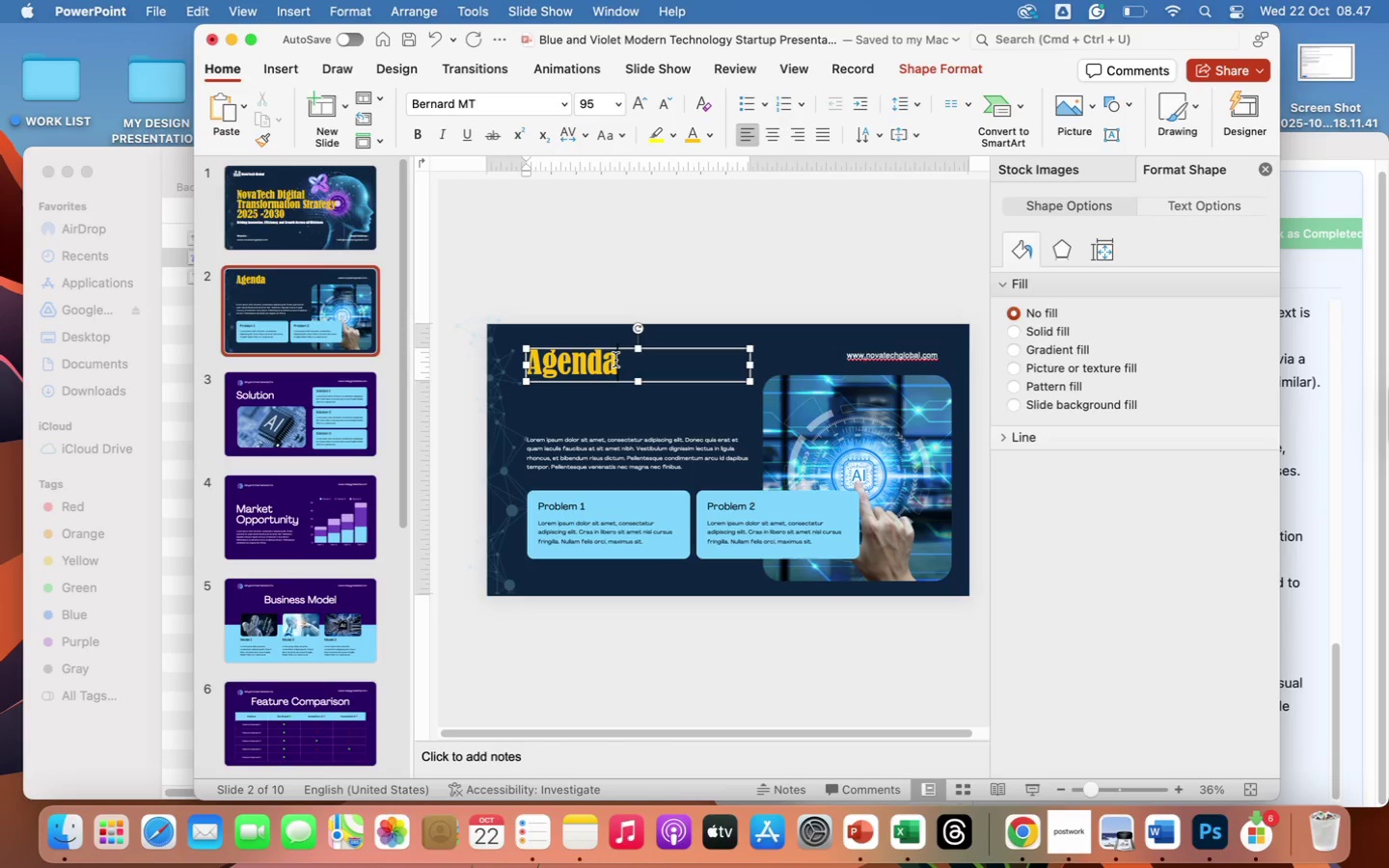 
key(Shift+ShiftRight)
 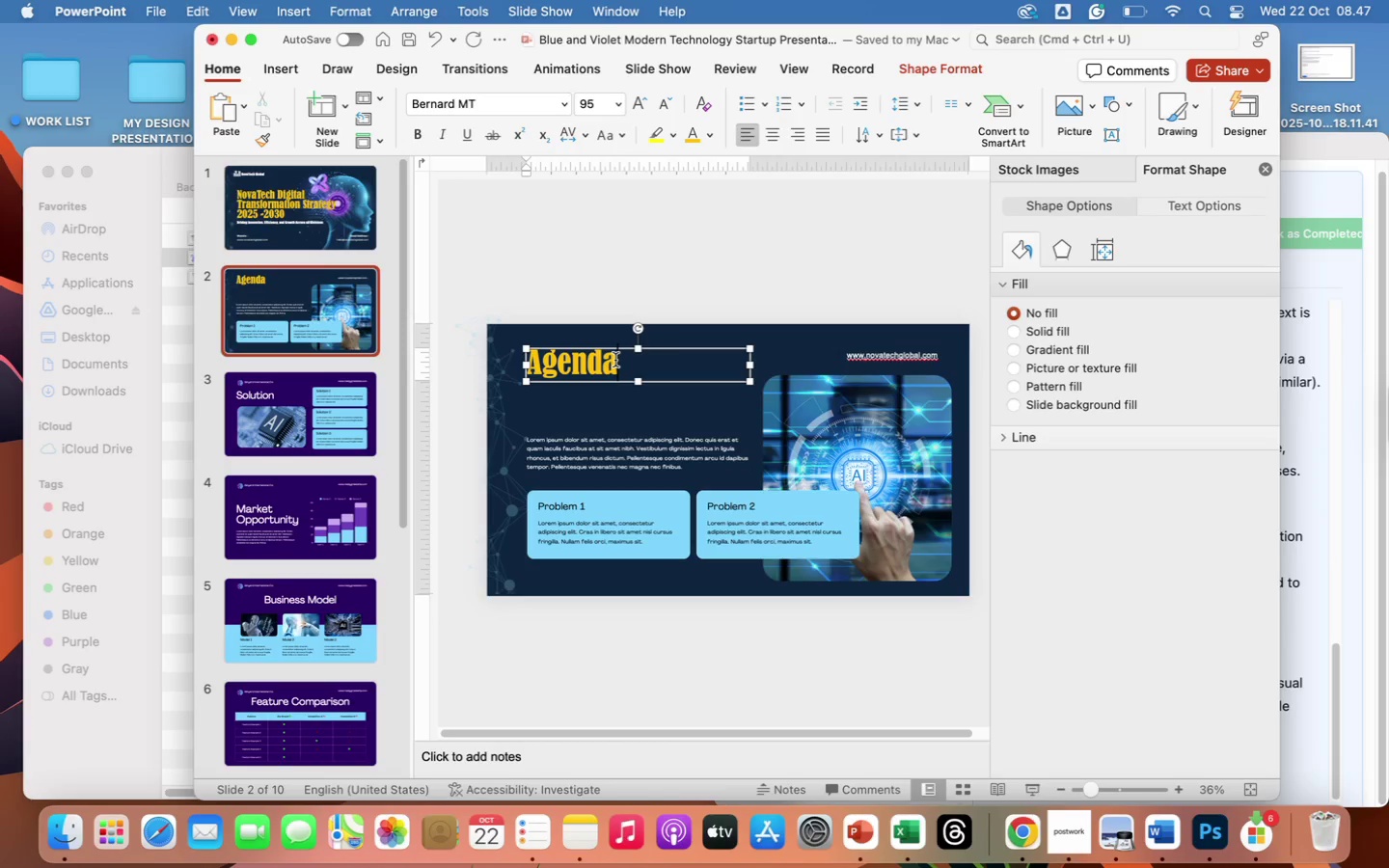 
key(Shift+Semicolon)
 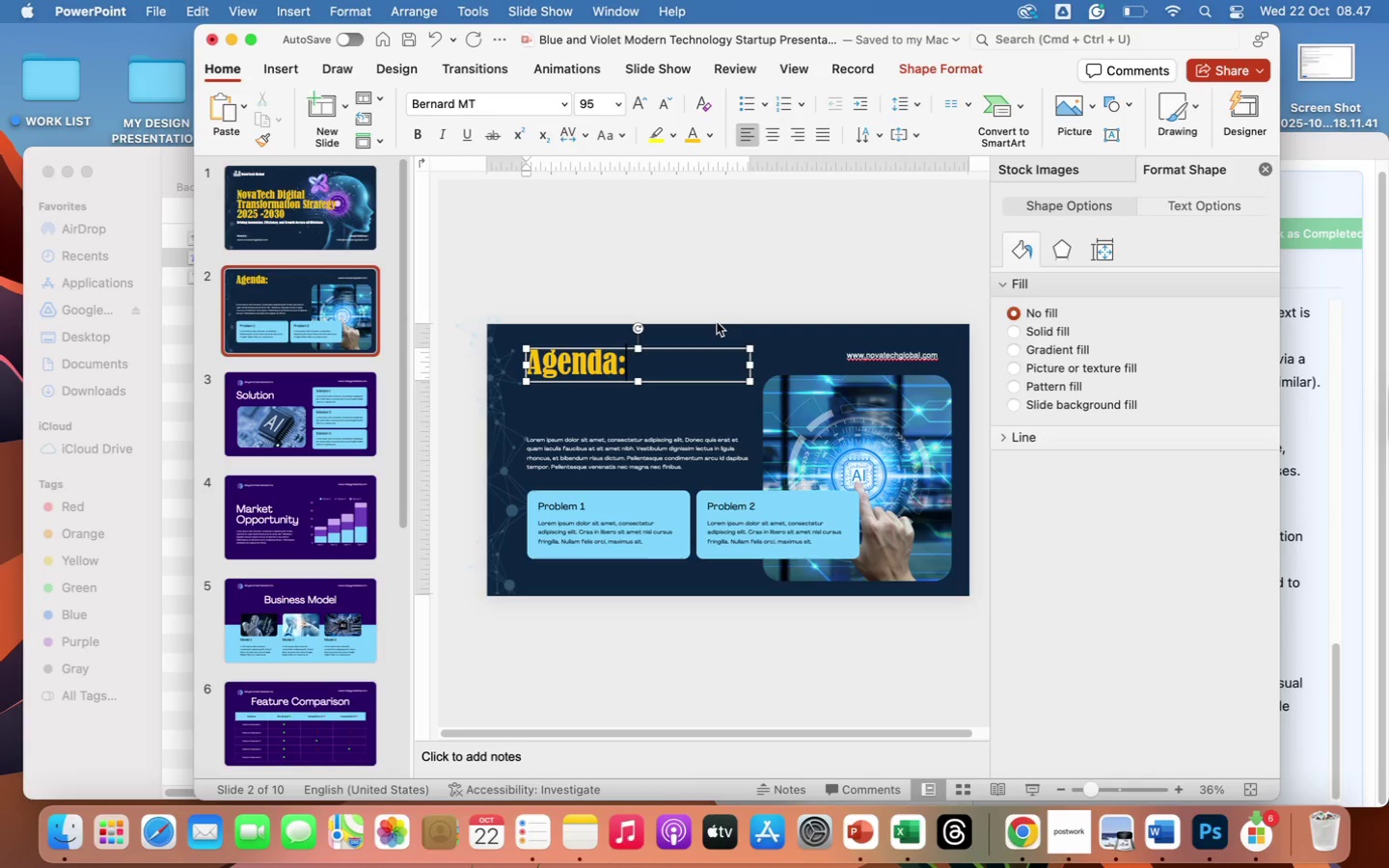 
left_click([728, 299])
 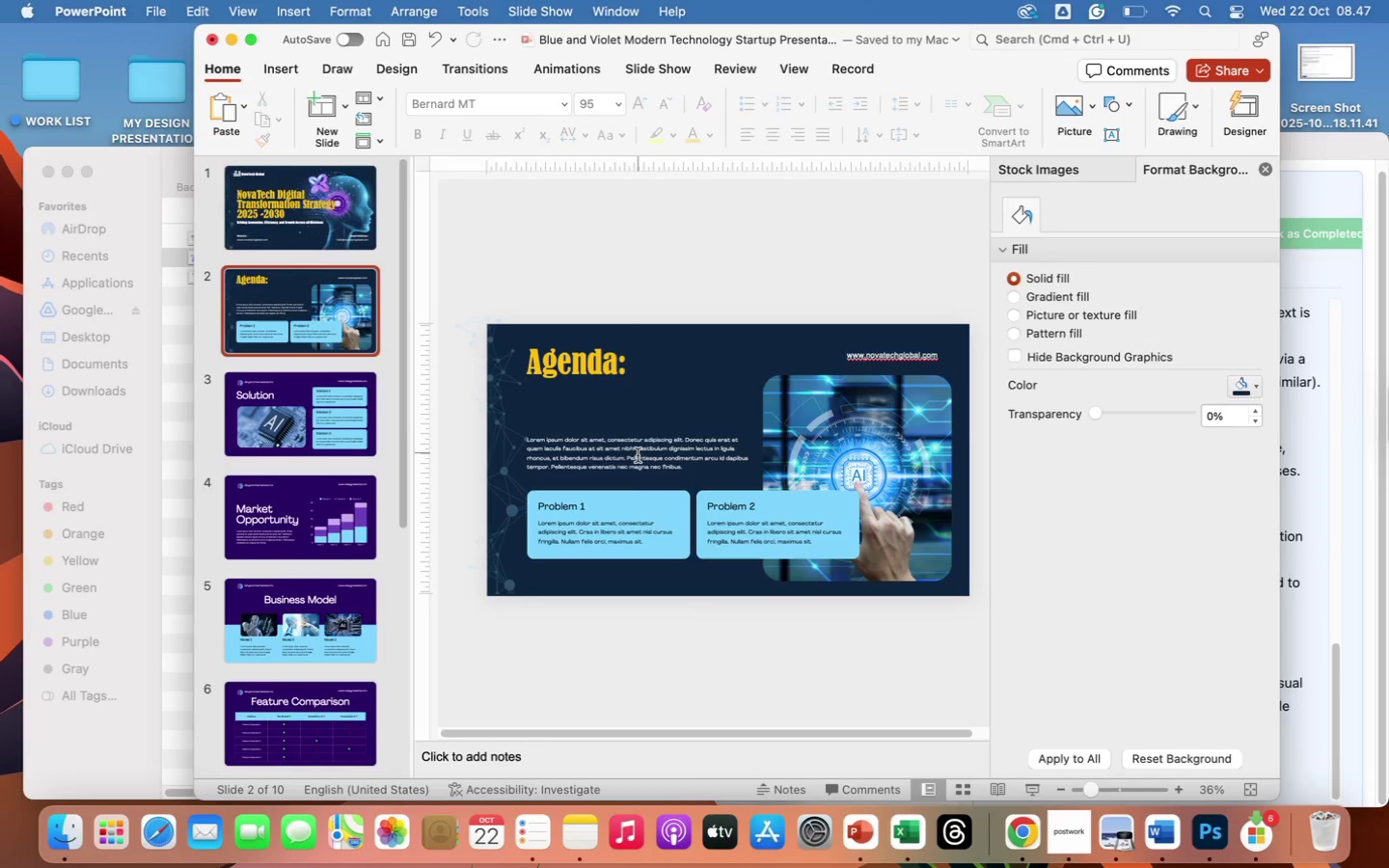 
left_click([626, 464])
 